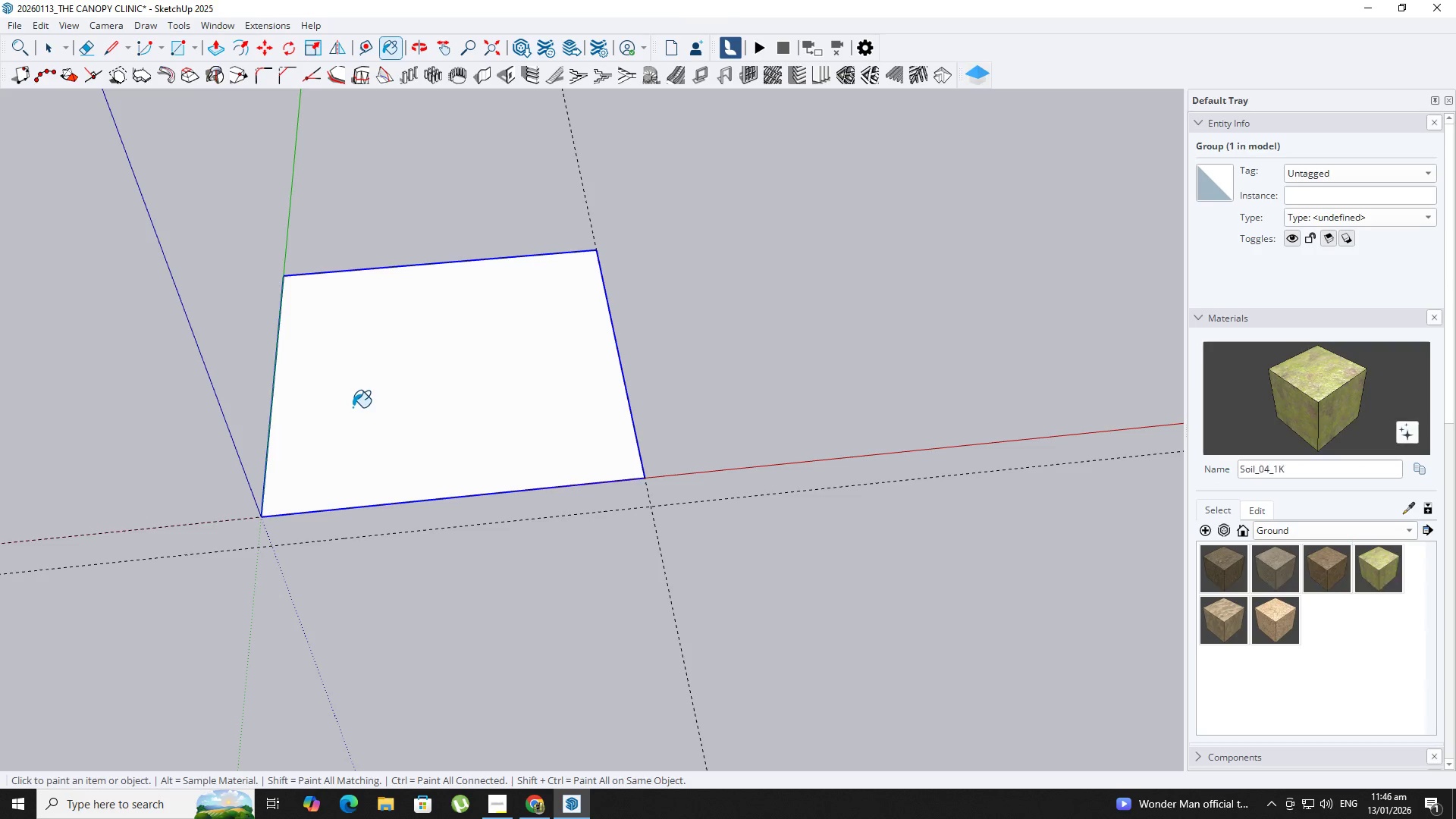 
key(Space)
 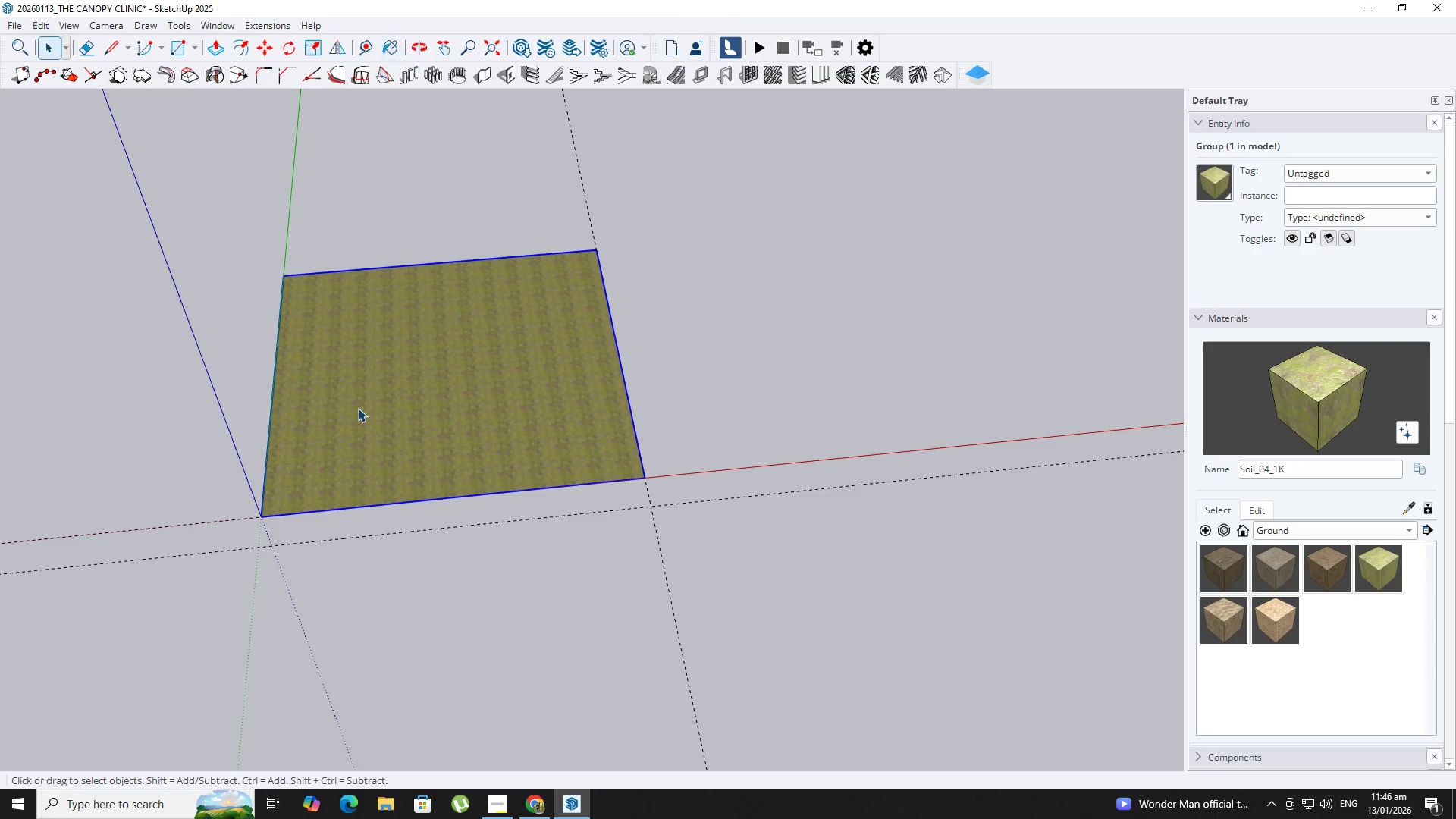 
right_click([357, 408])
 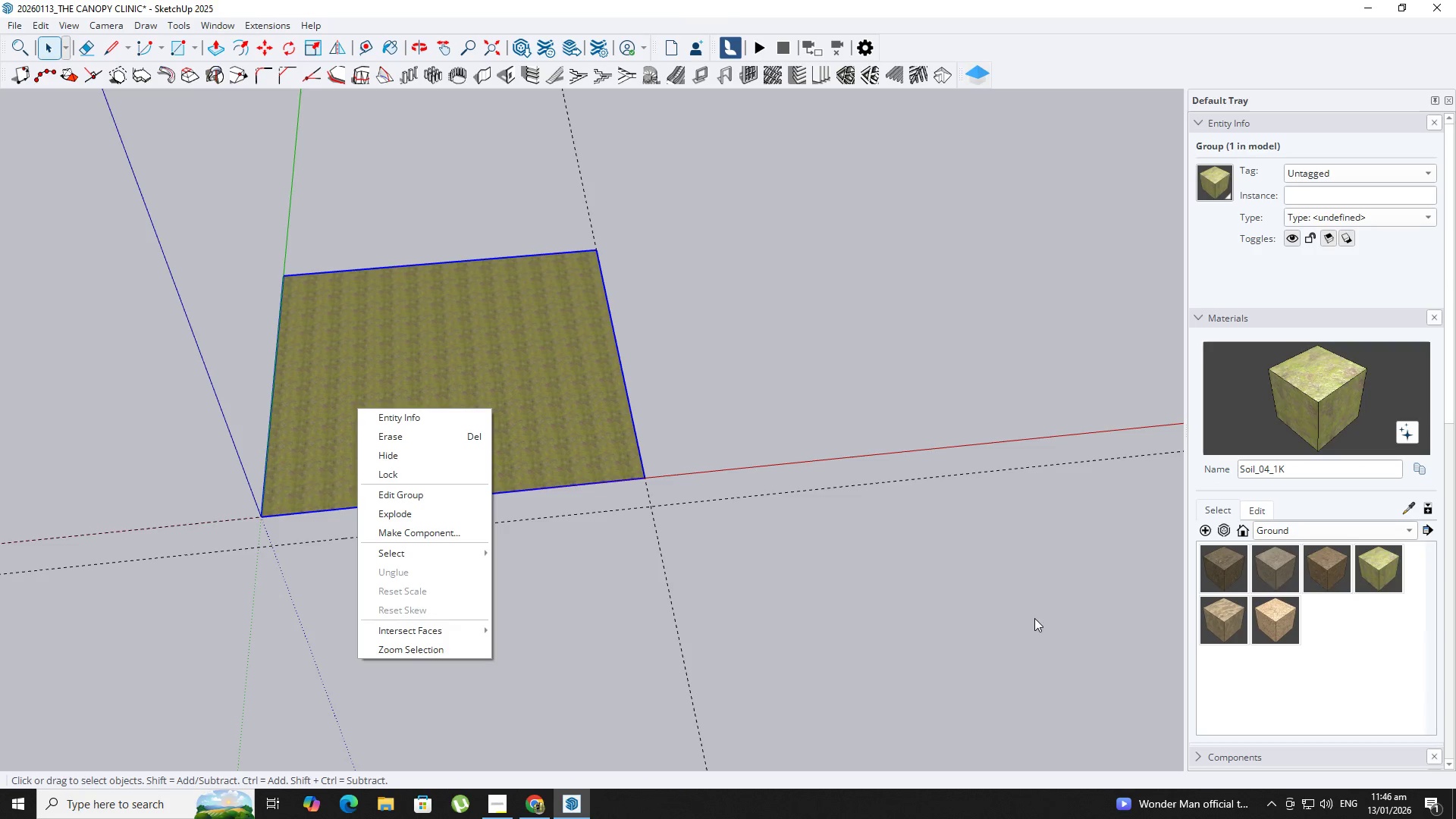 
left_click([1350, 729])
 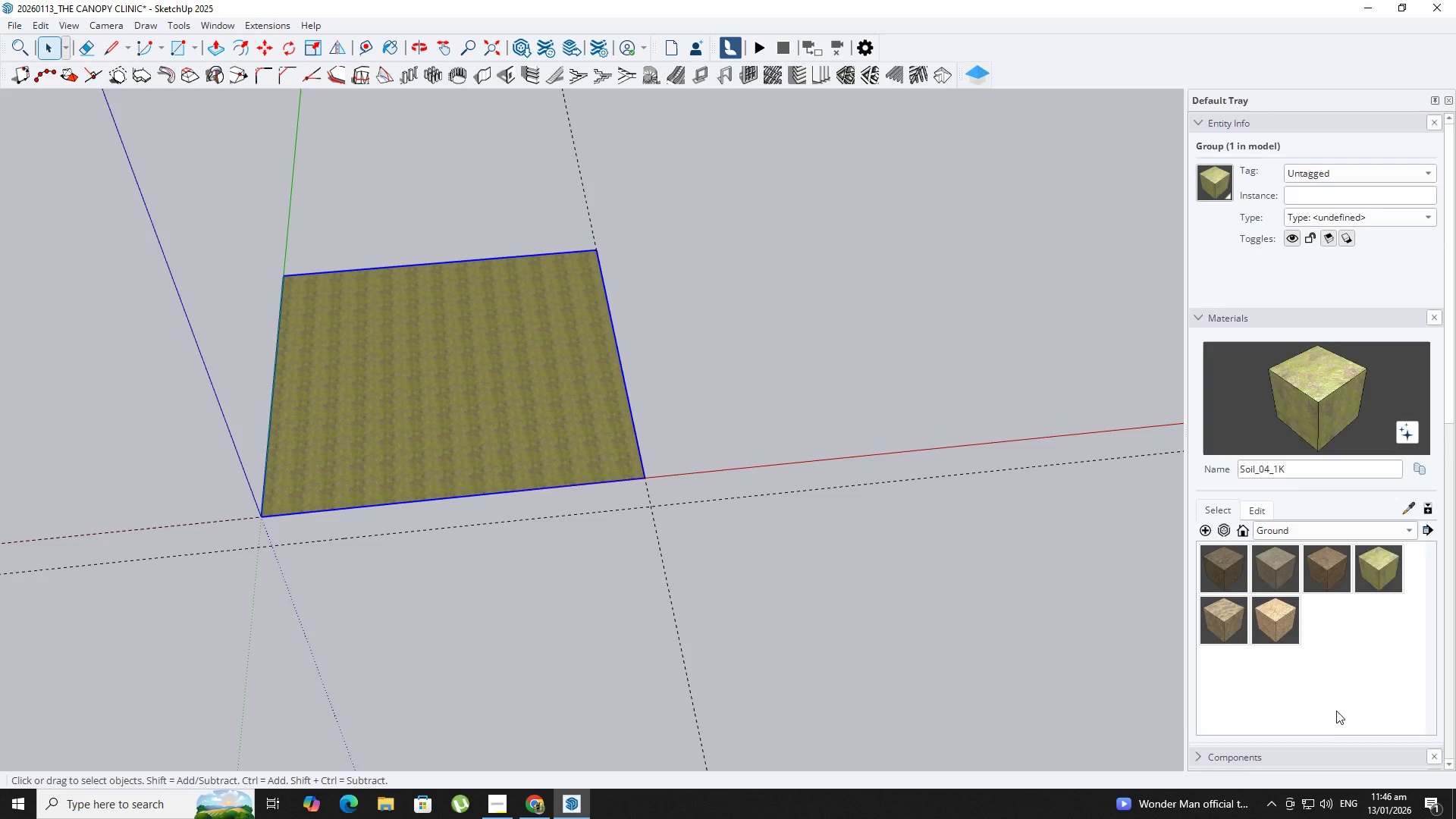 
scroll: coordinate [1347, 617], scroll_direction: down, amount: 16.0
 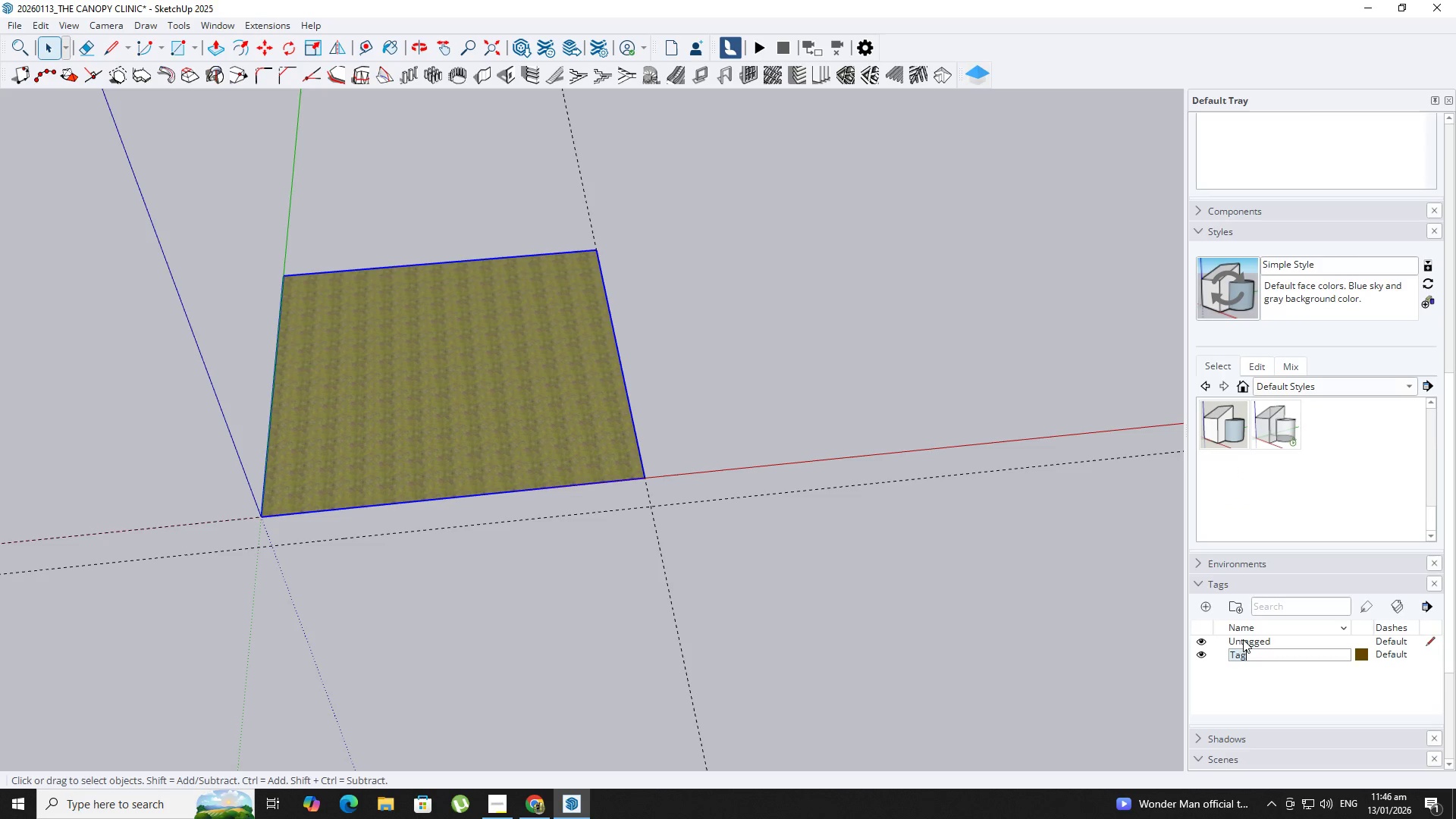 
type(LOT)
key(Backspace)
key(Backspace)
key(Backspace)
type(loit)
key(Backspace)
key(Backspace)
type(t)
 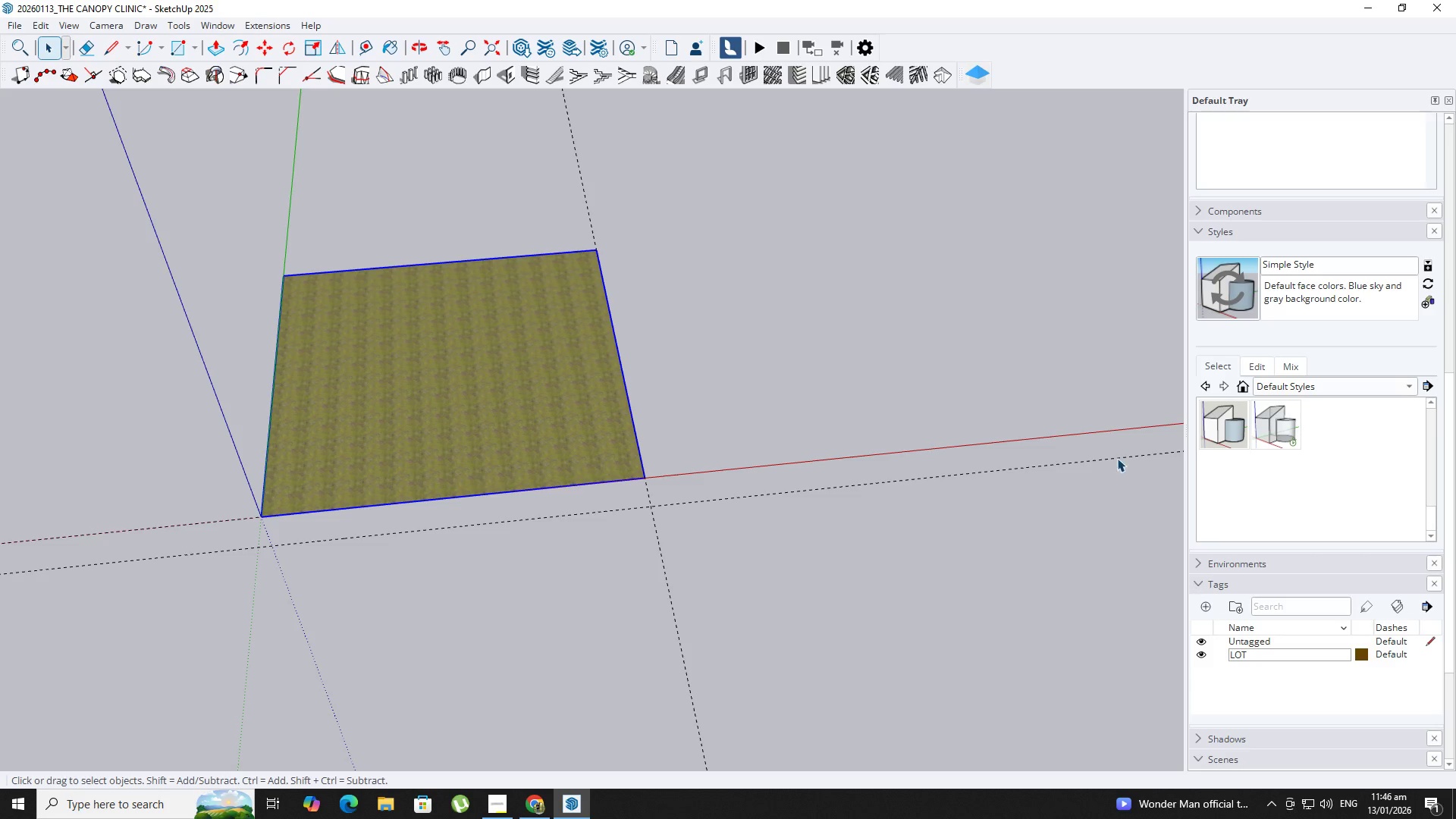 
left_click([773, 316])
 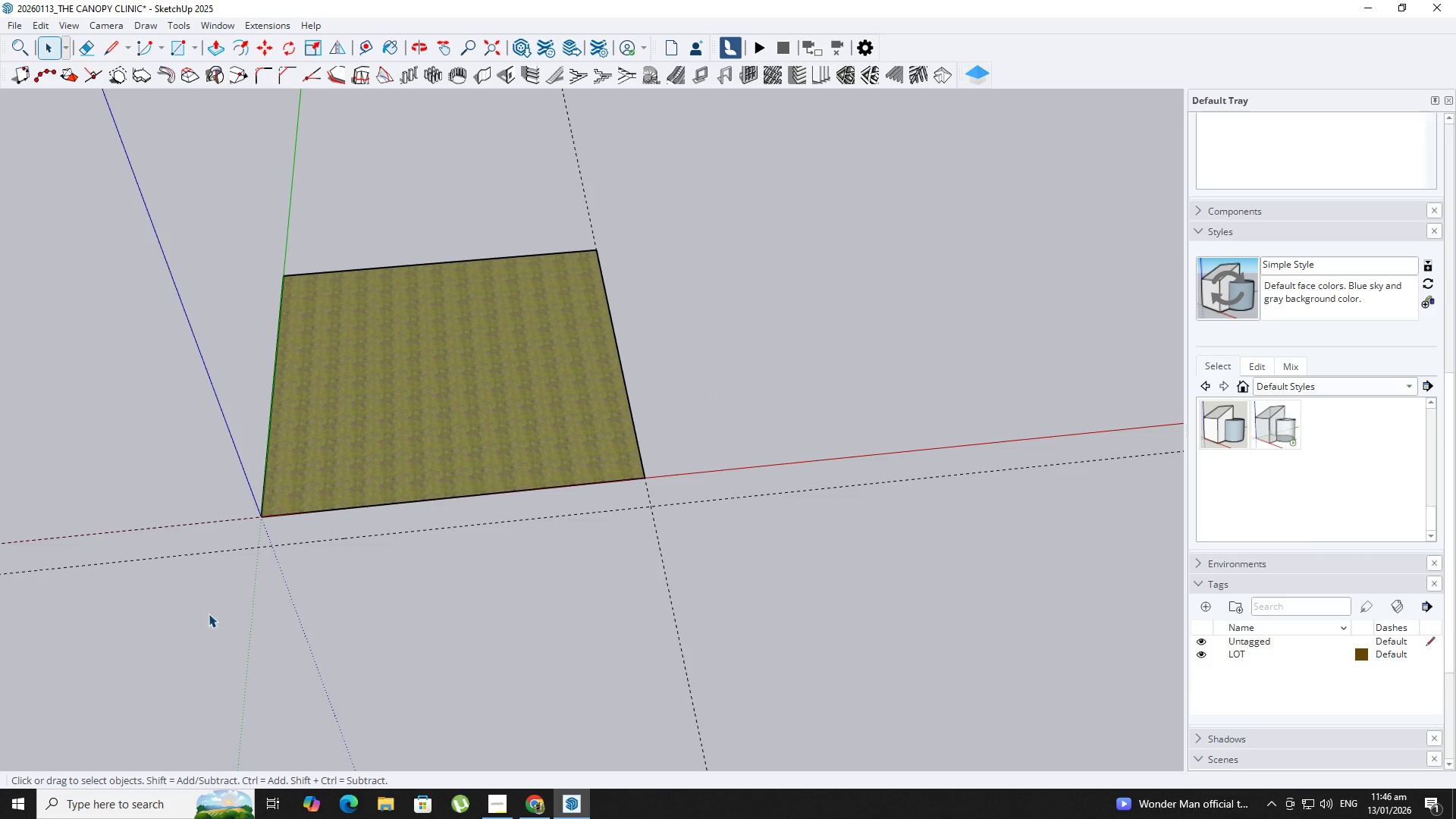 
key(R)
 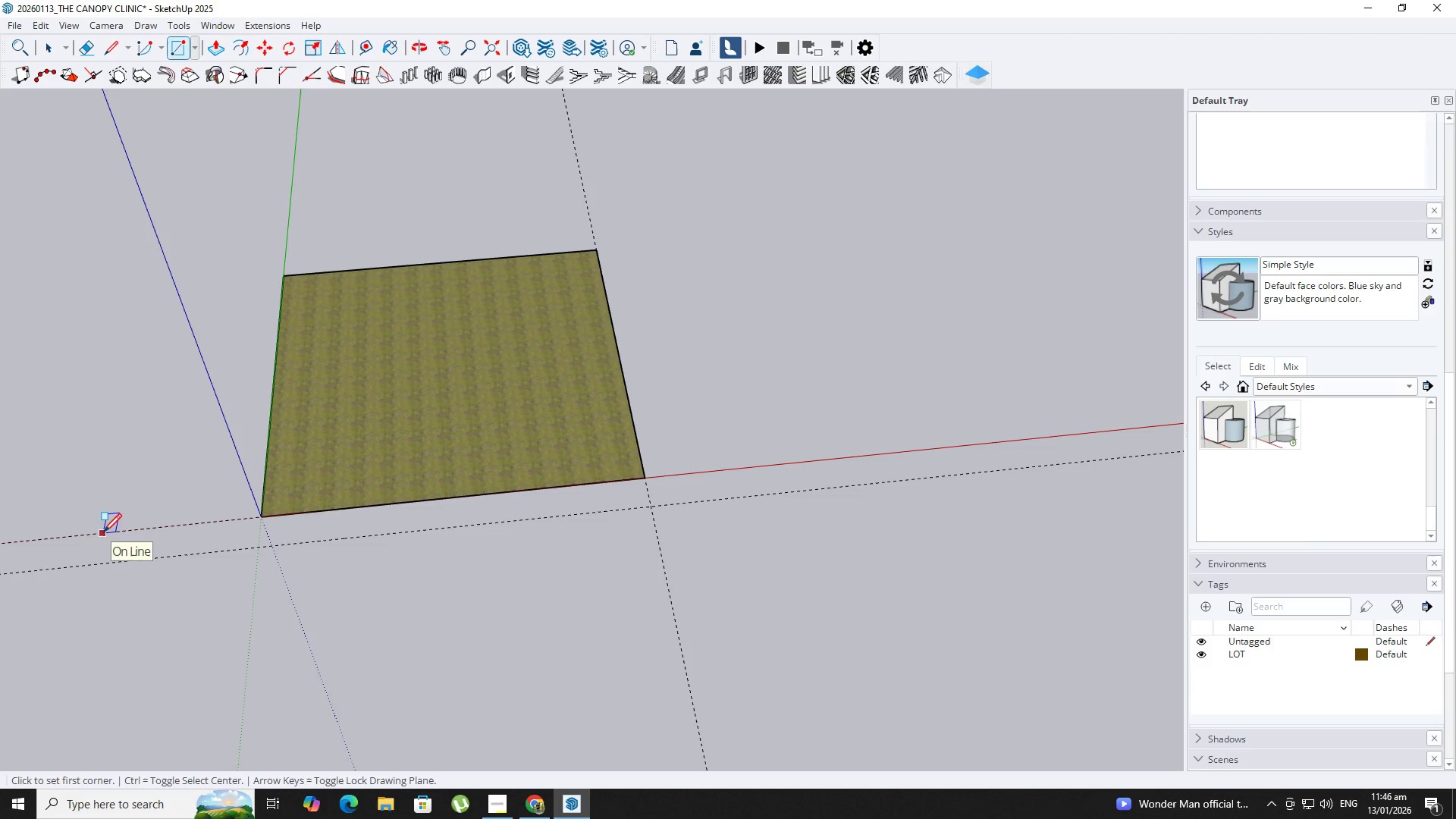 
left_click([103, 534])
 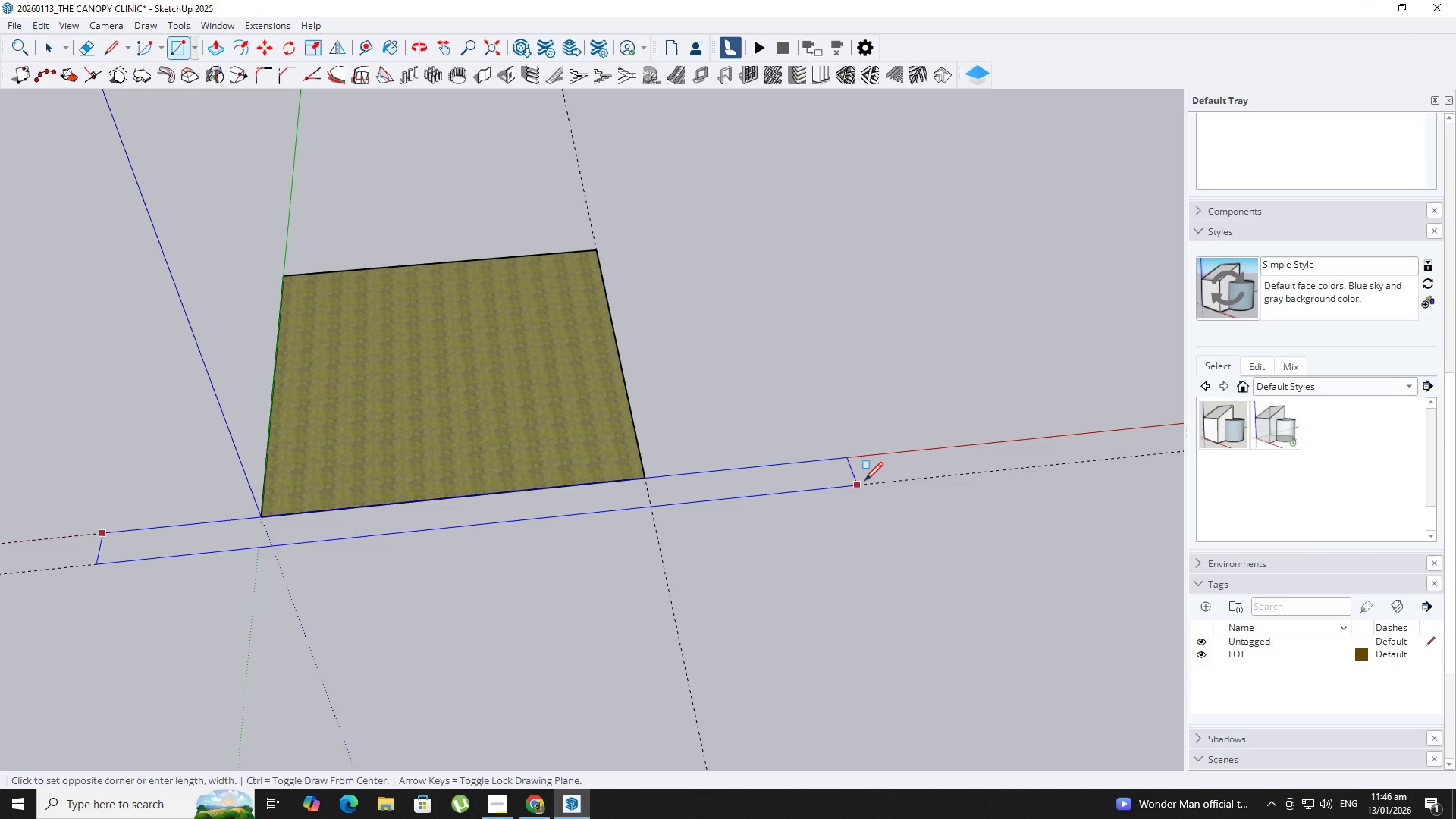 
left_click([867, 486])
 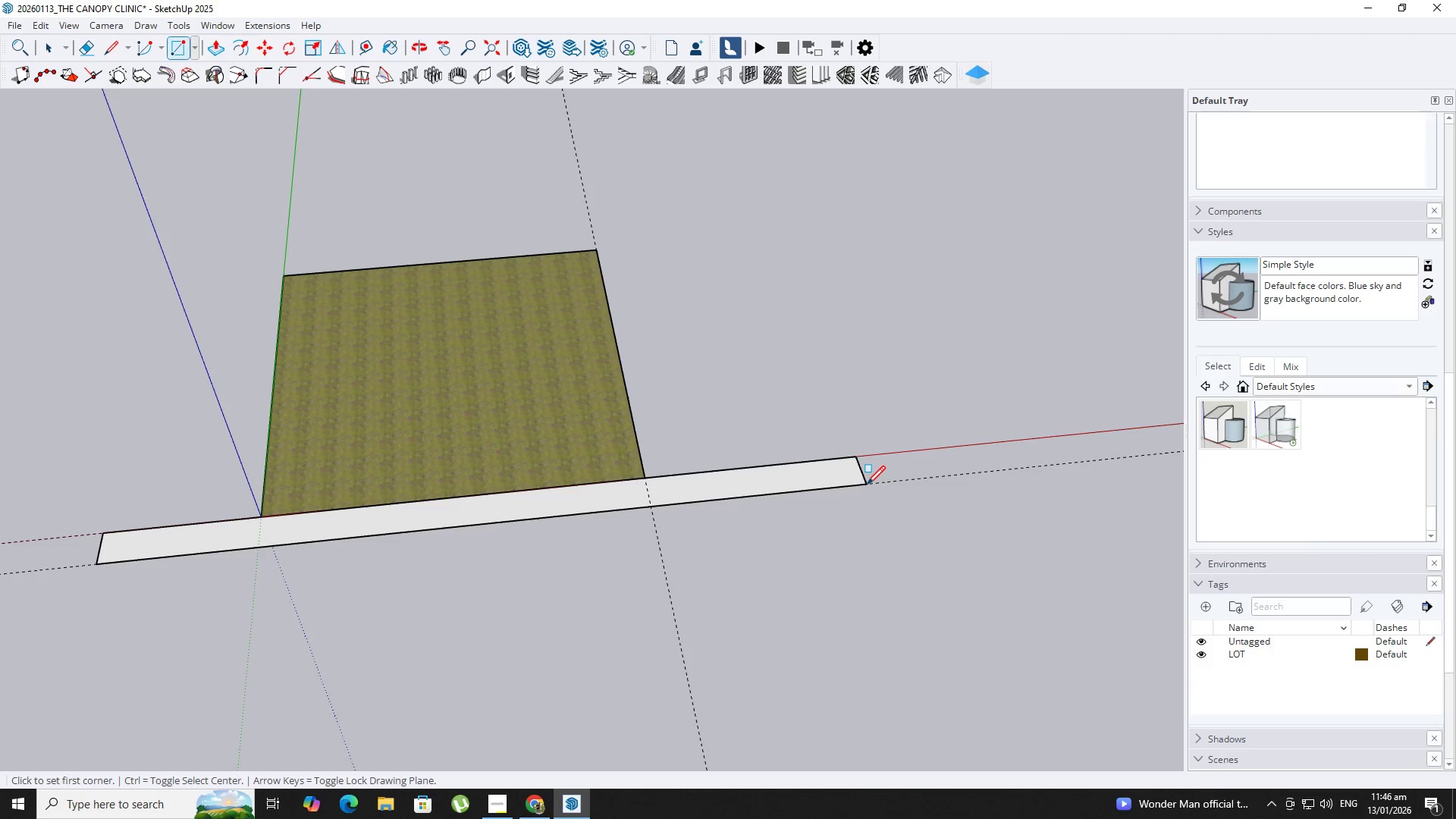 
key(Space)
 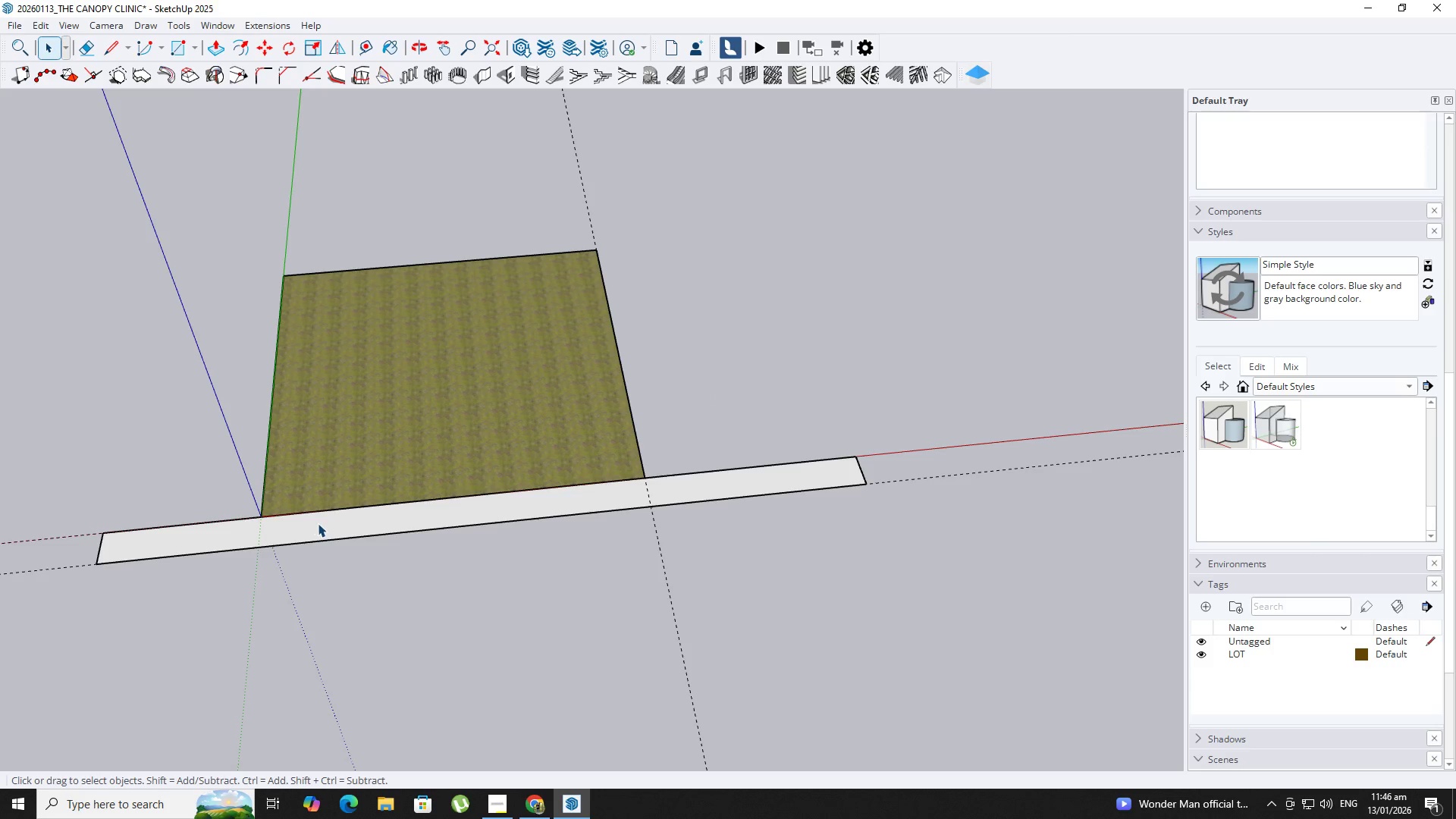 
double_click([318, 523])
 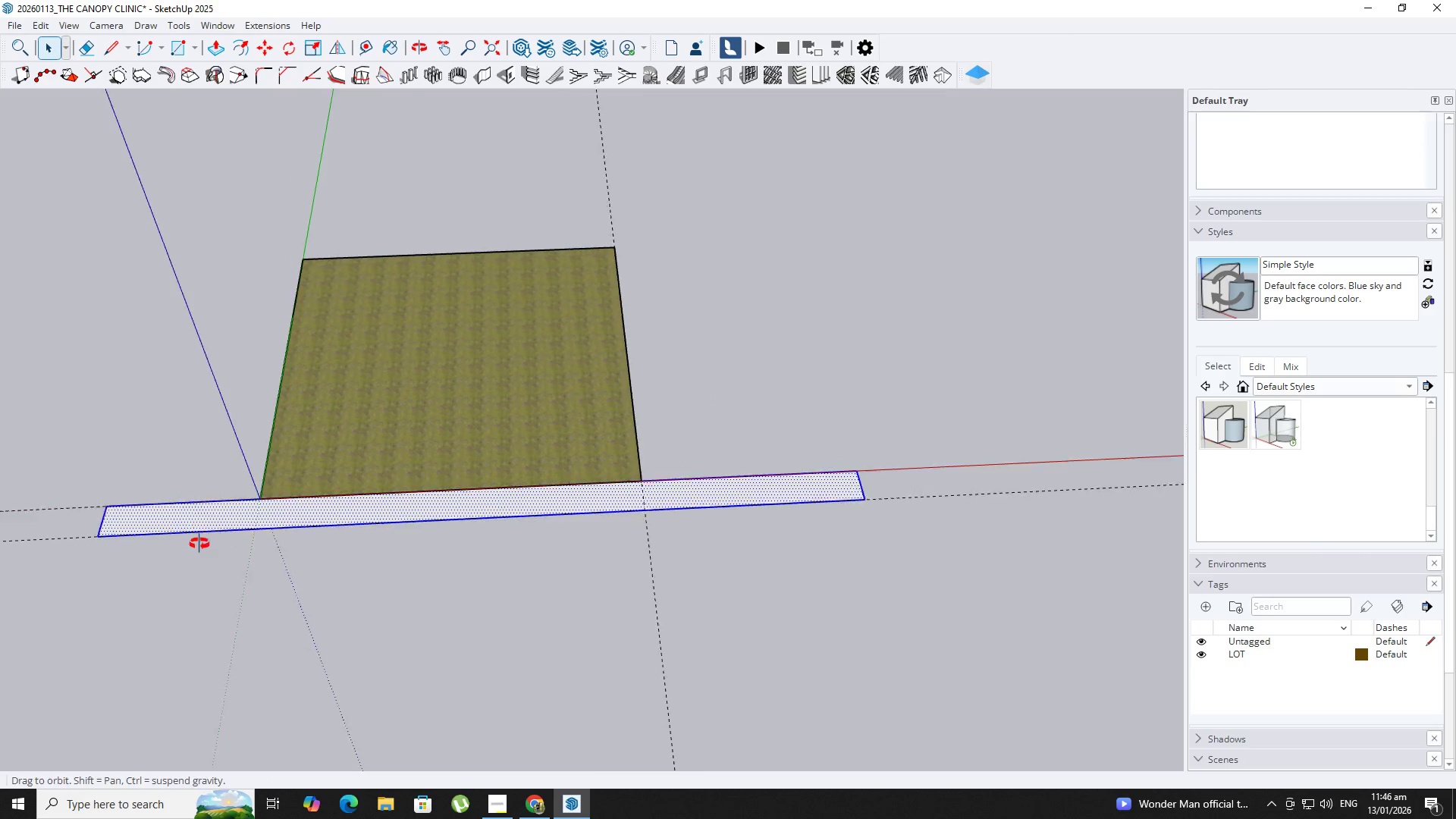 
key(B)
 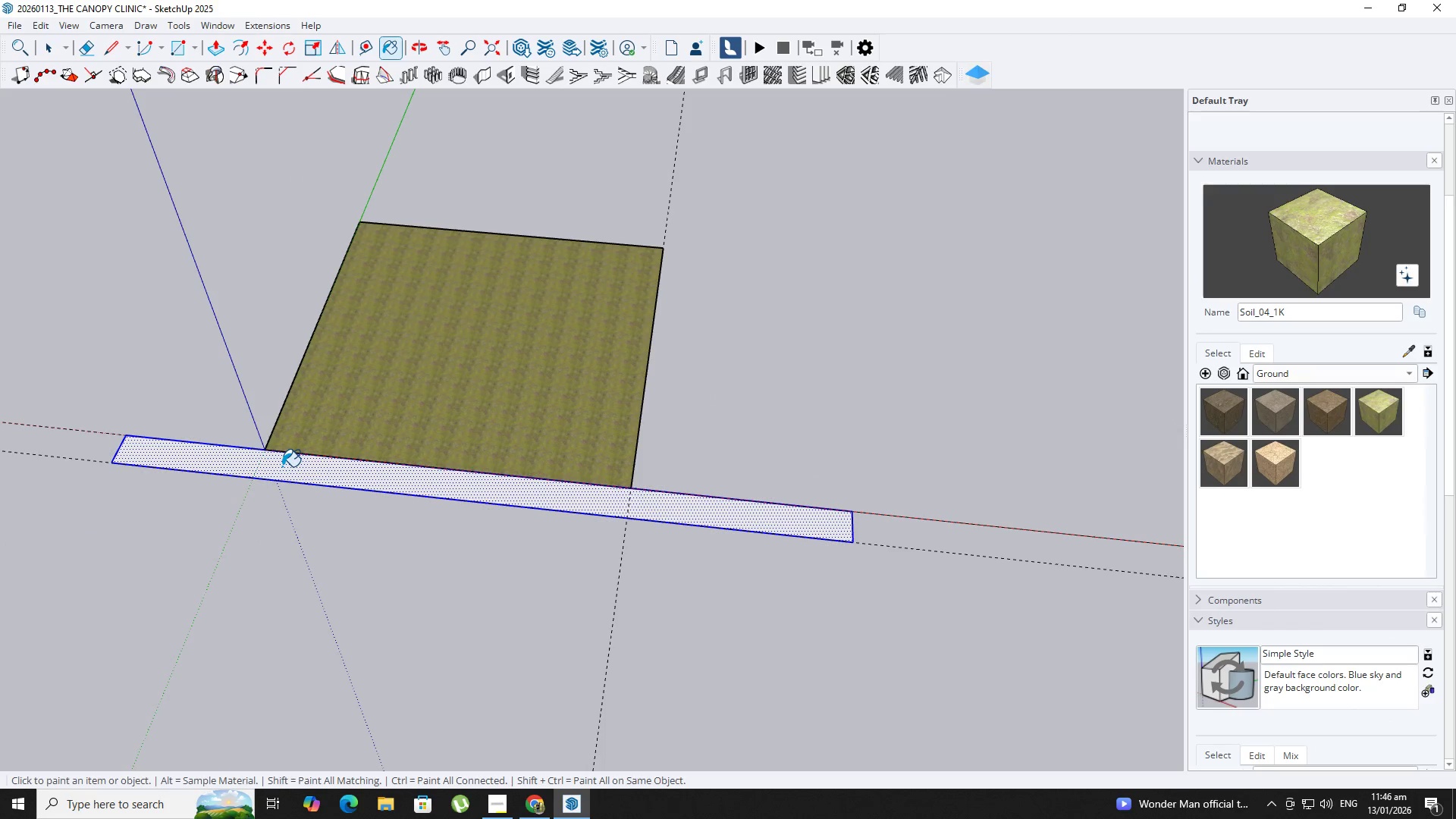 
key(Space)
 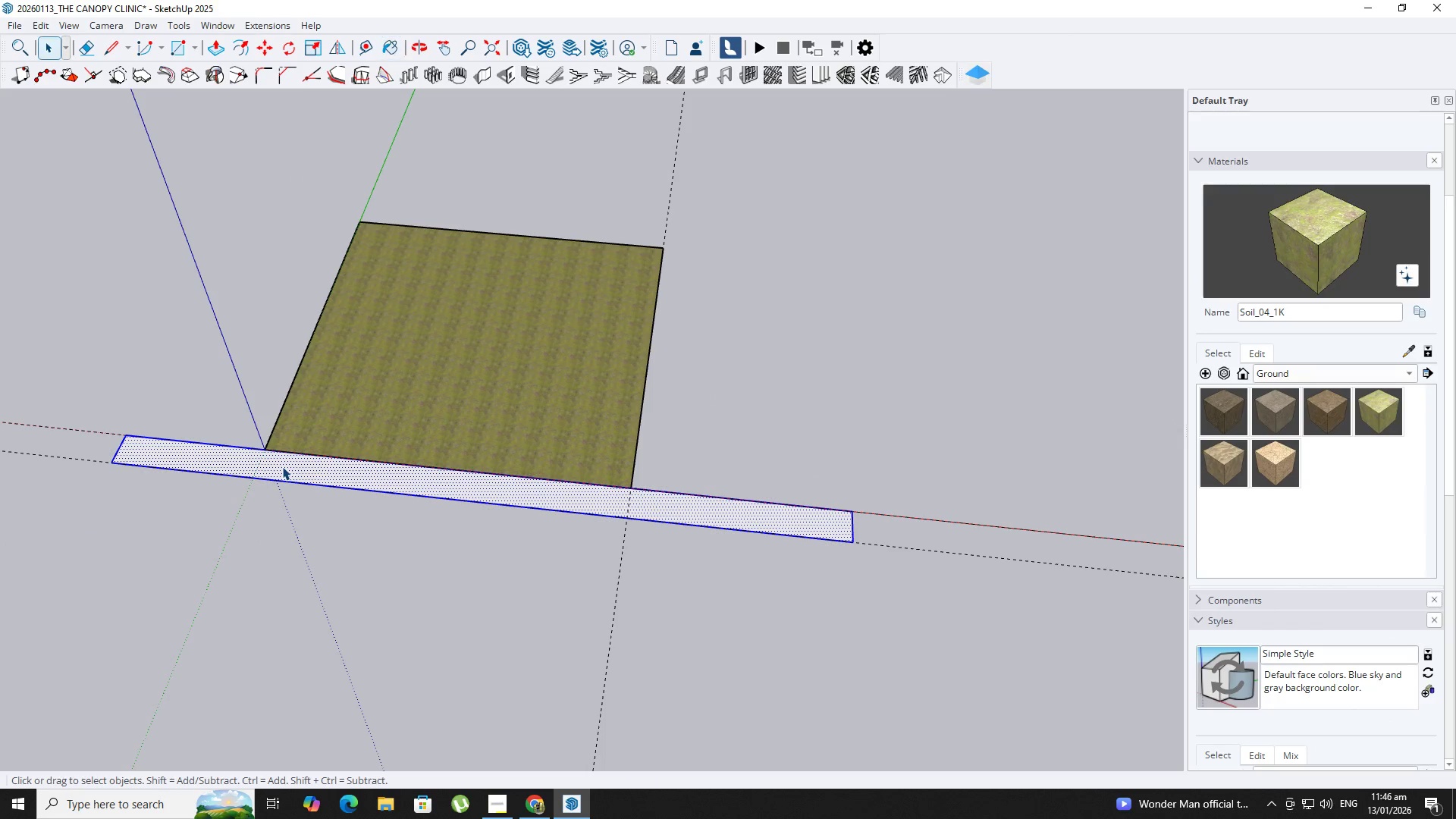 
right_click([282, 466])
 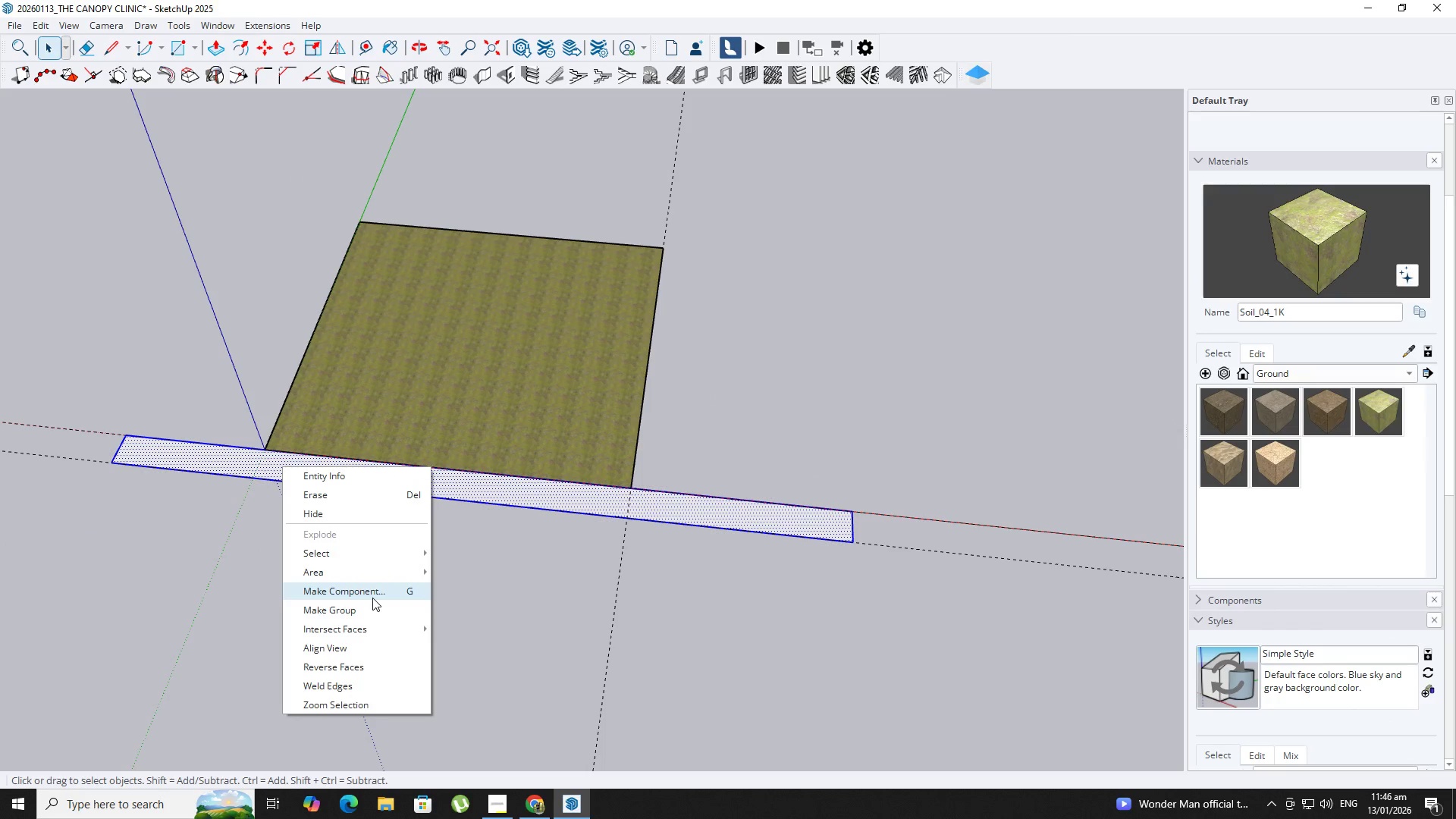 
left_click([372, 598])
 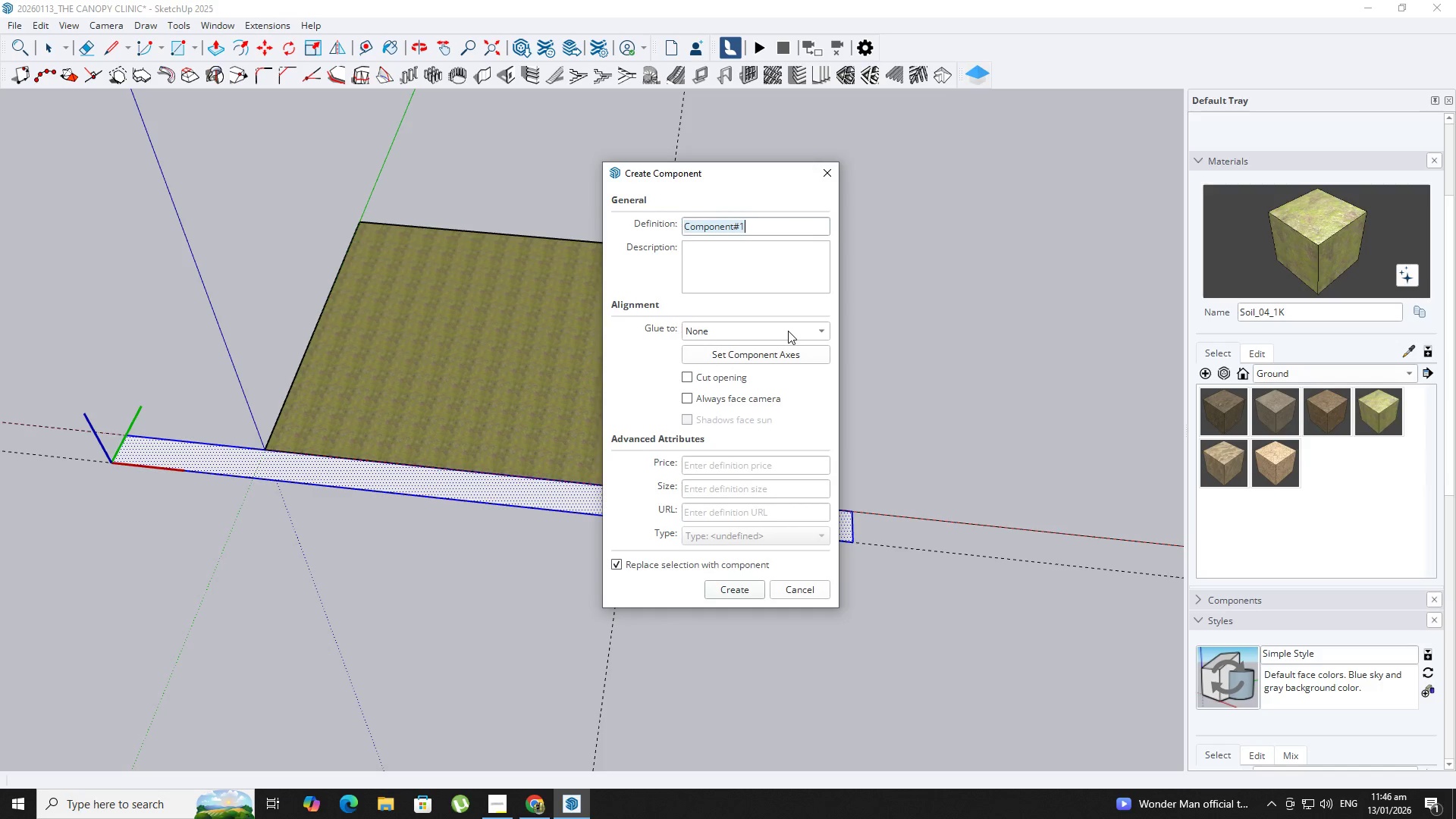 
type(SID)
key(Backspace)
key(Backspace)
key(Backspace)
type(side )
key(Backspace)
type(walk)
 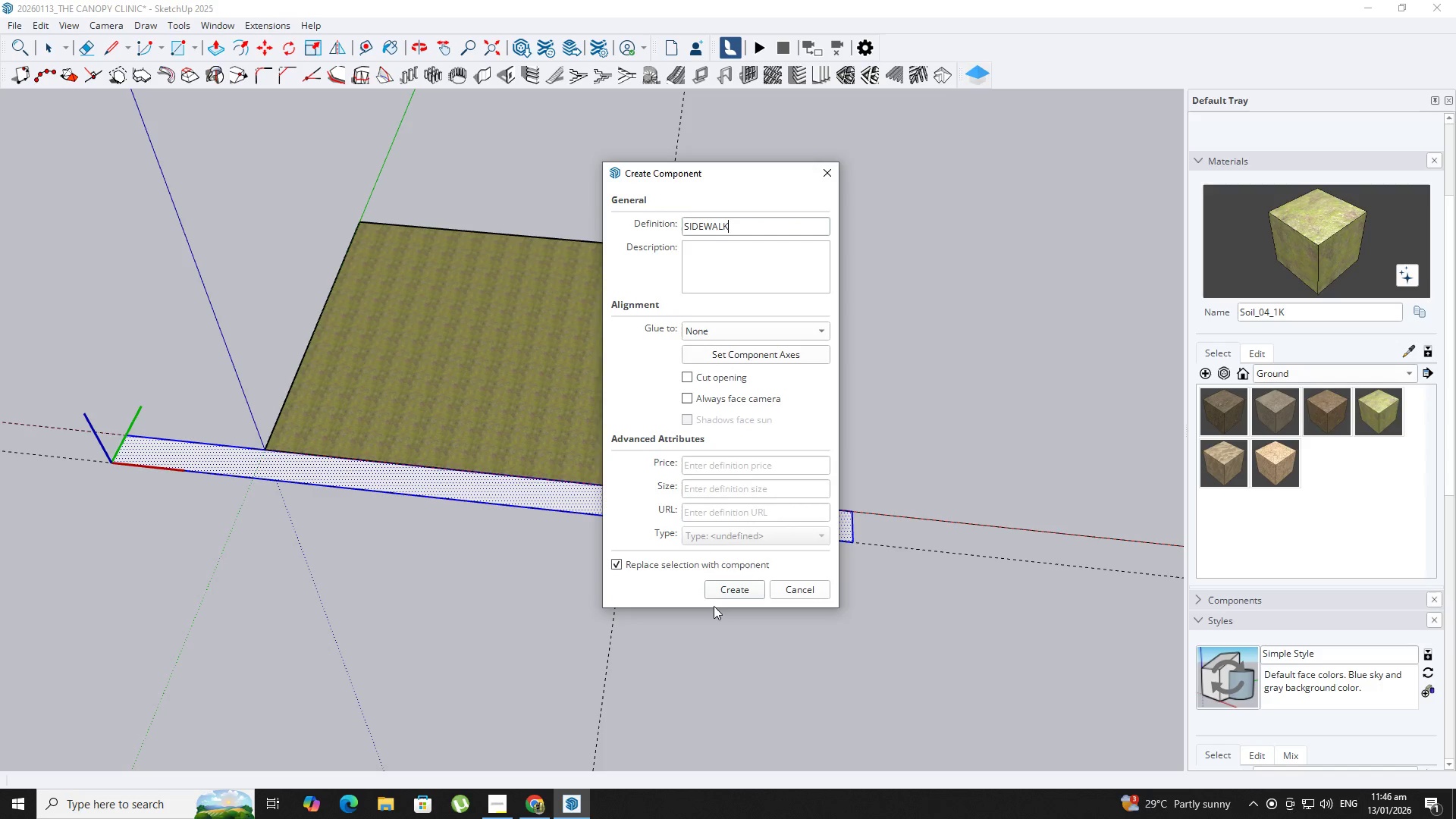 
left_click([730, 590])
 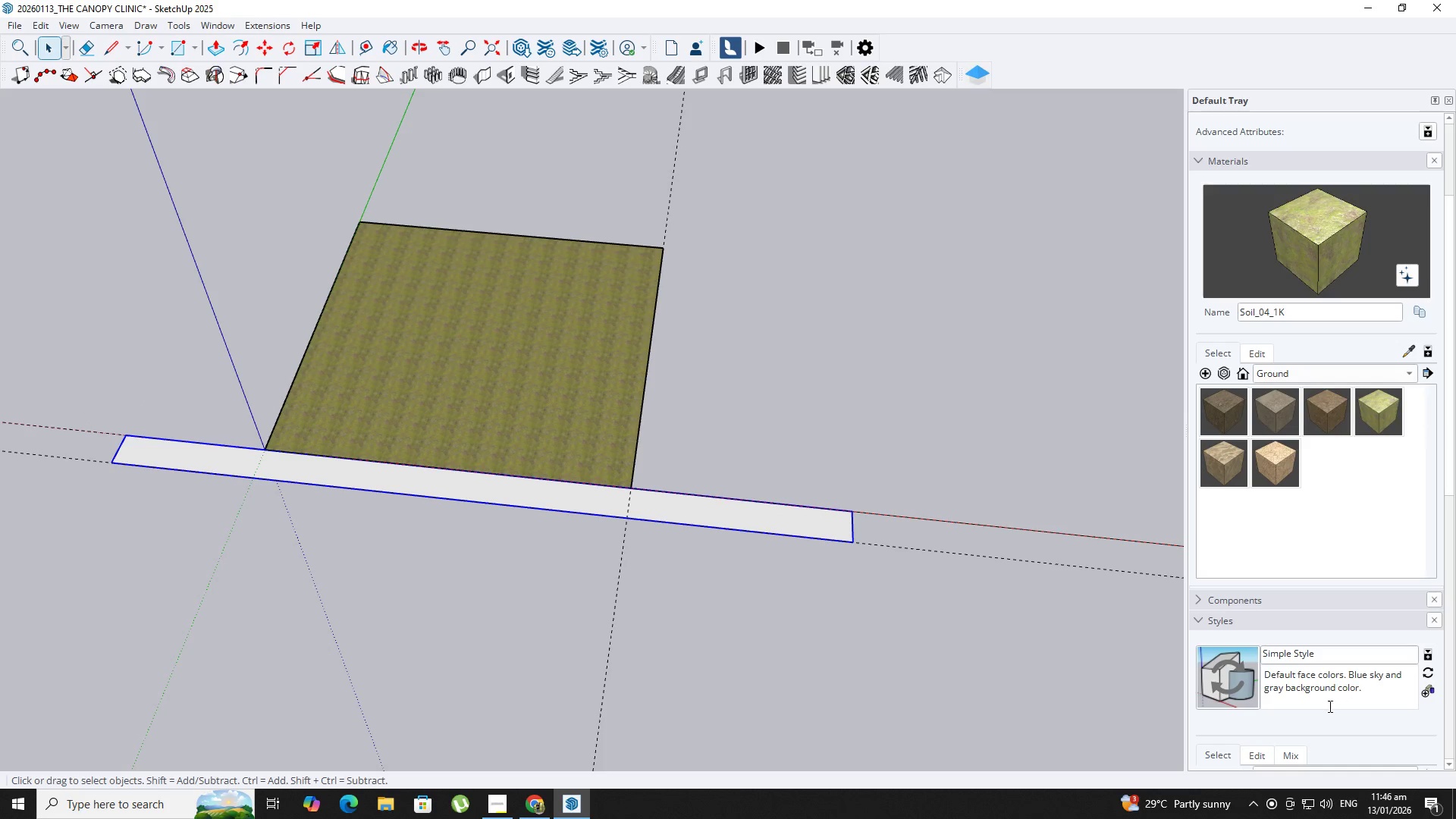 
scroll: coordinate [1269, 719], scroll_direction: down, amount: 7.0
 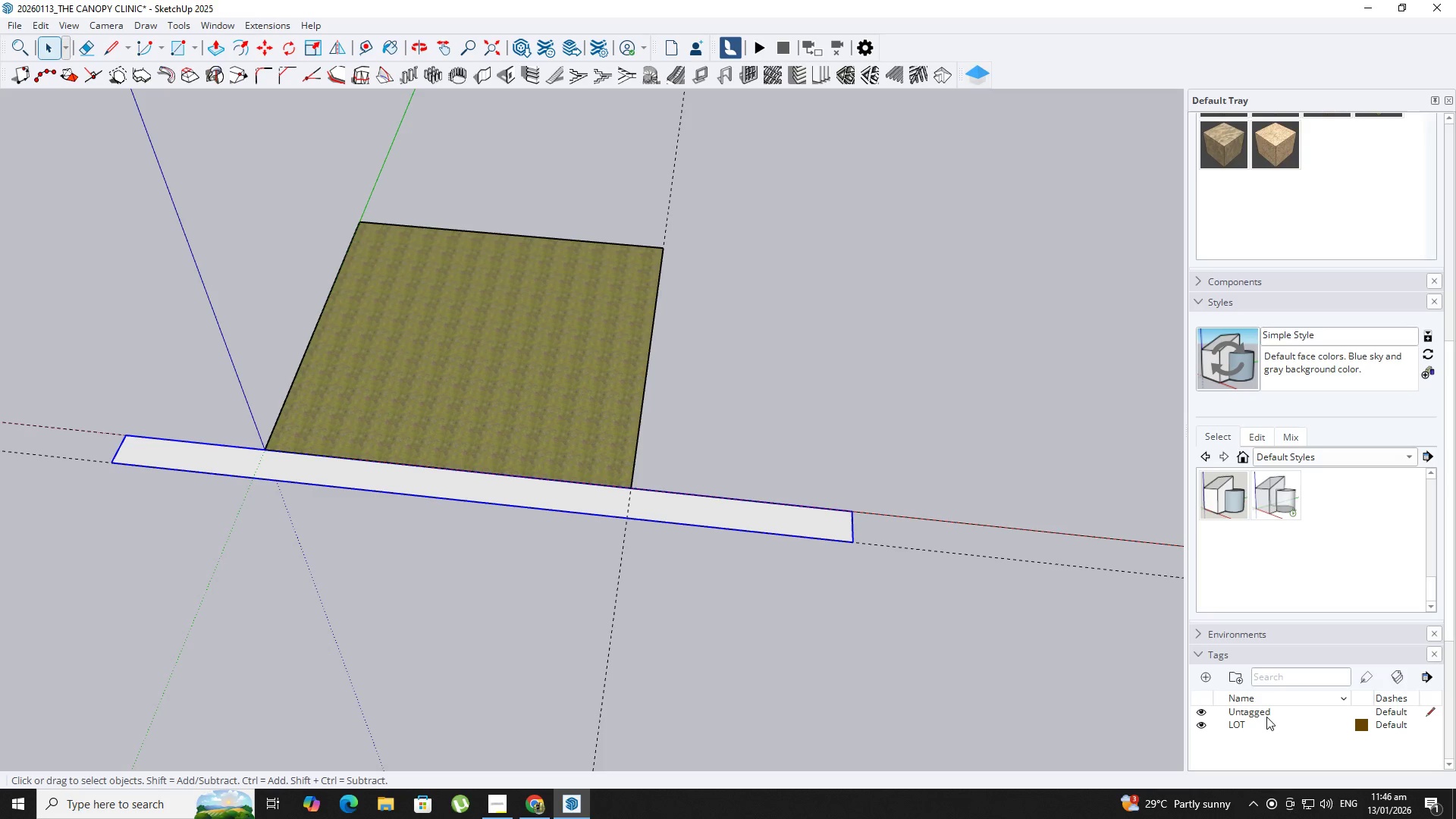 
scroll: coordinate [1266, 717], scroll_direction: up, amount: 4.0
 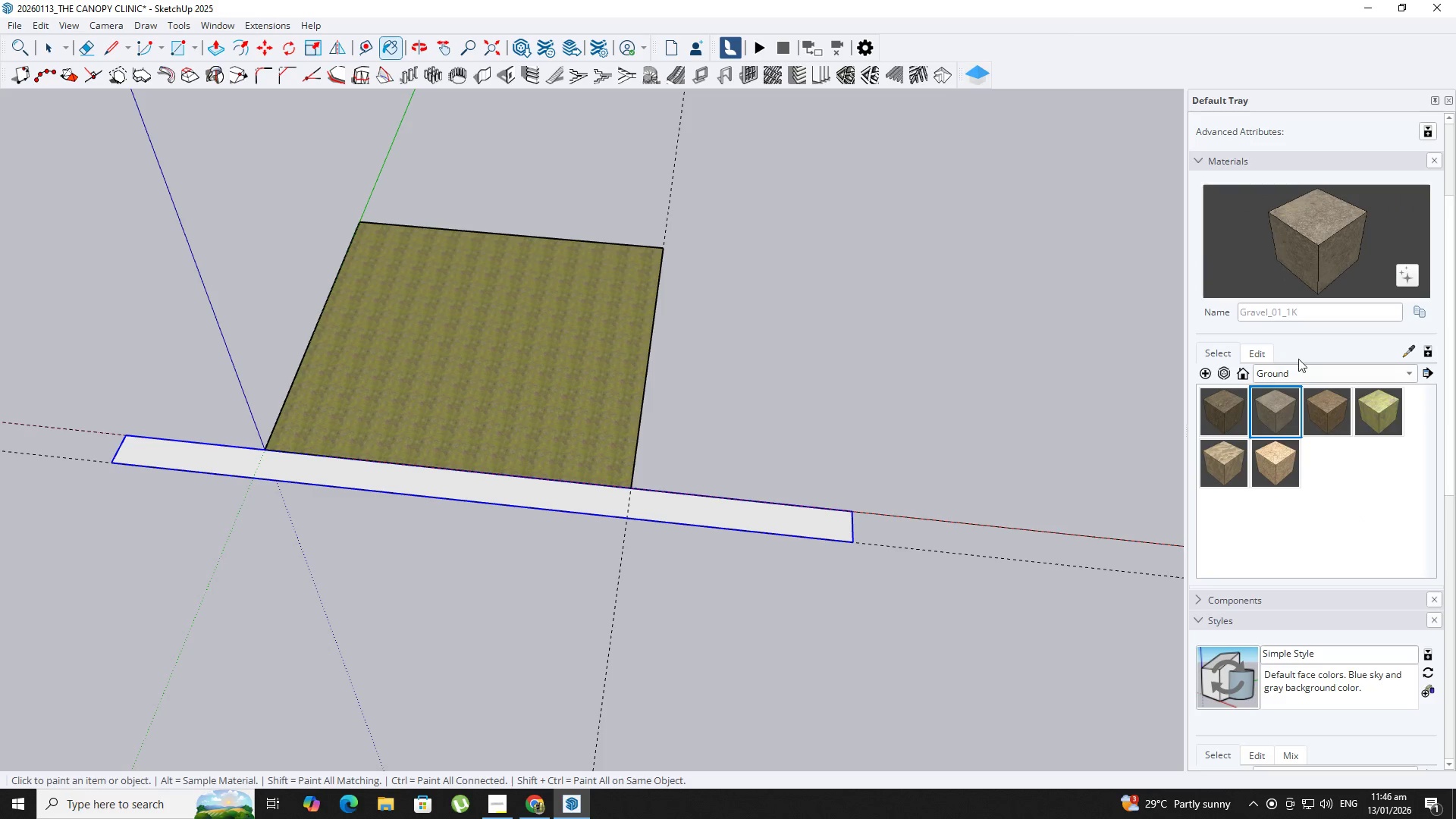 
left_click([1305, 371])
 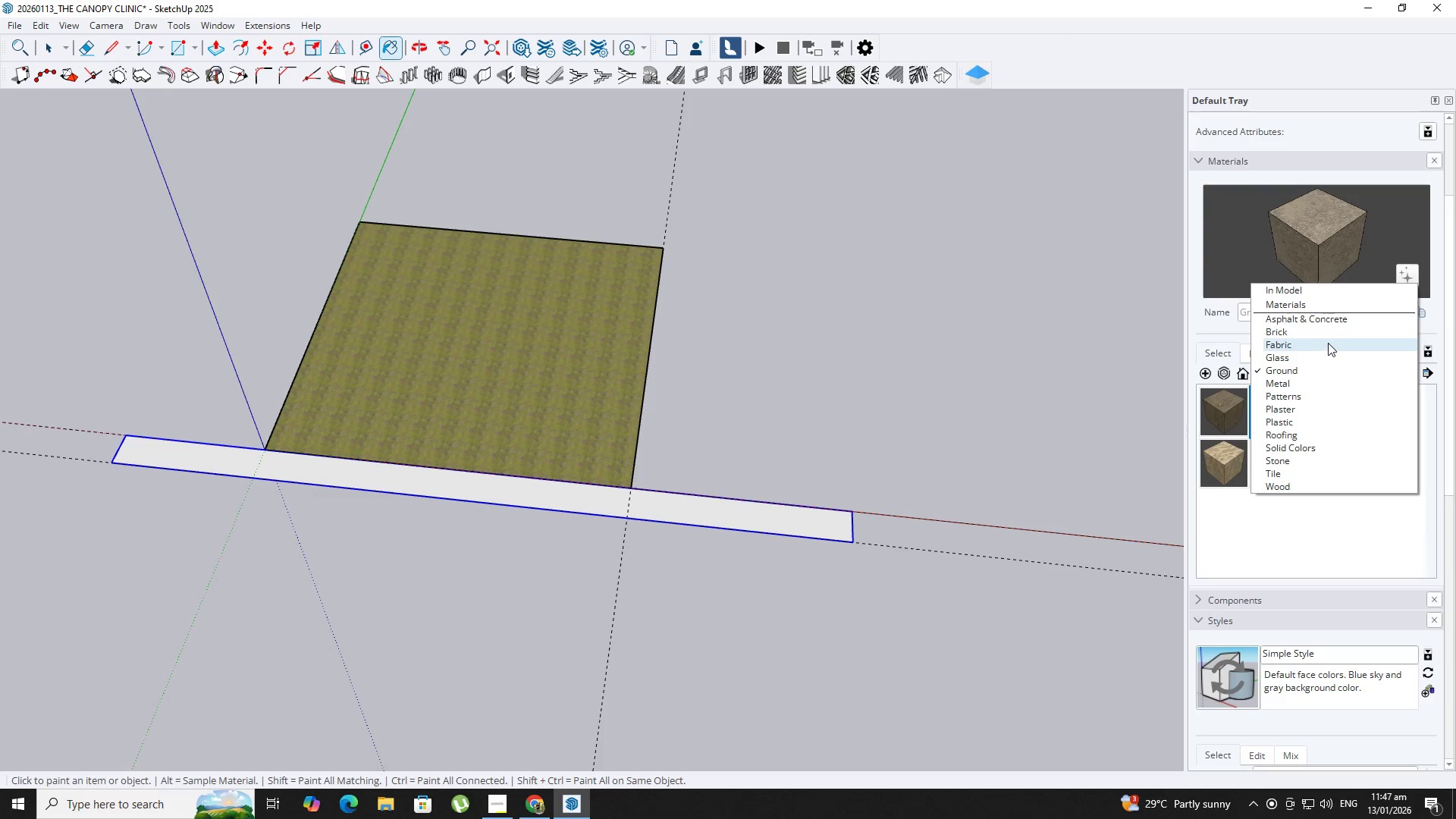 
left_click([1338, 325])
 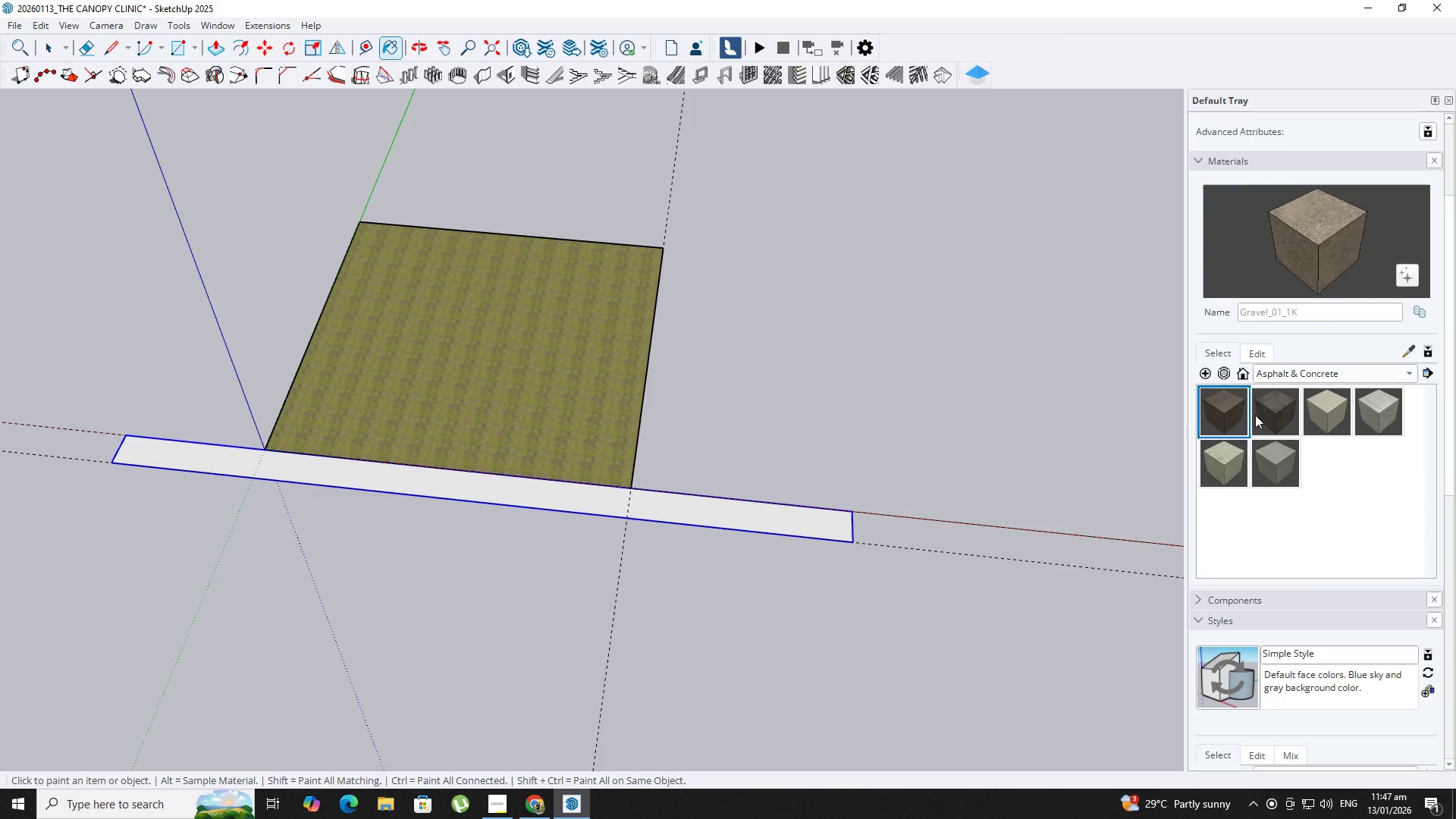 
left_click([1312, 425])
 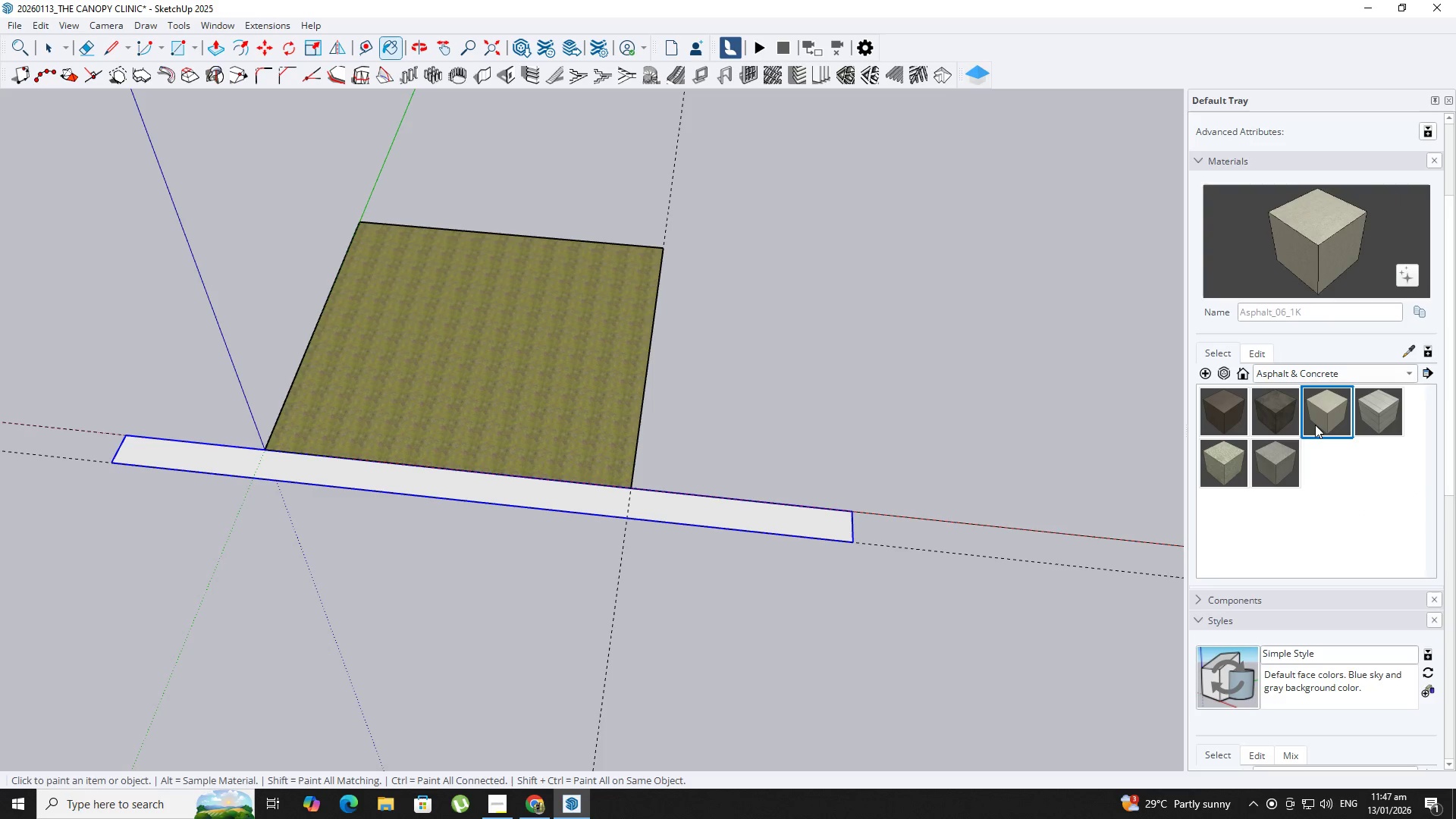 
left_click([1316, 425])
 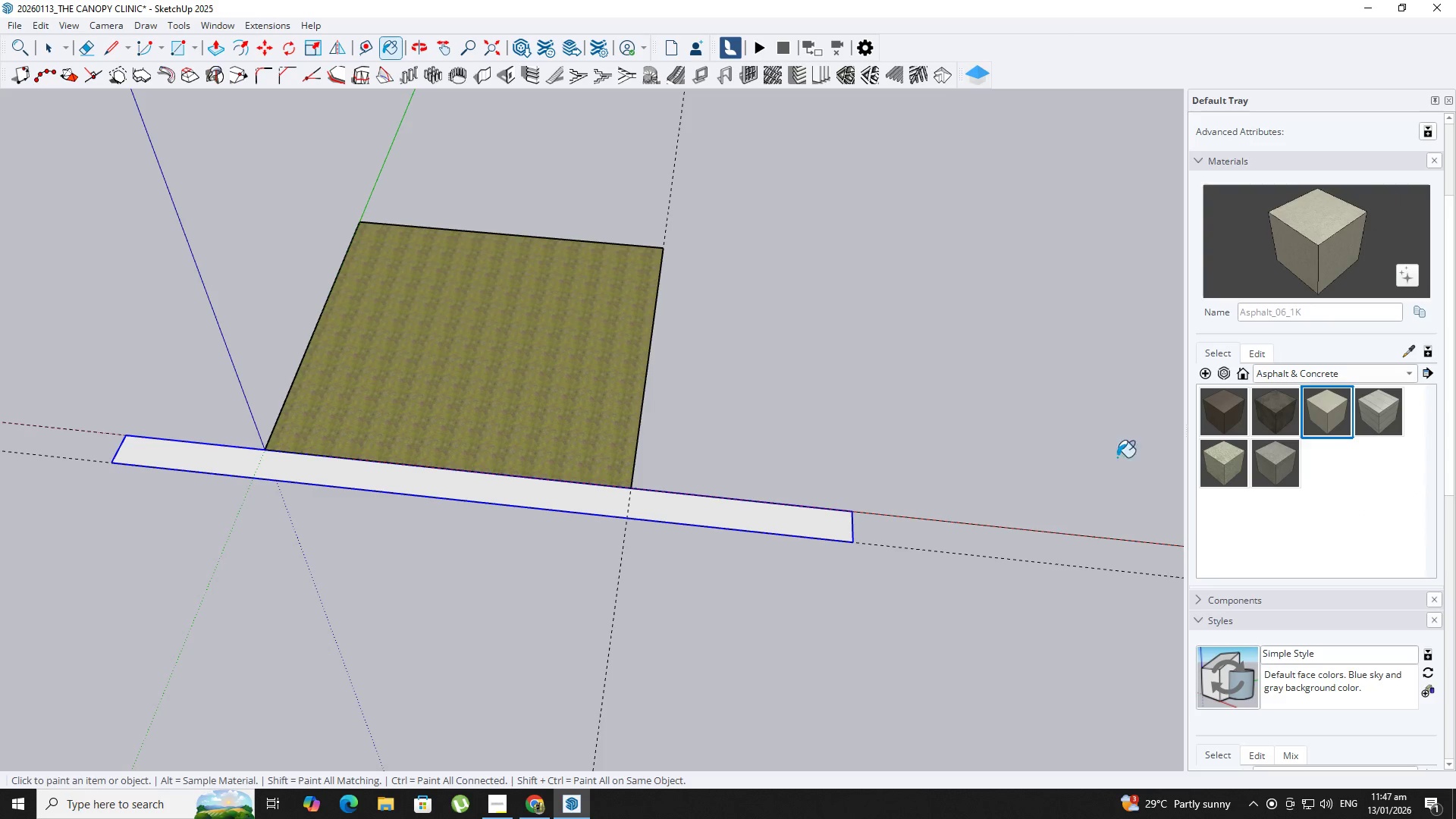 
left_click([1396, 407])
 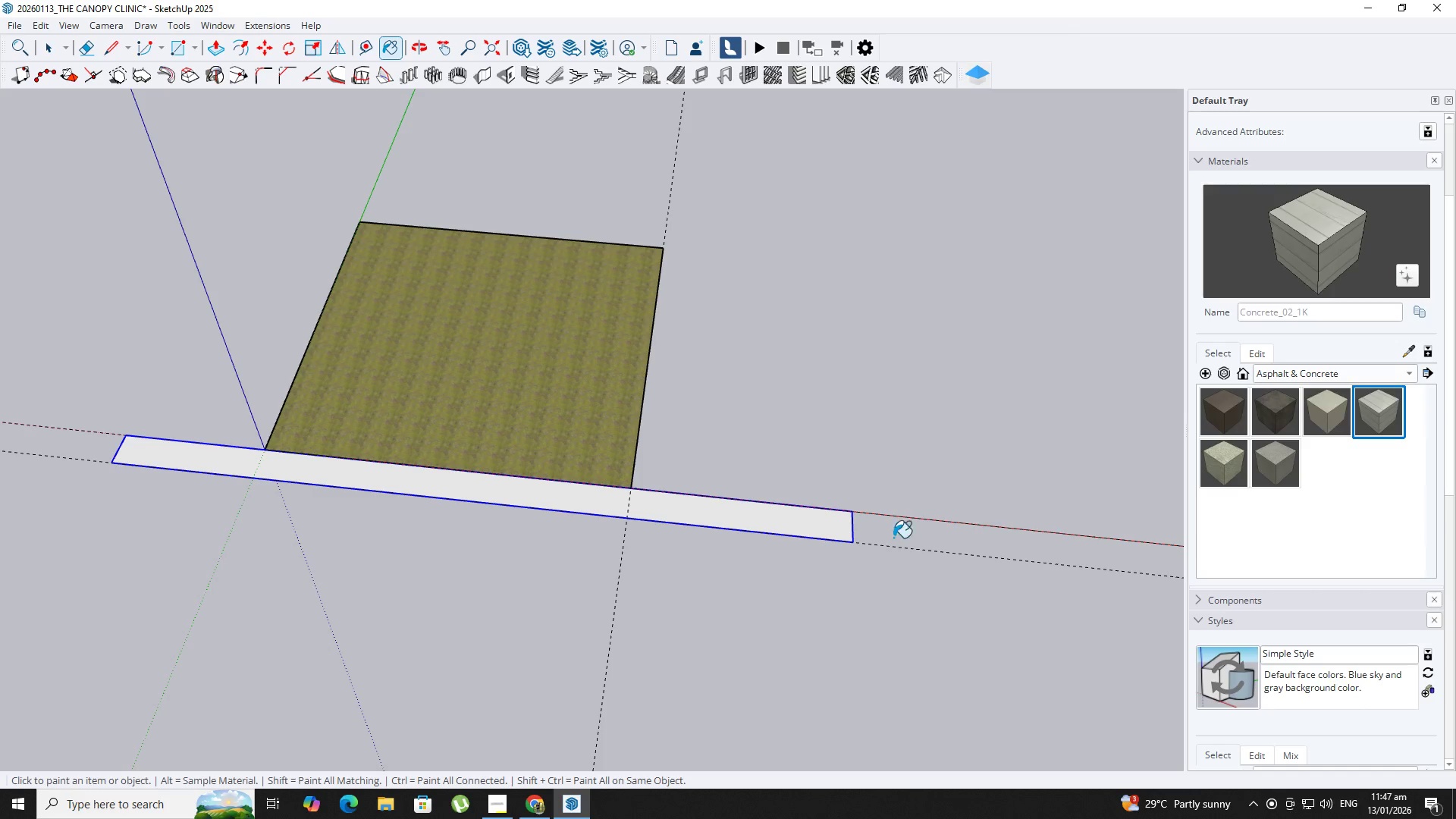 
left_click([683, 517])
 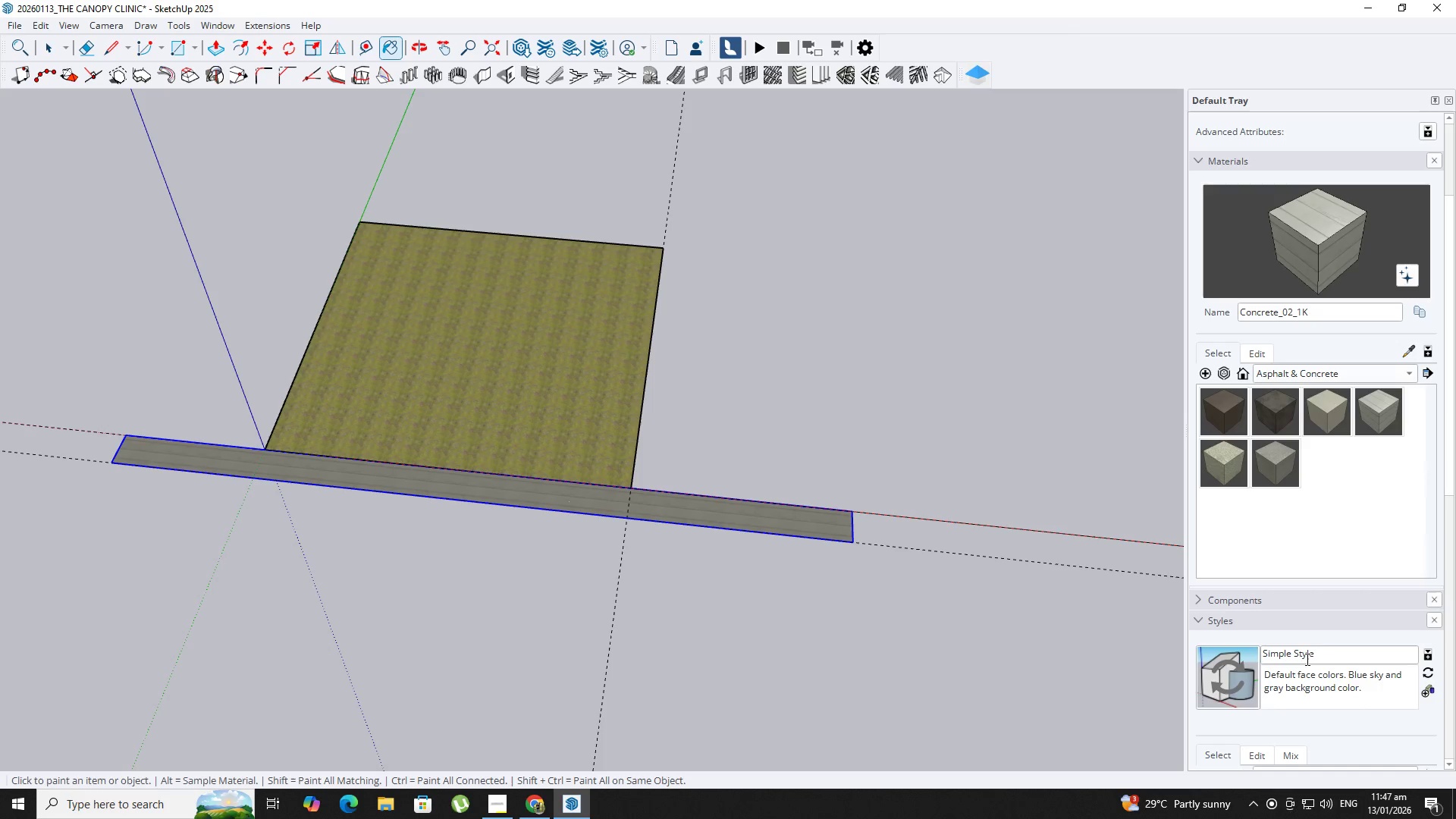 
scroll: coordinate [1291, 681], scroll_direction: down, amount: 2.0
 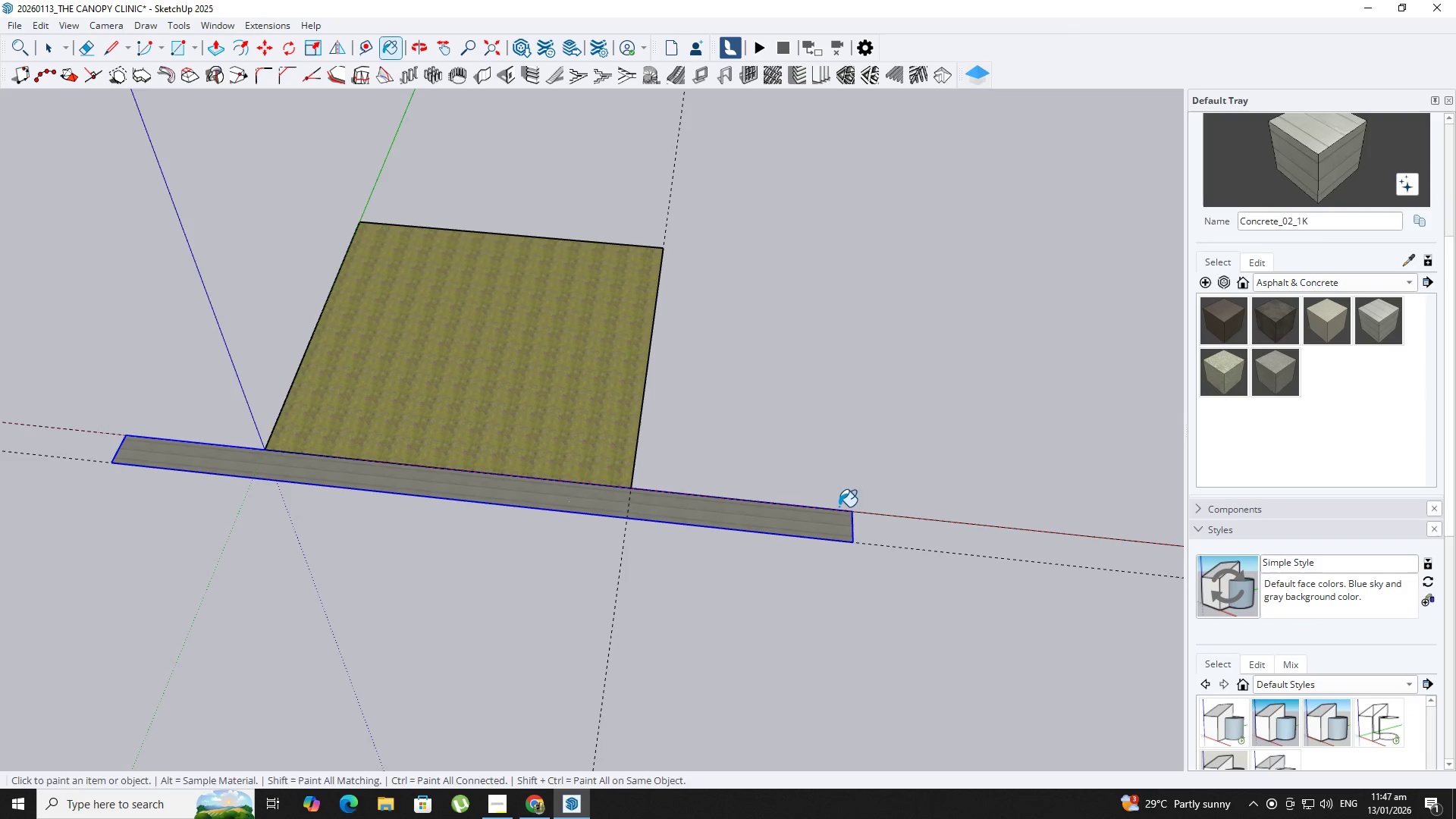 
key(Space)
 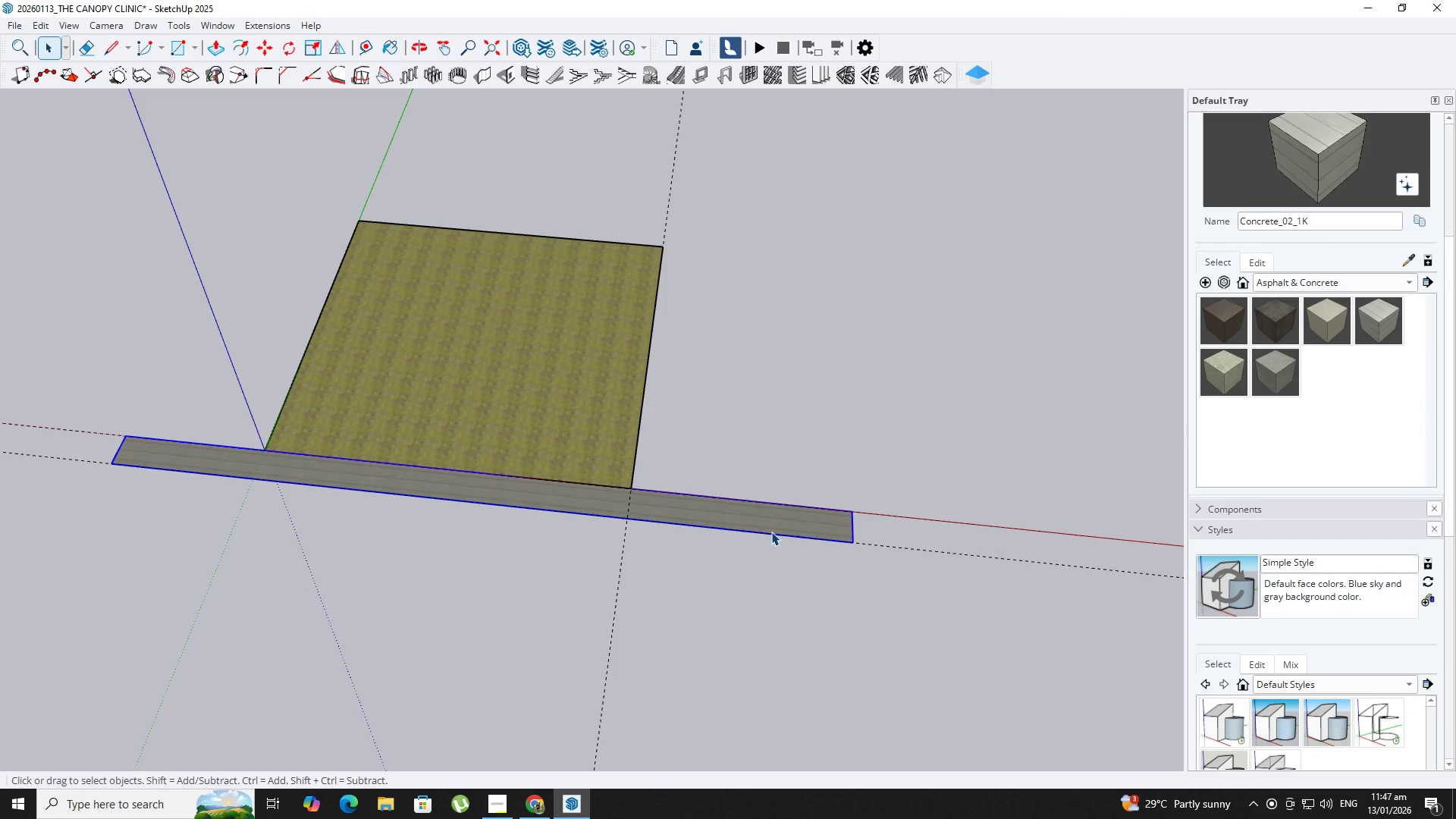 
double_click([771, 532])
 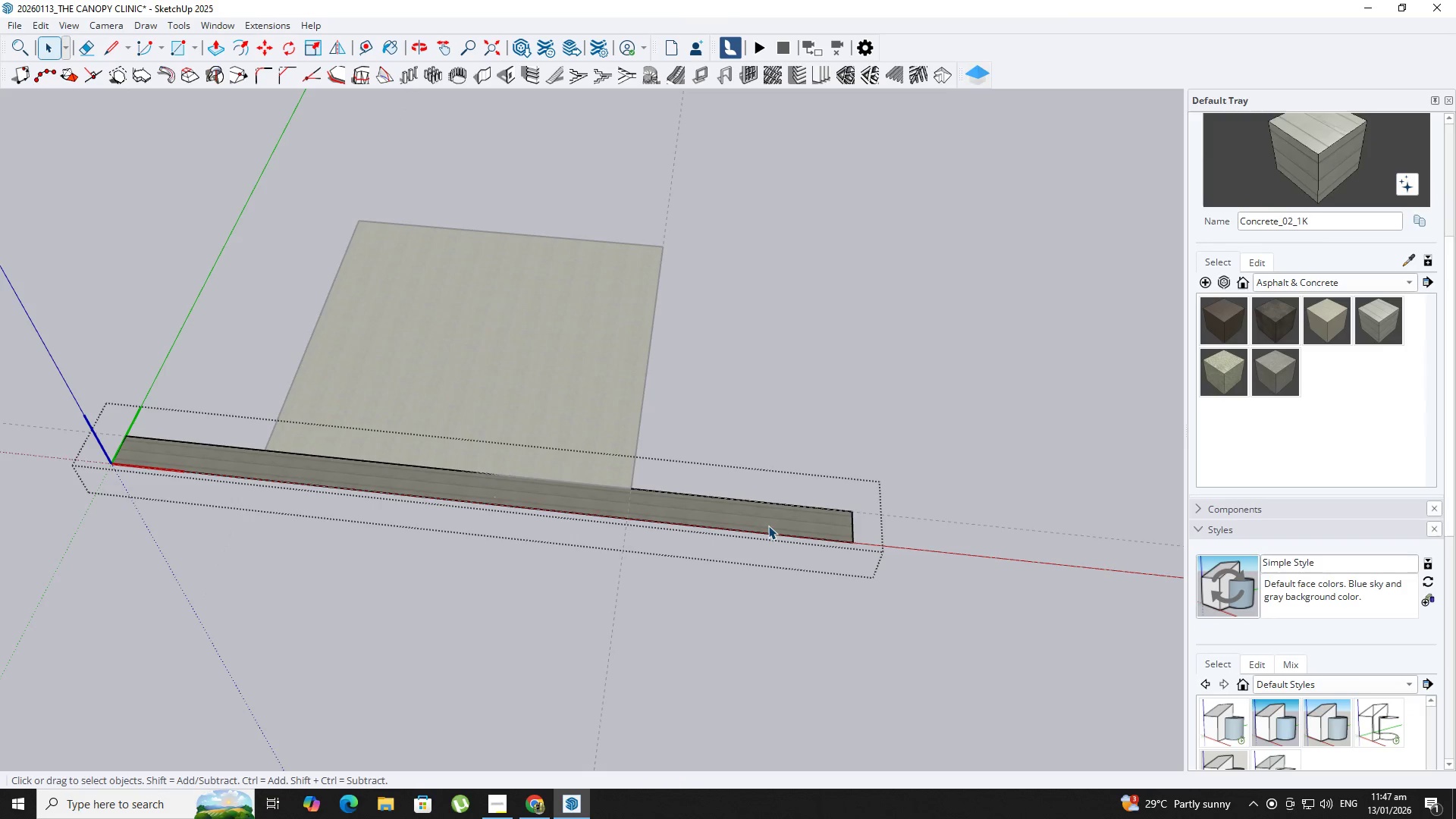 
triple_click([767, 526])
 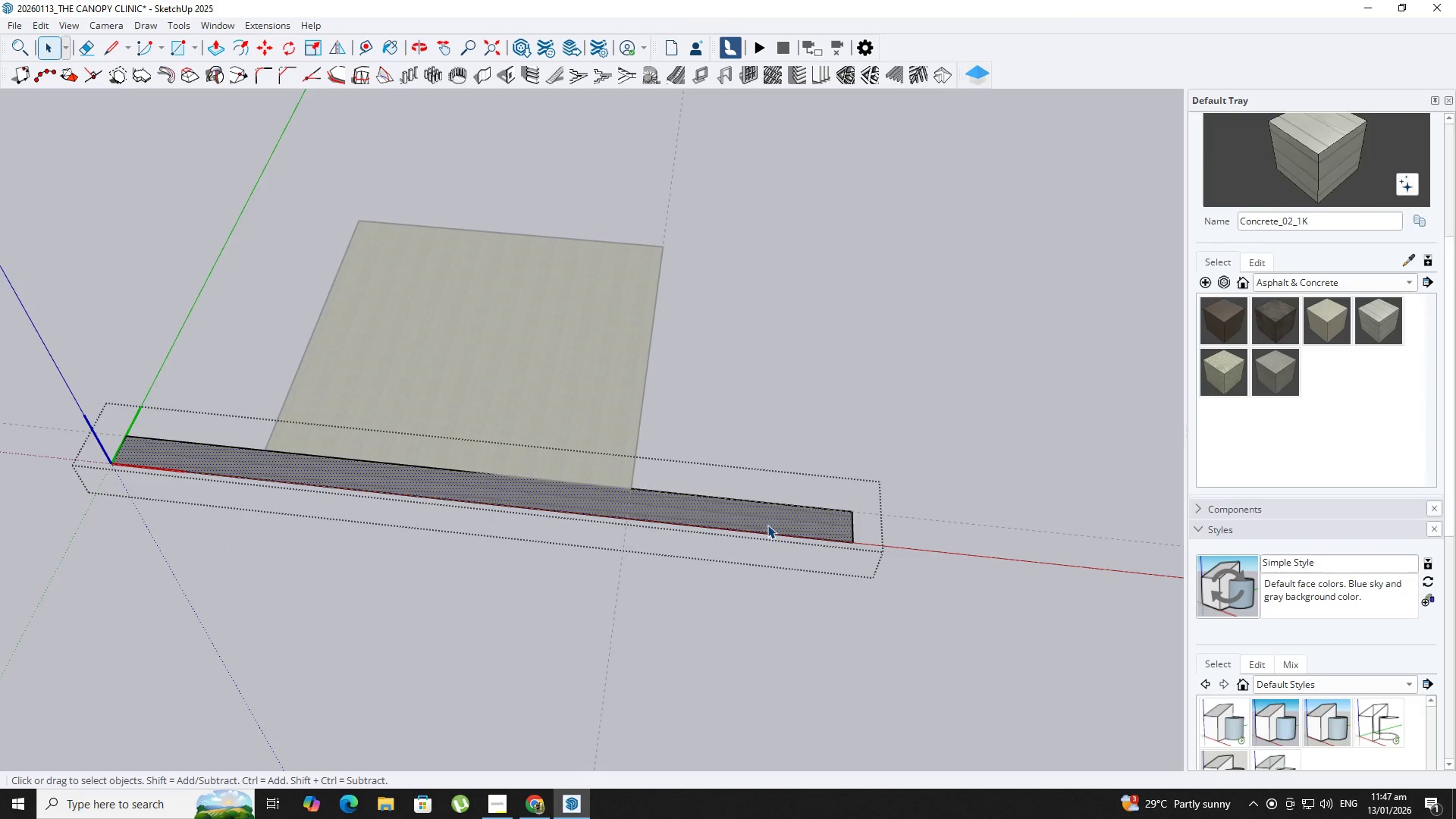 
right_click([767, 525])
 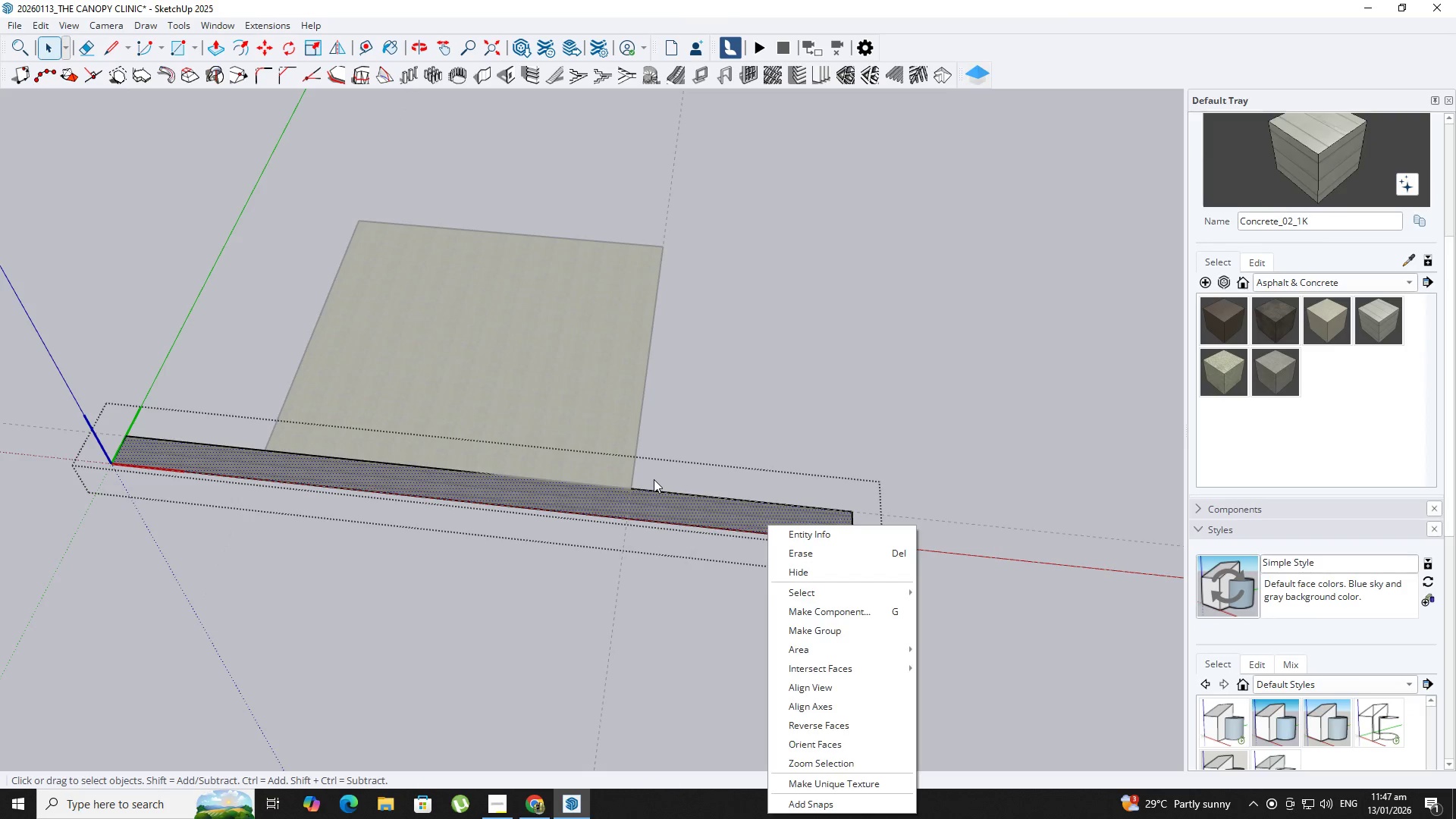 
right_click([629, 504])
 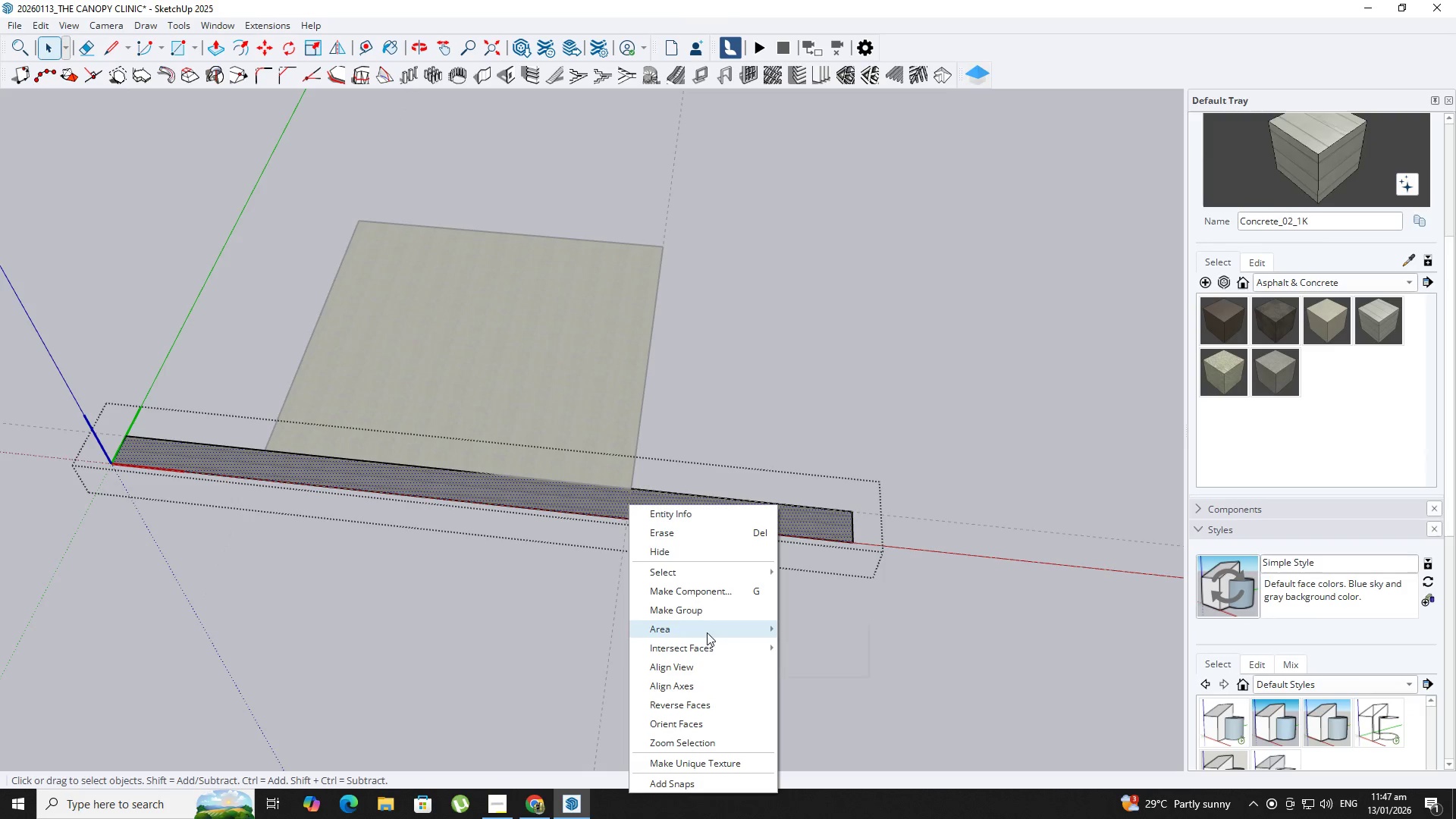 
right_click([618, 494])
 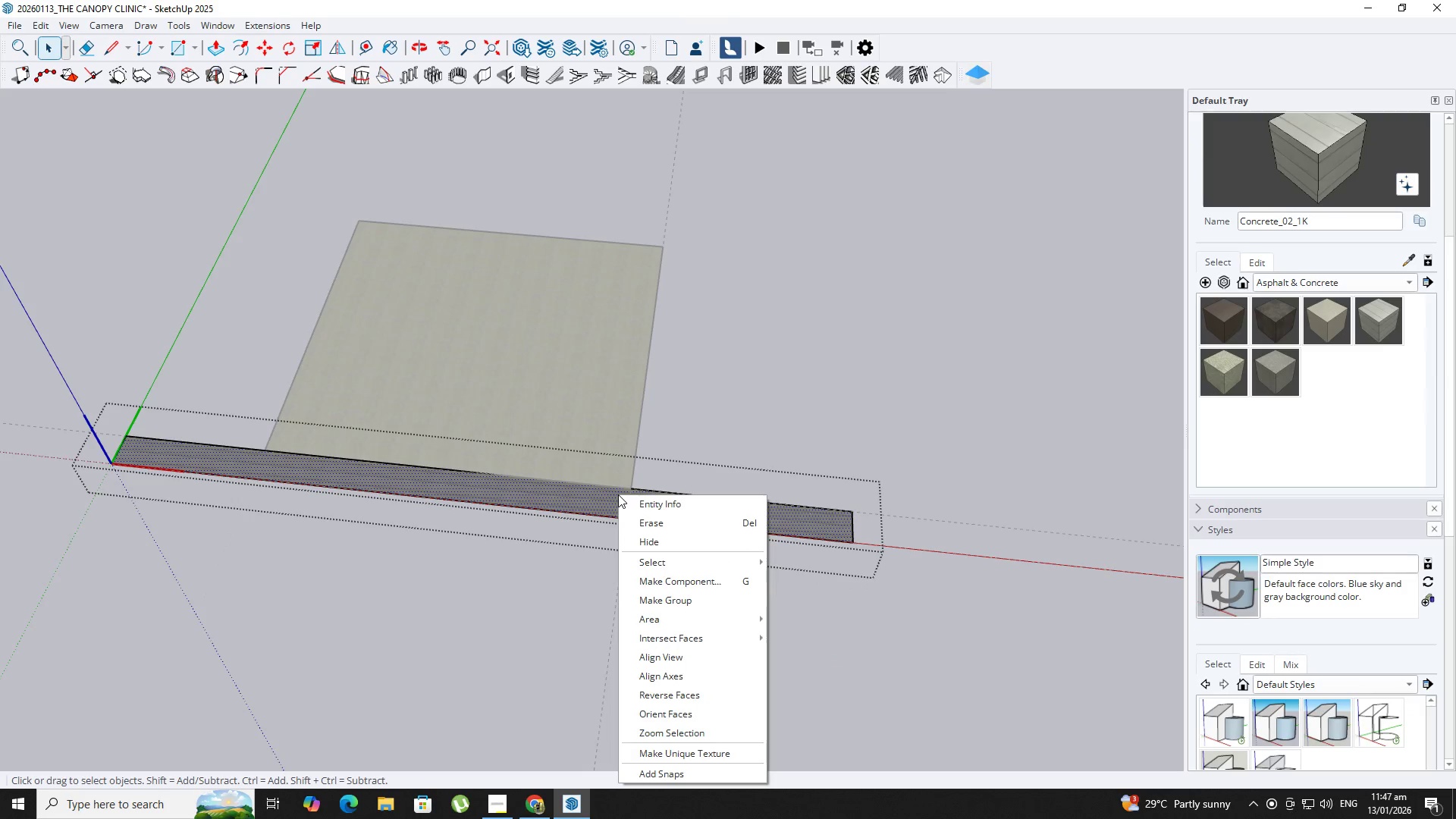 
left_click([618, 494])
 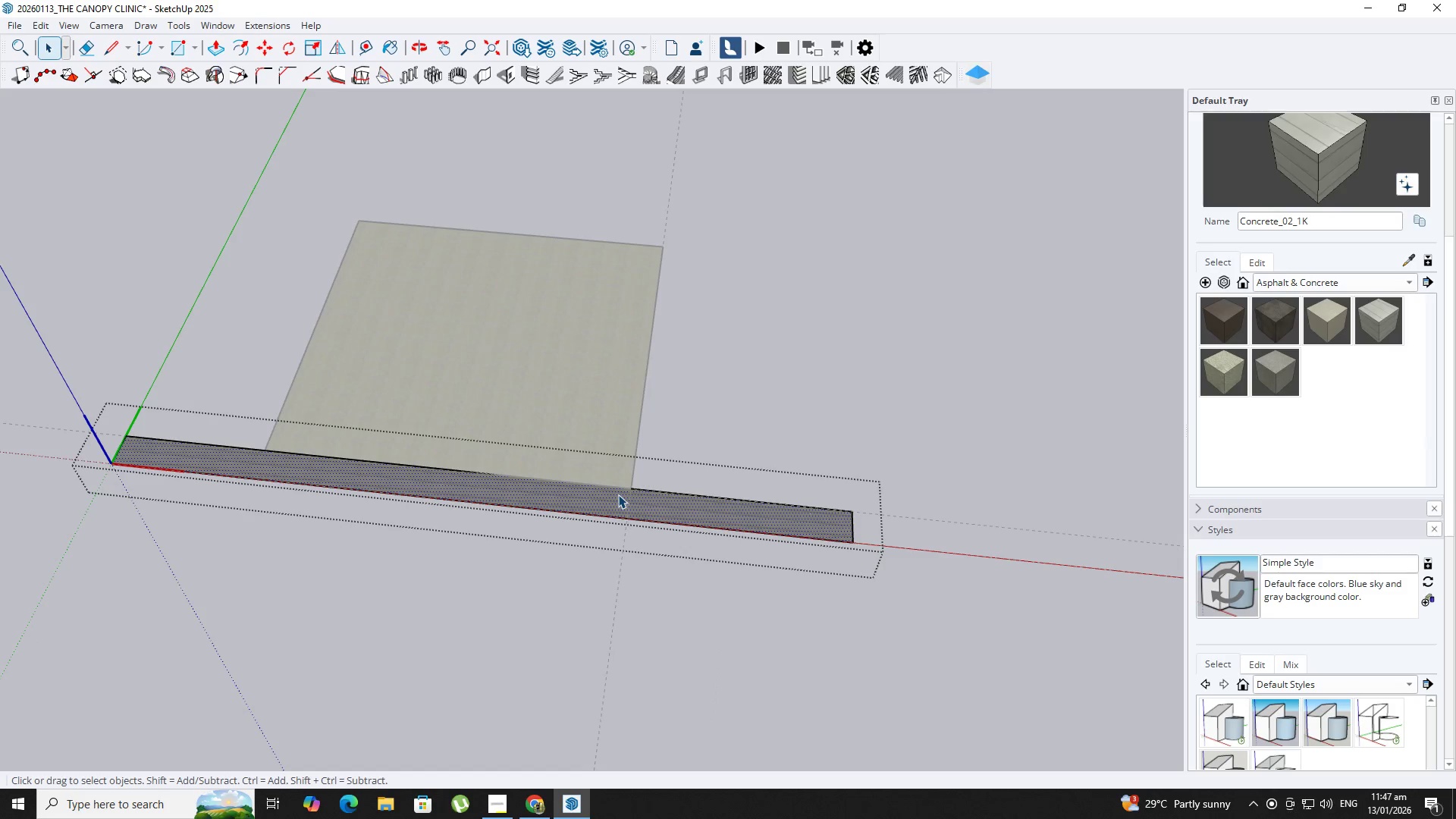 
key(B)
 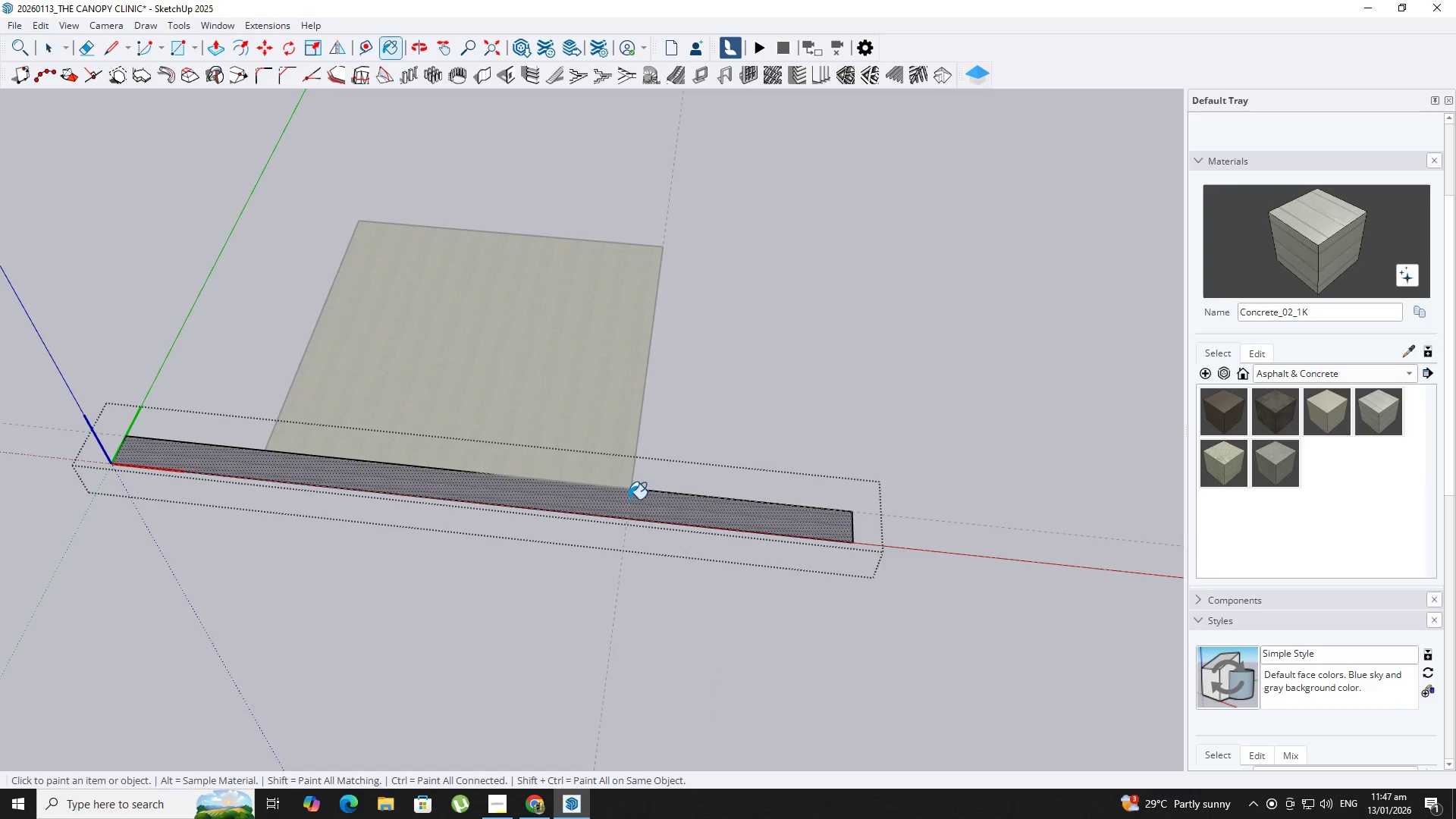 
left_click([629, 499])
 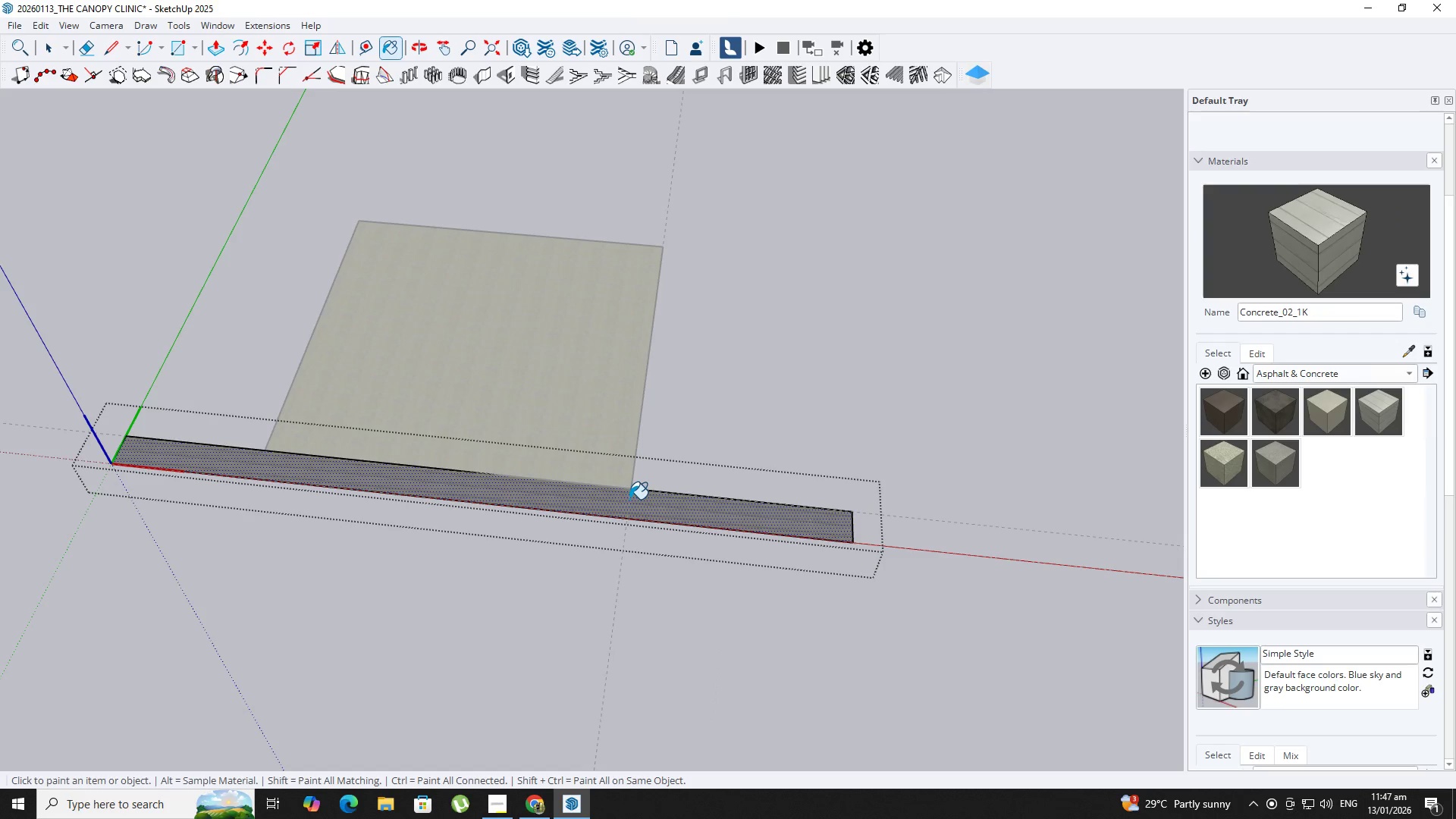 
key(Space)
 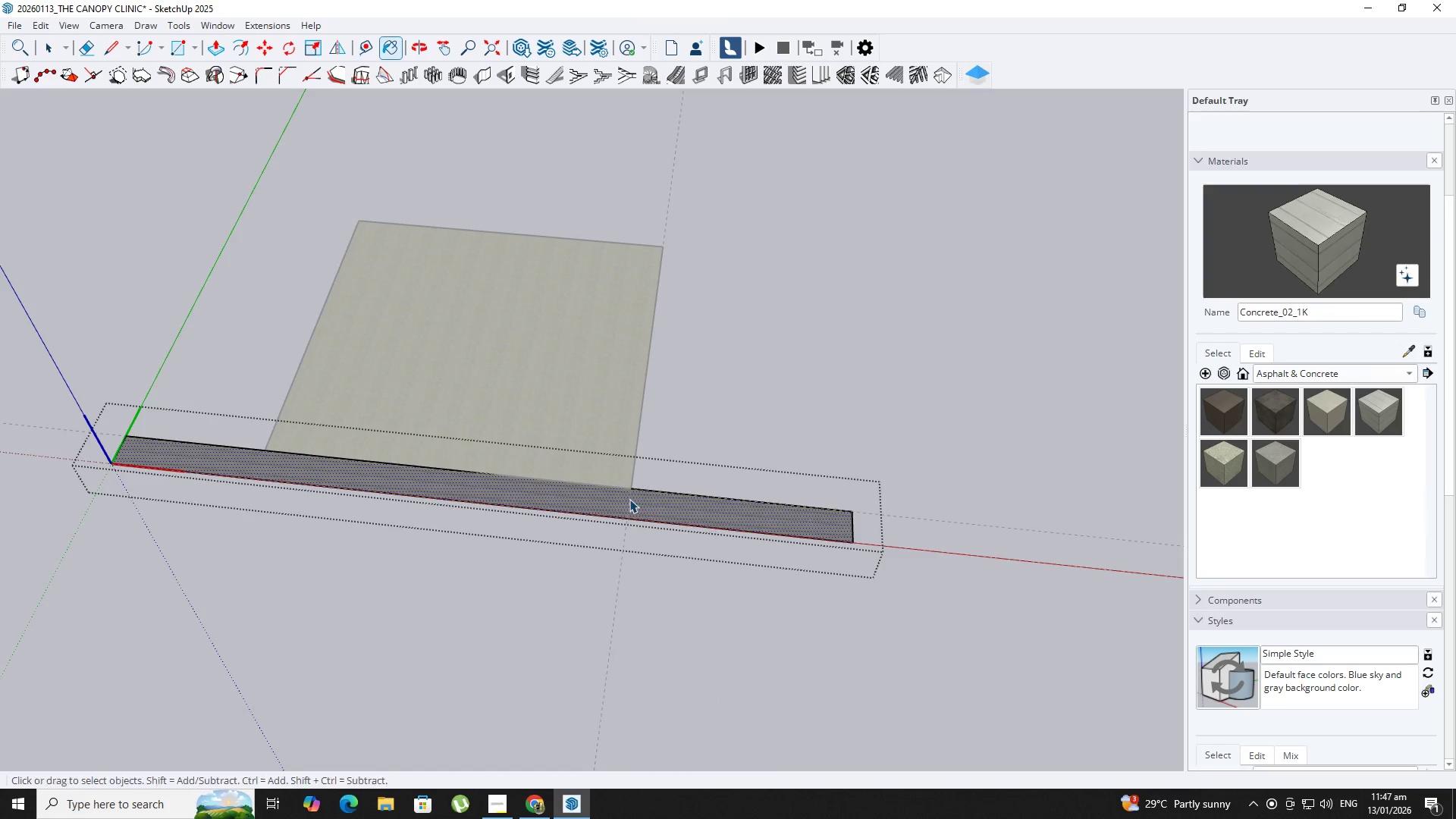 
right_click([629, 499])
 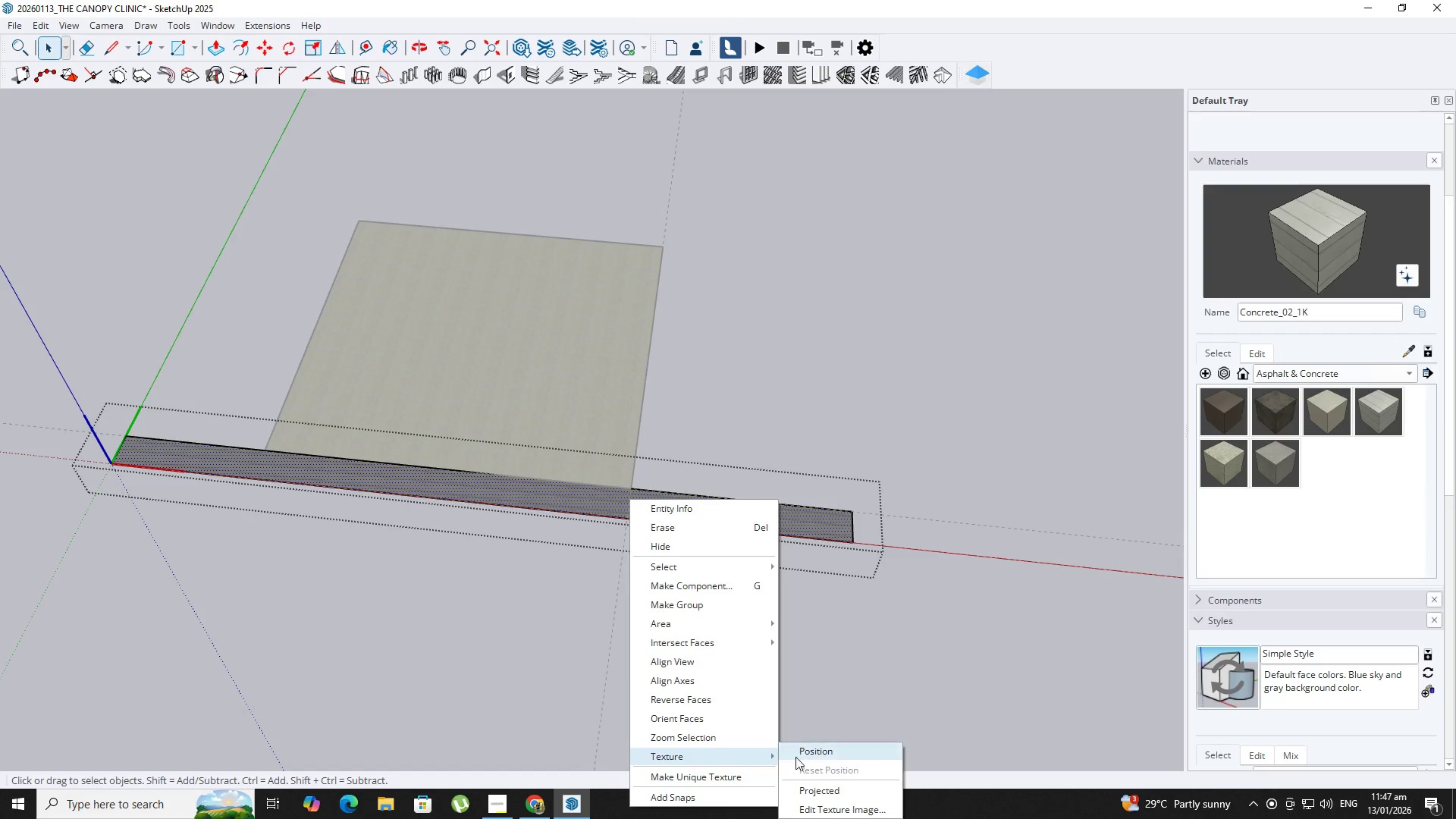 
scroll: coordinate [577, 569], scroll_direction: down, amount: 3.0
 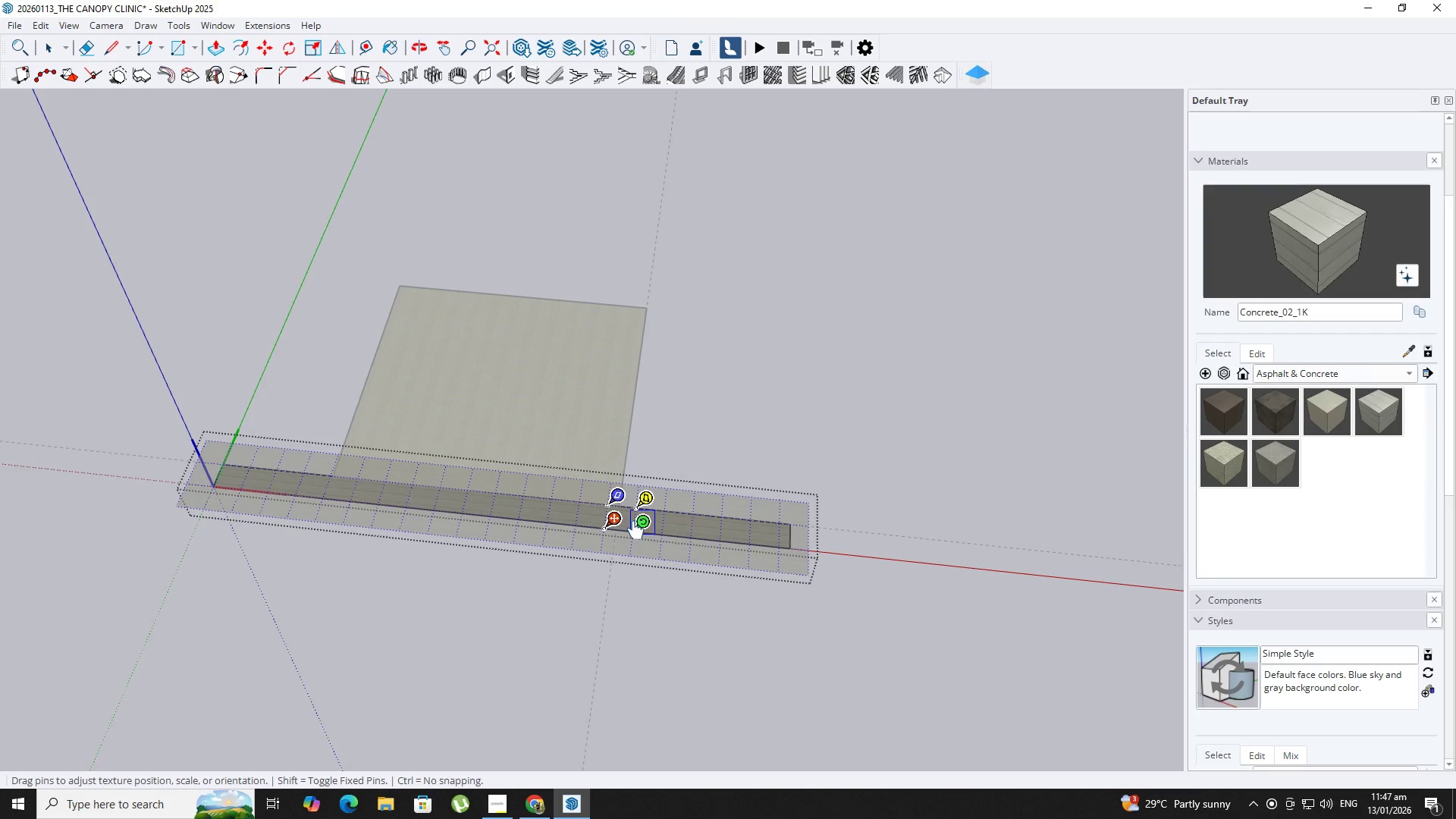 
left_click_drag(start_coordinate=[641, 532], to_coordinate=[595, 608])
 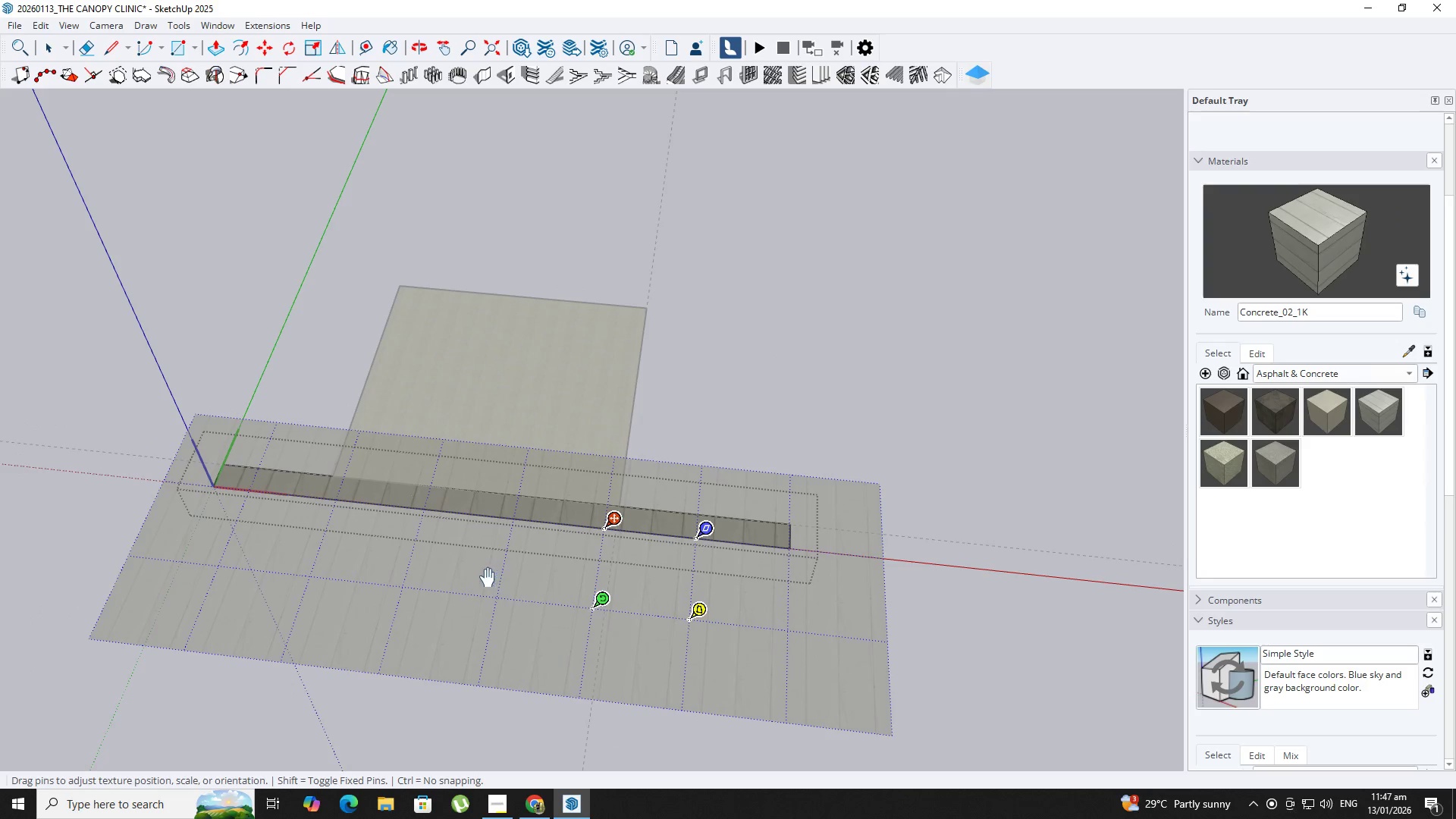 
right_click([455, 539])
 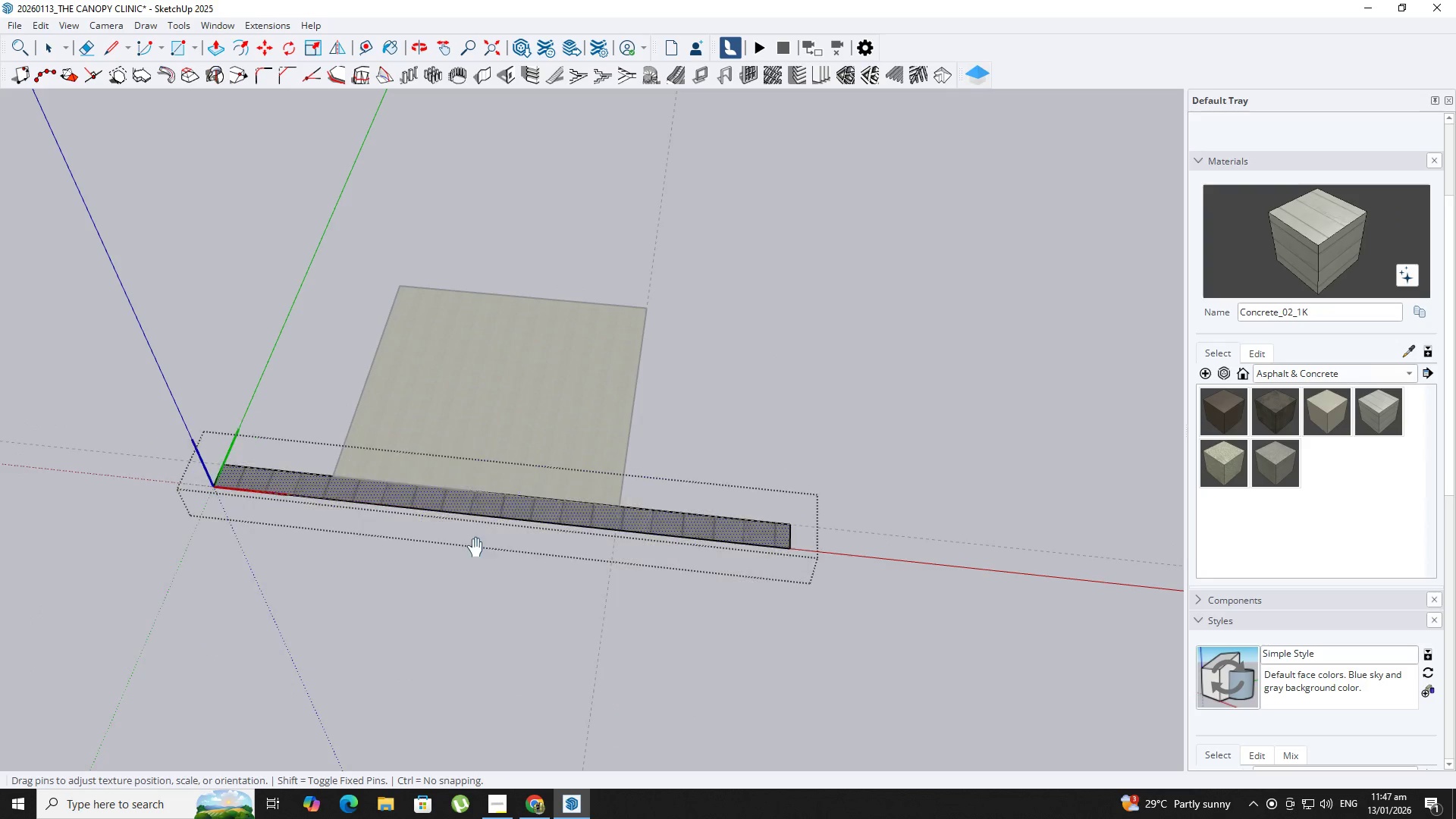 
key(Space)
 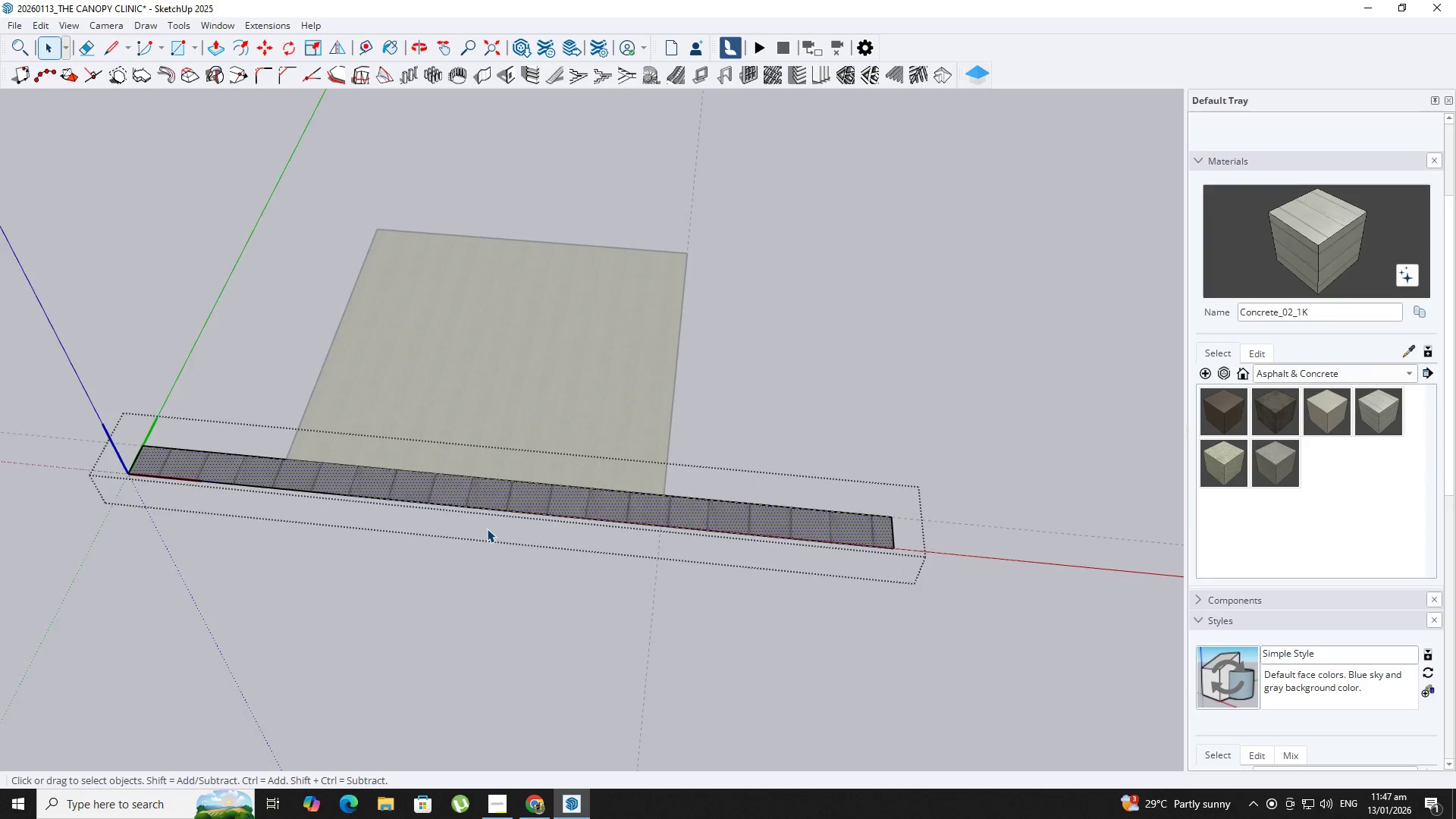 
key(Escape)
 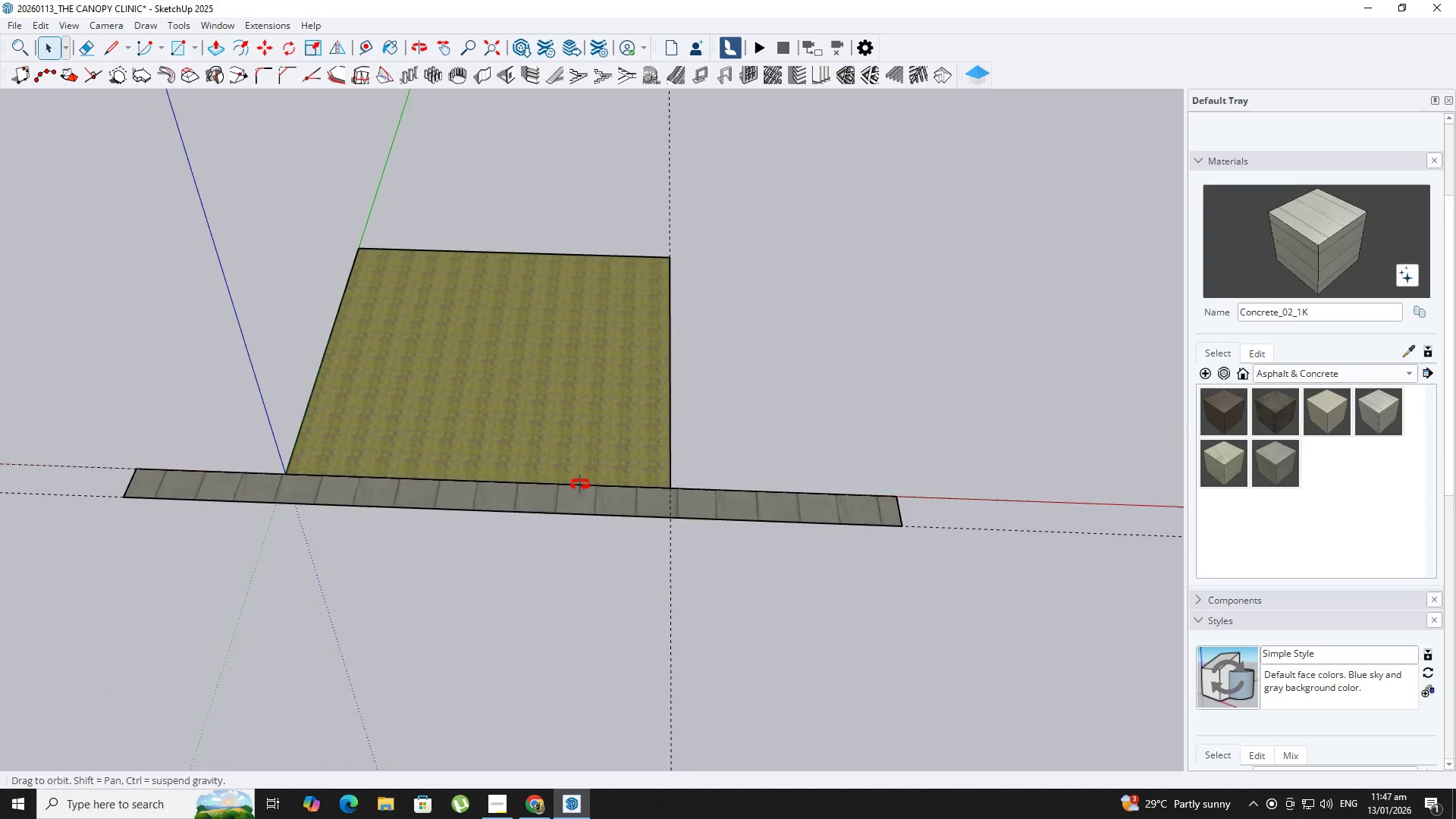 
scroll: coordinate [487, 529], scroll_direction: up, amount: 3.0
 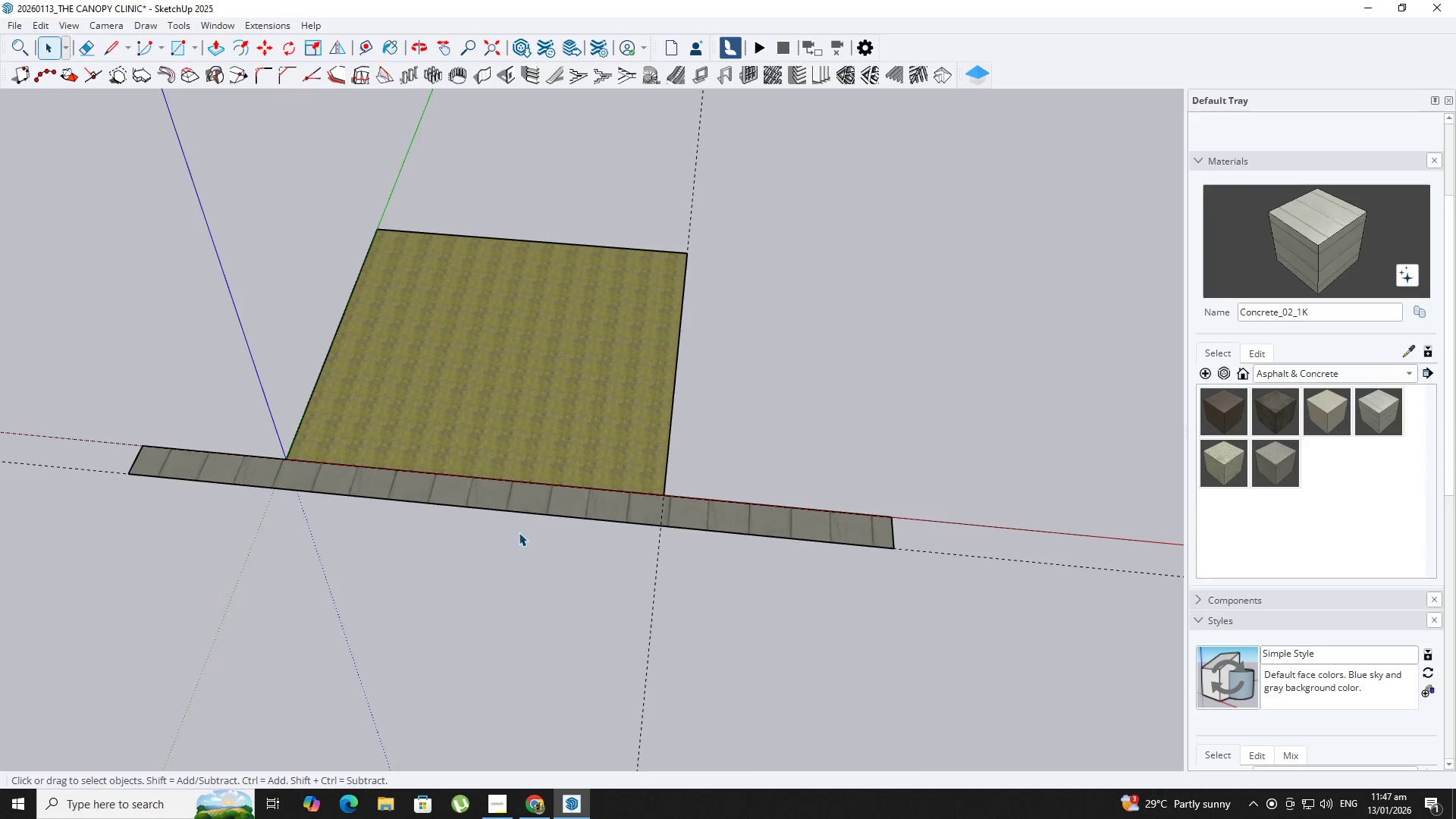 
double_click([585, 472])
 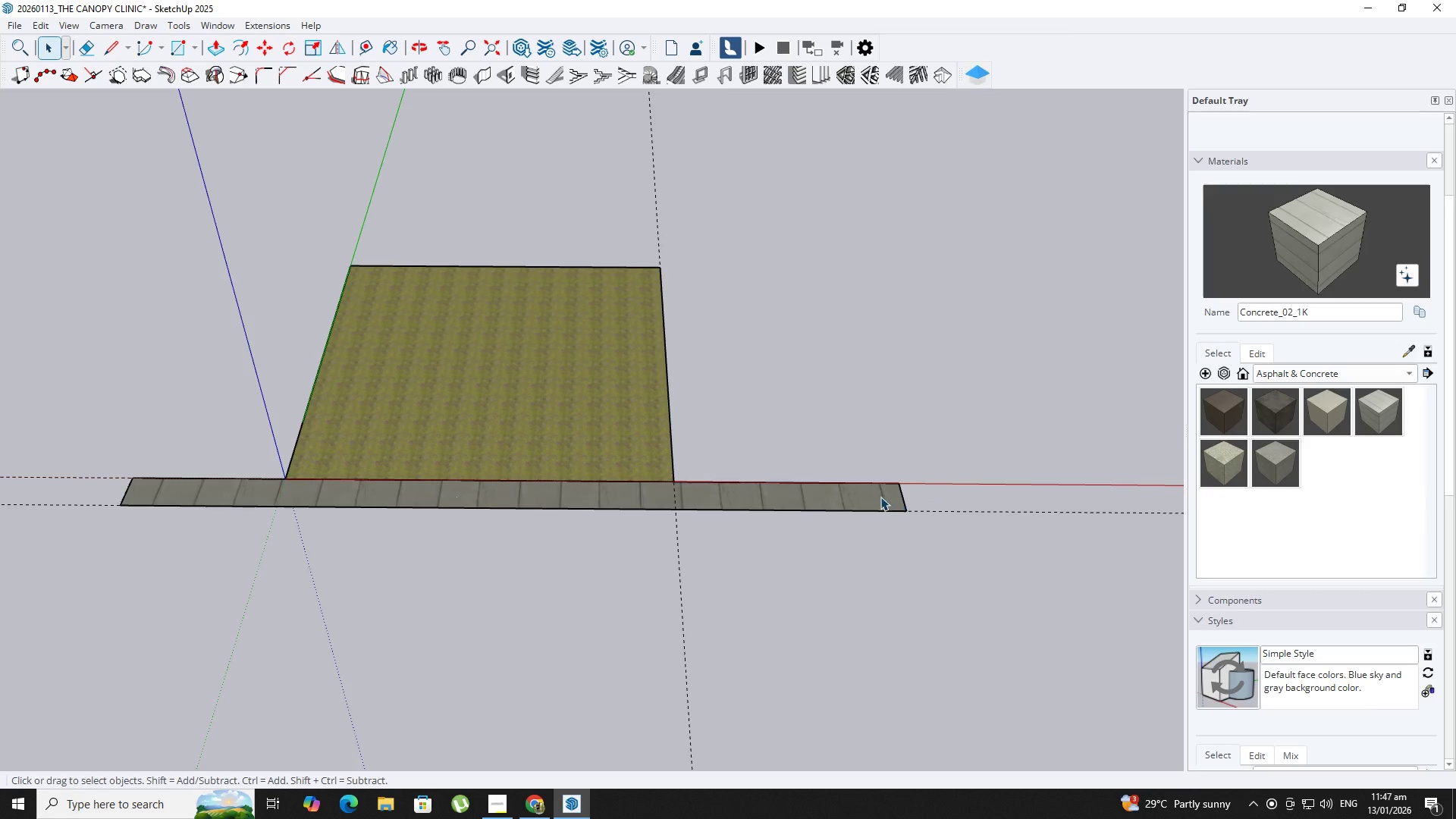 
scroll: coordinate [1349, 729], scroll_direction: down, amount: 9.0
 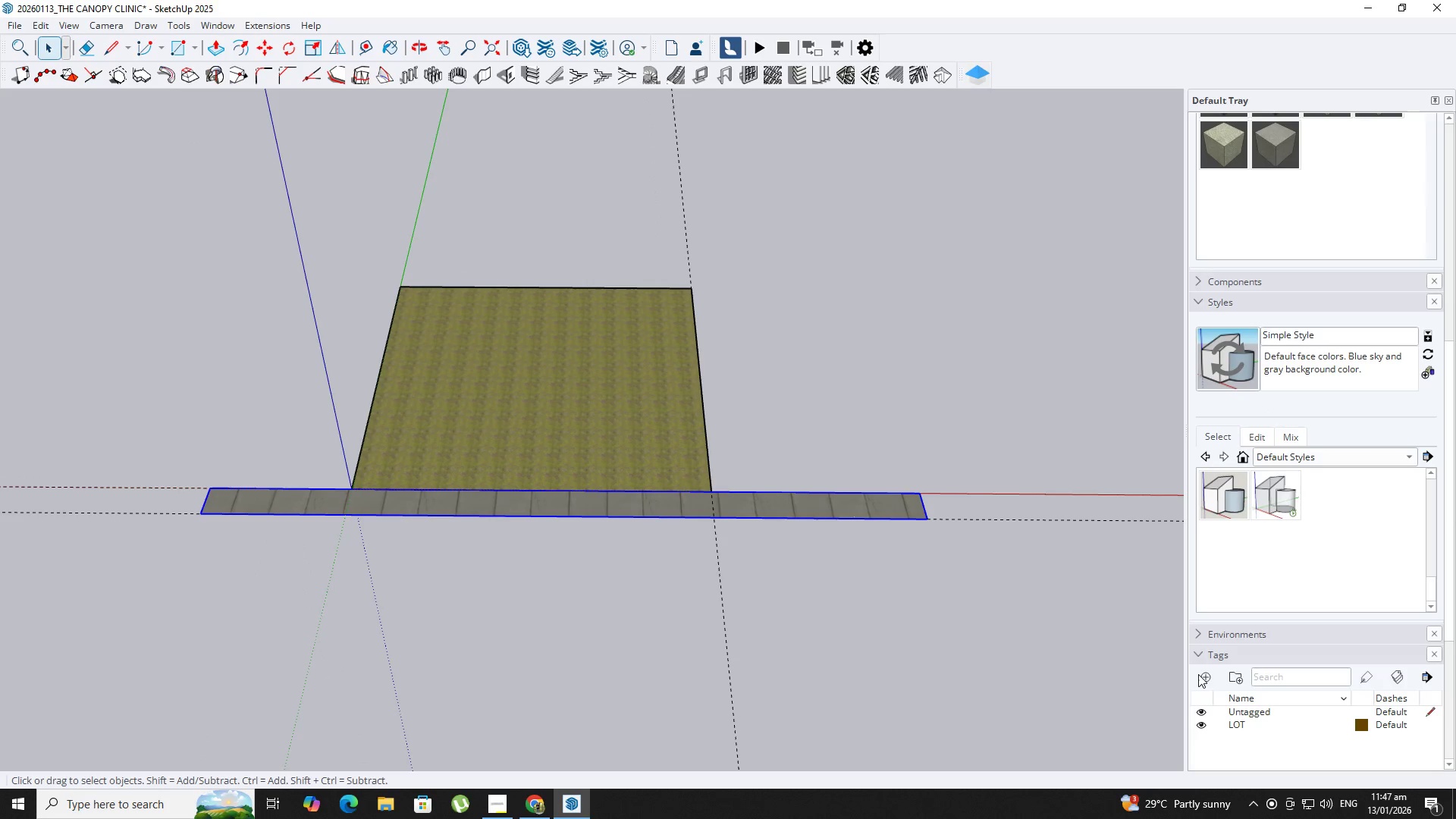 
left_click([1204, 674])
 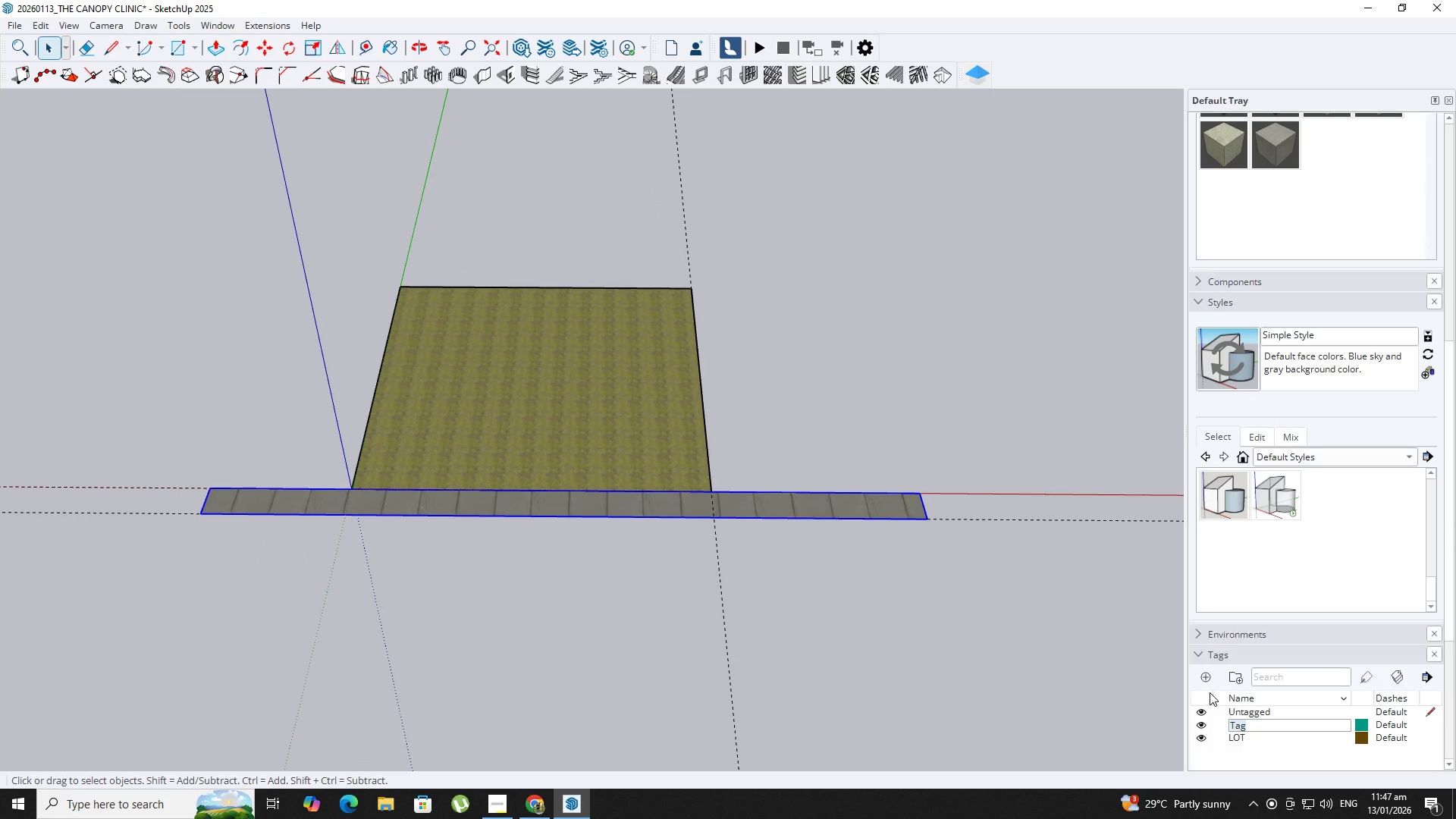 
type(sidewalk\)
key(Backspace)
 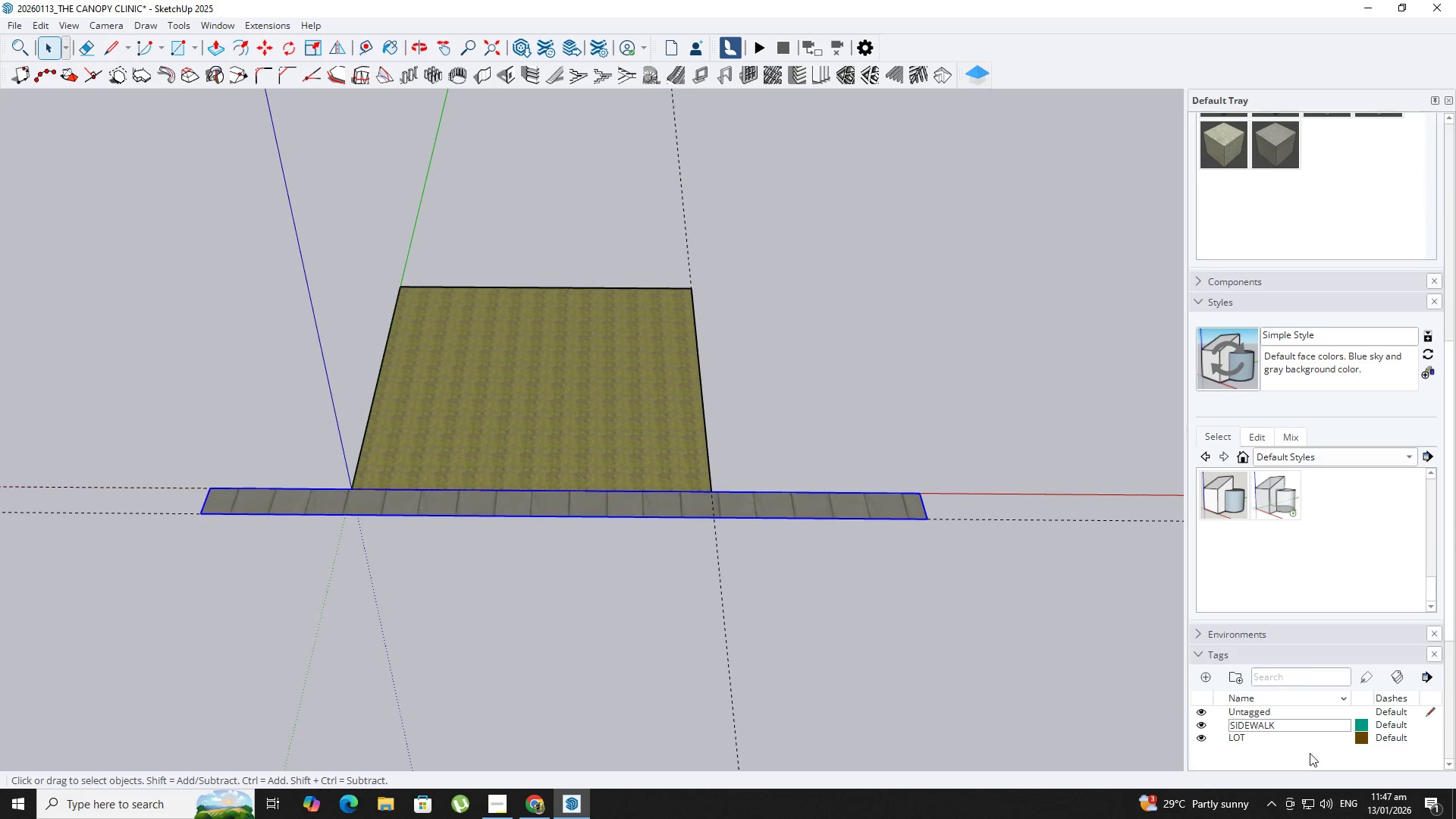 
left_click([1310, 753])
 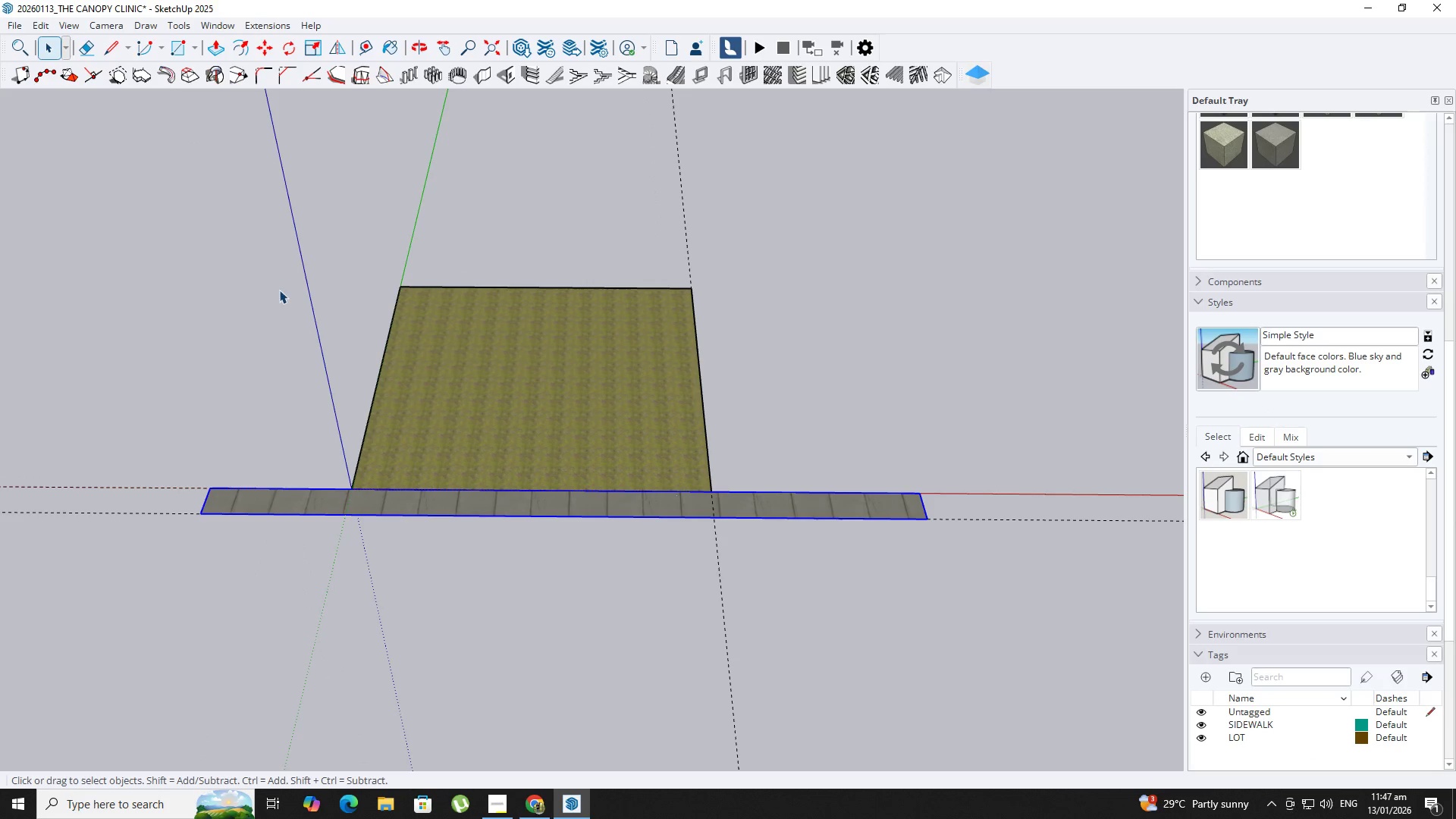 
key(Shift+ShiftLeft)
 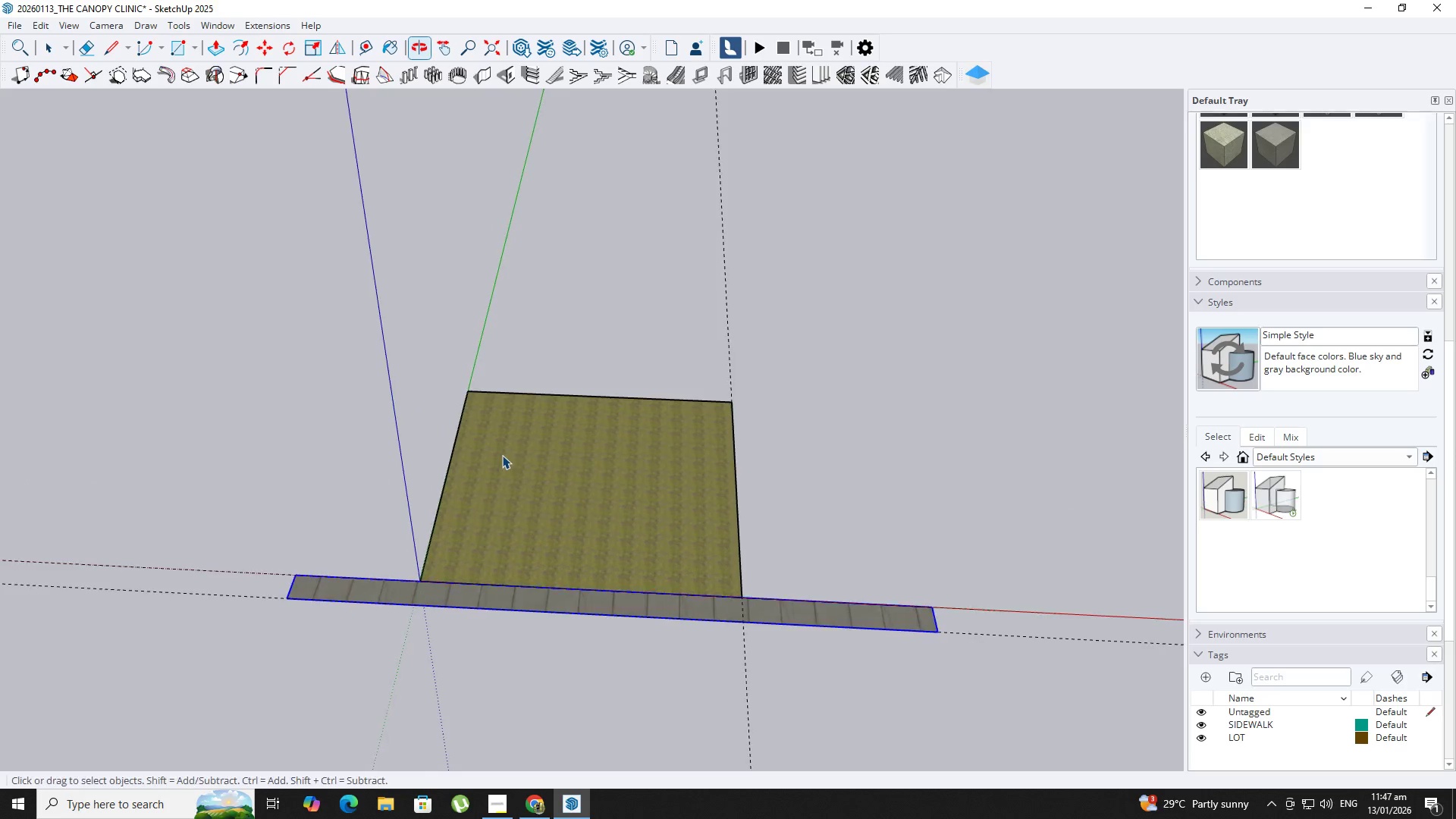 
scroll: coordinate [431, 345], scroll_direction: down, amount: 1.0
 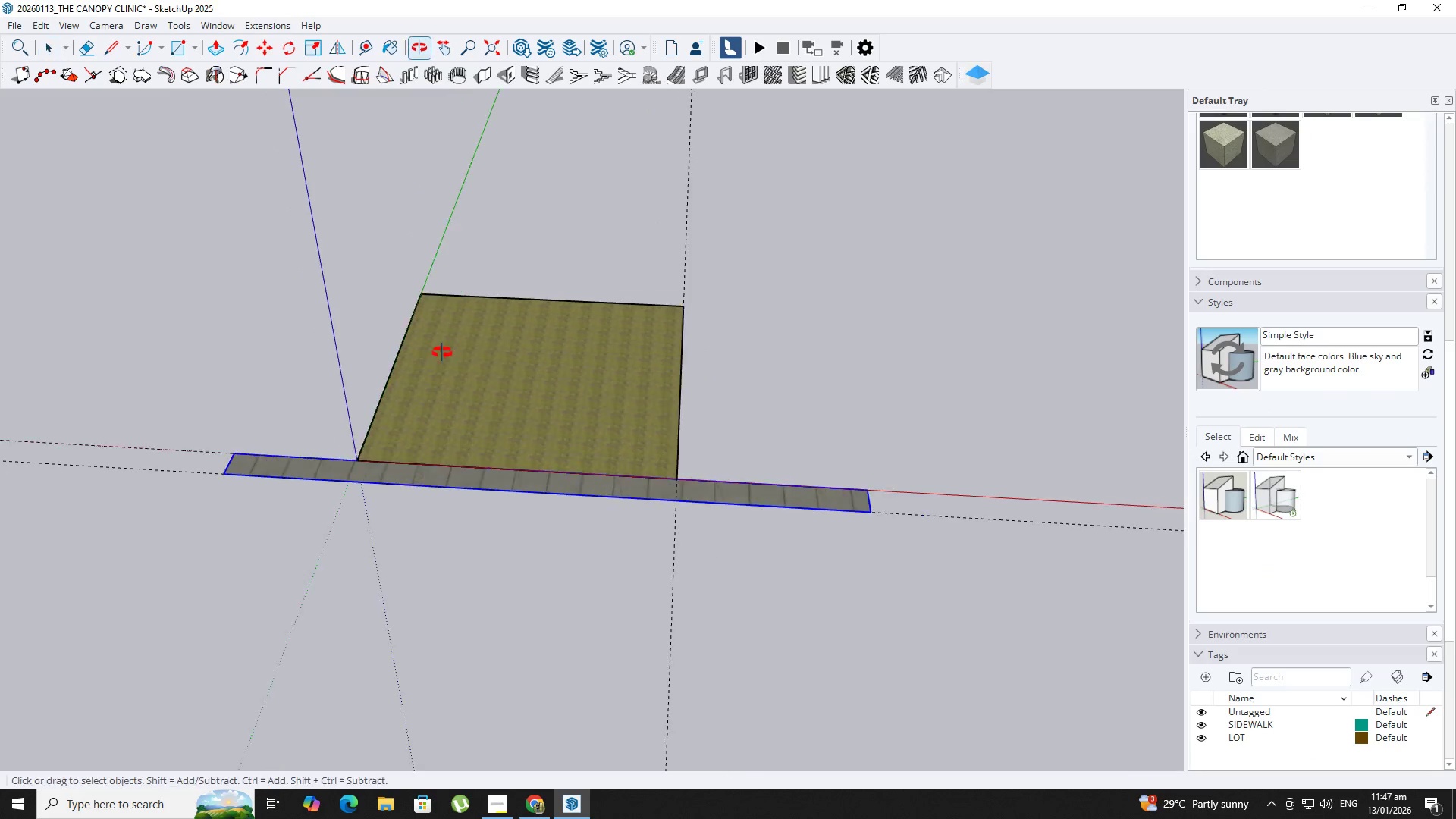 
key(Space)
 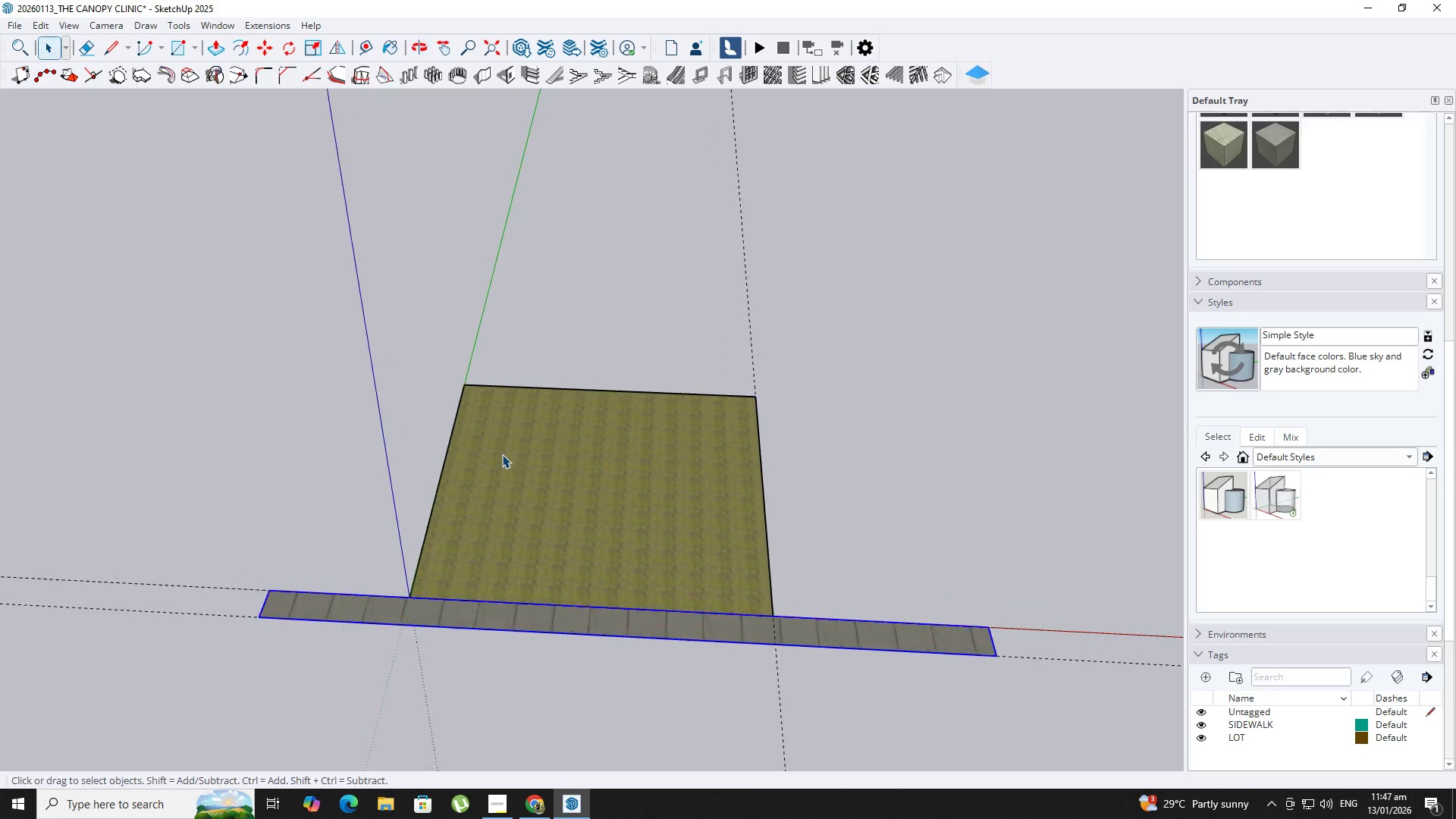 
scroll: coordinate [502, 454], scroll_direction: up, amount: 3.0
 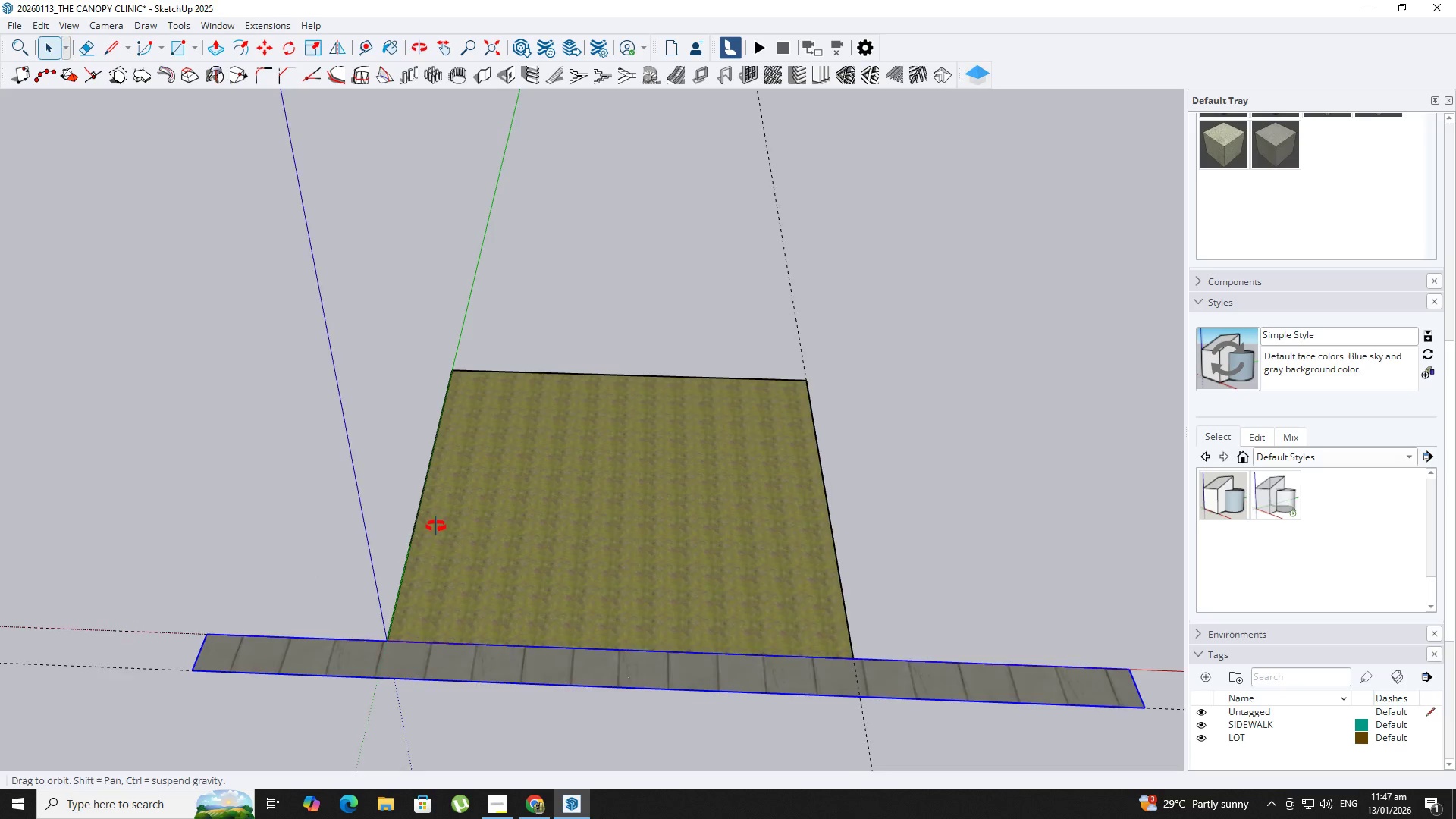 
type(trt)
 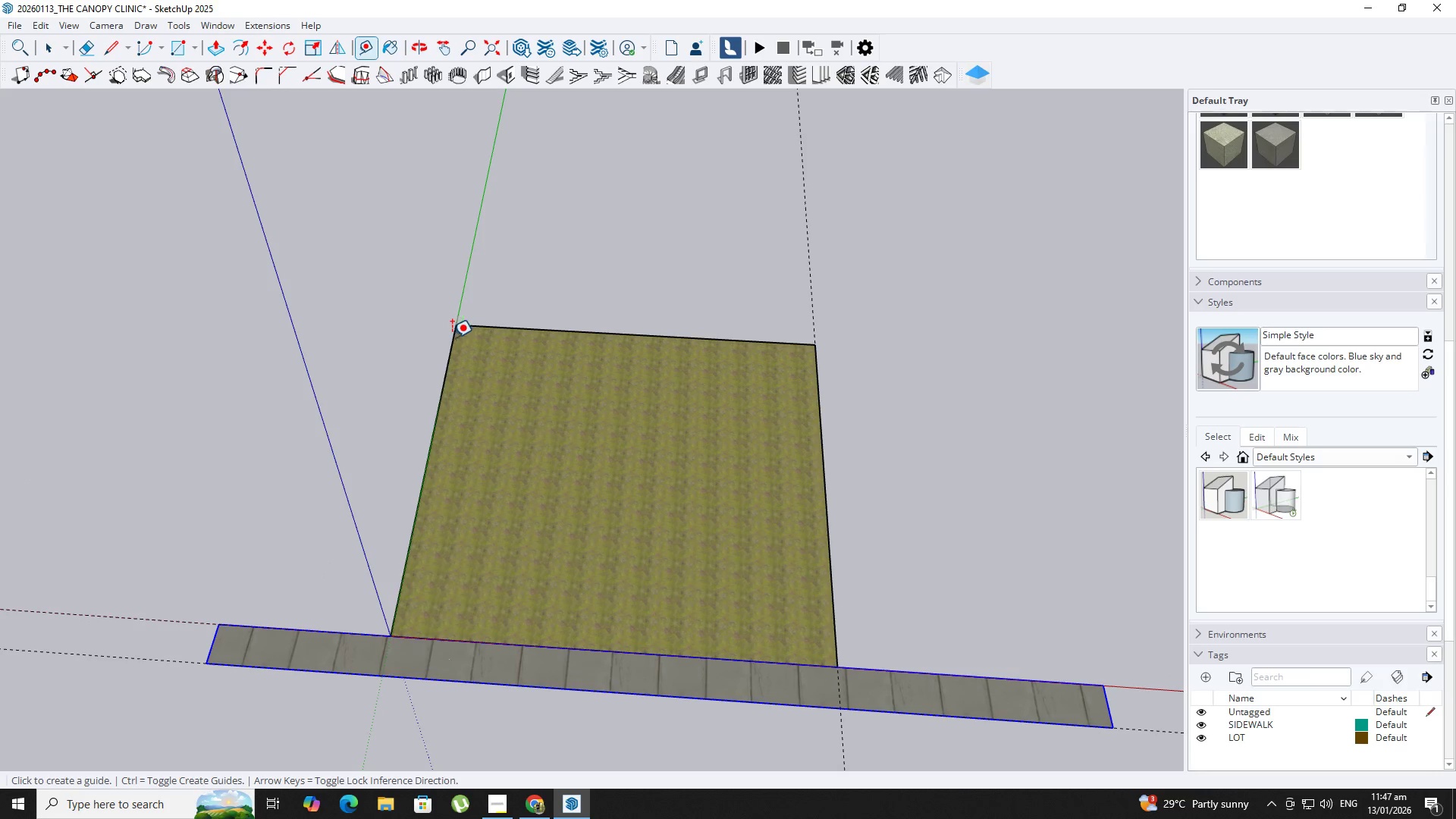 
scroll: coordinate [460, 341], scroll_direction: up, amount: 2.0
 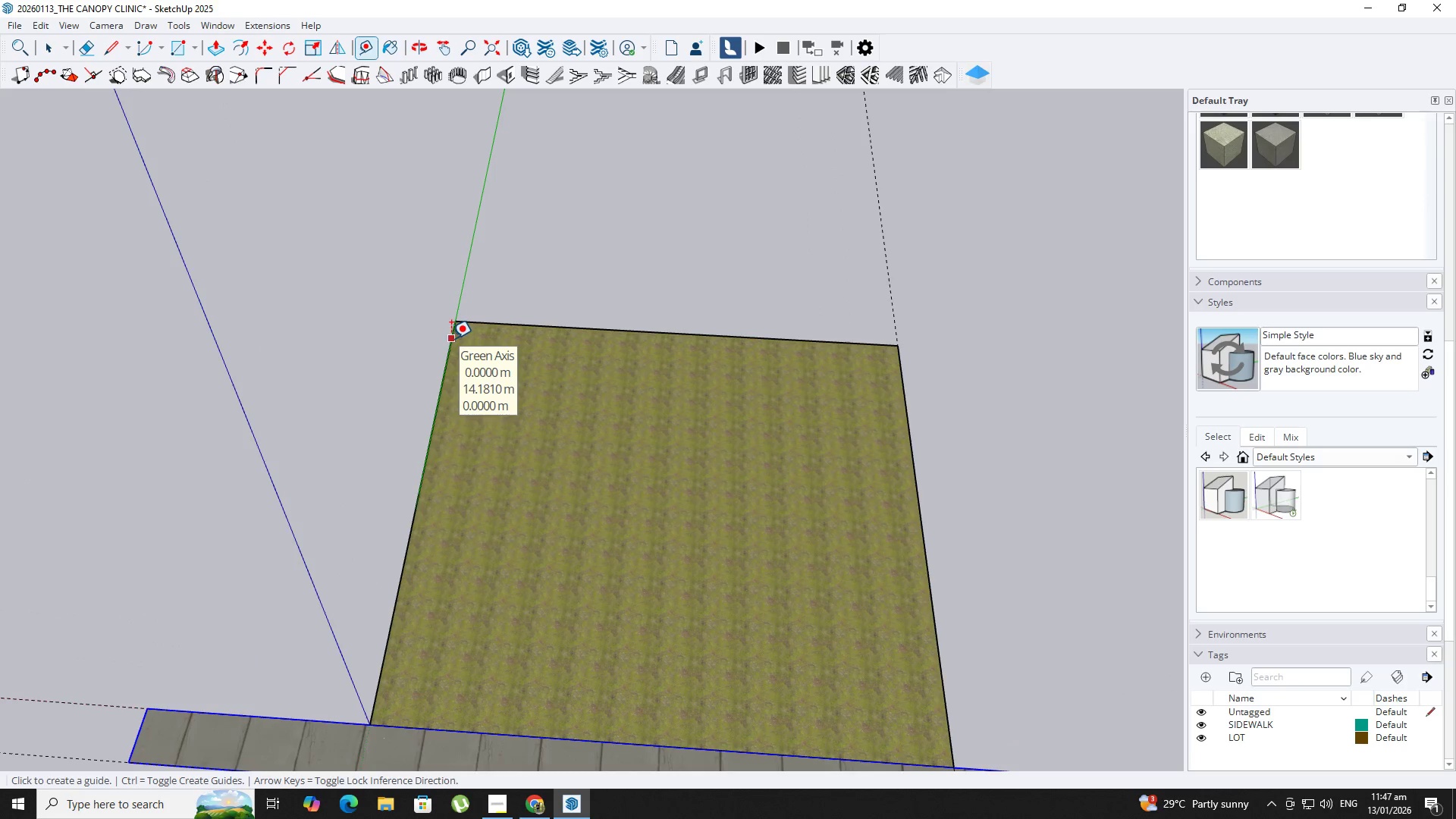 
type(rr)
 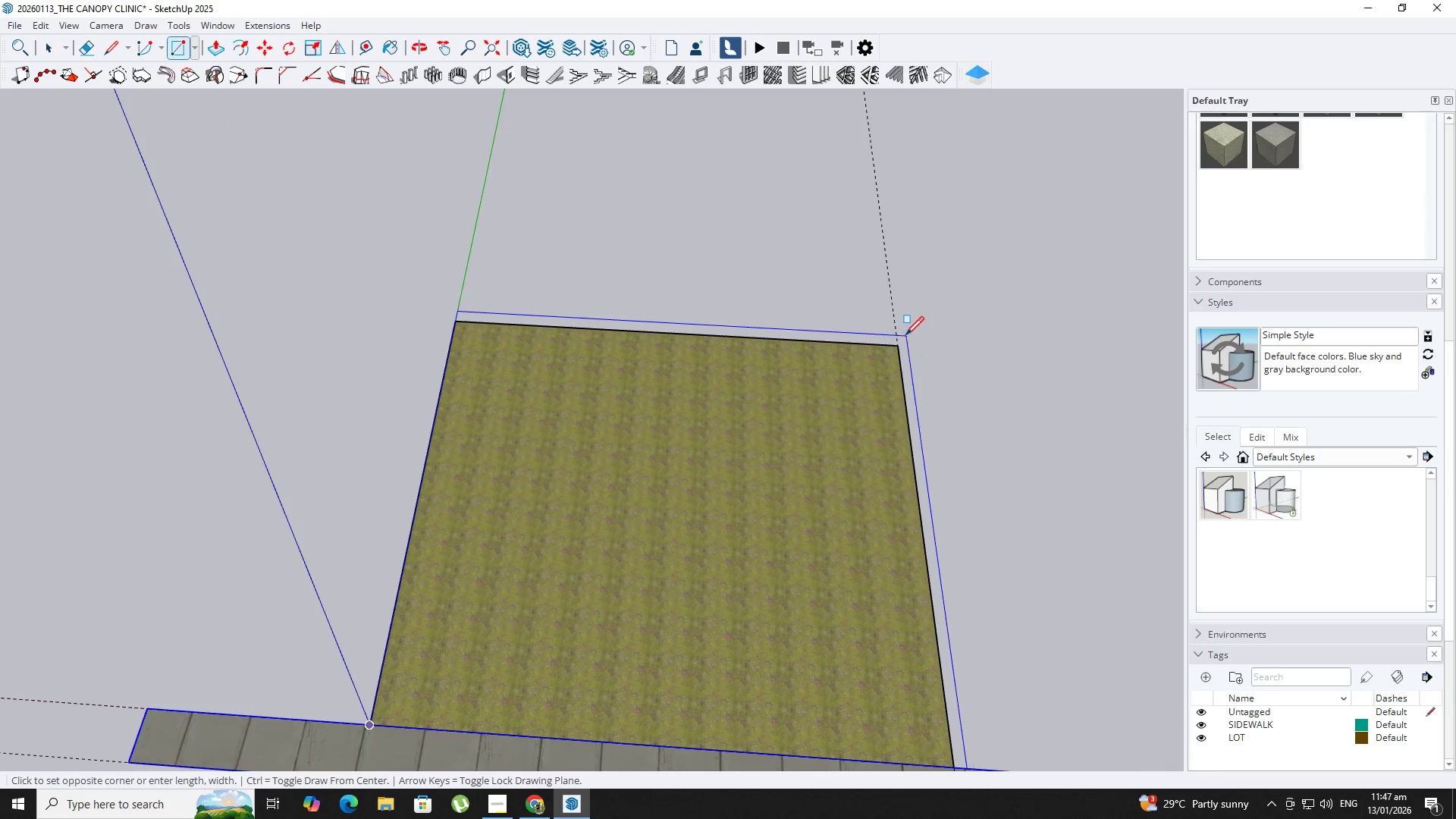 
left_click([896, 343])
 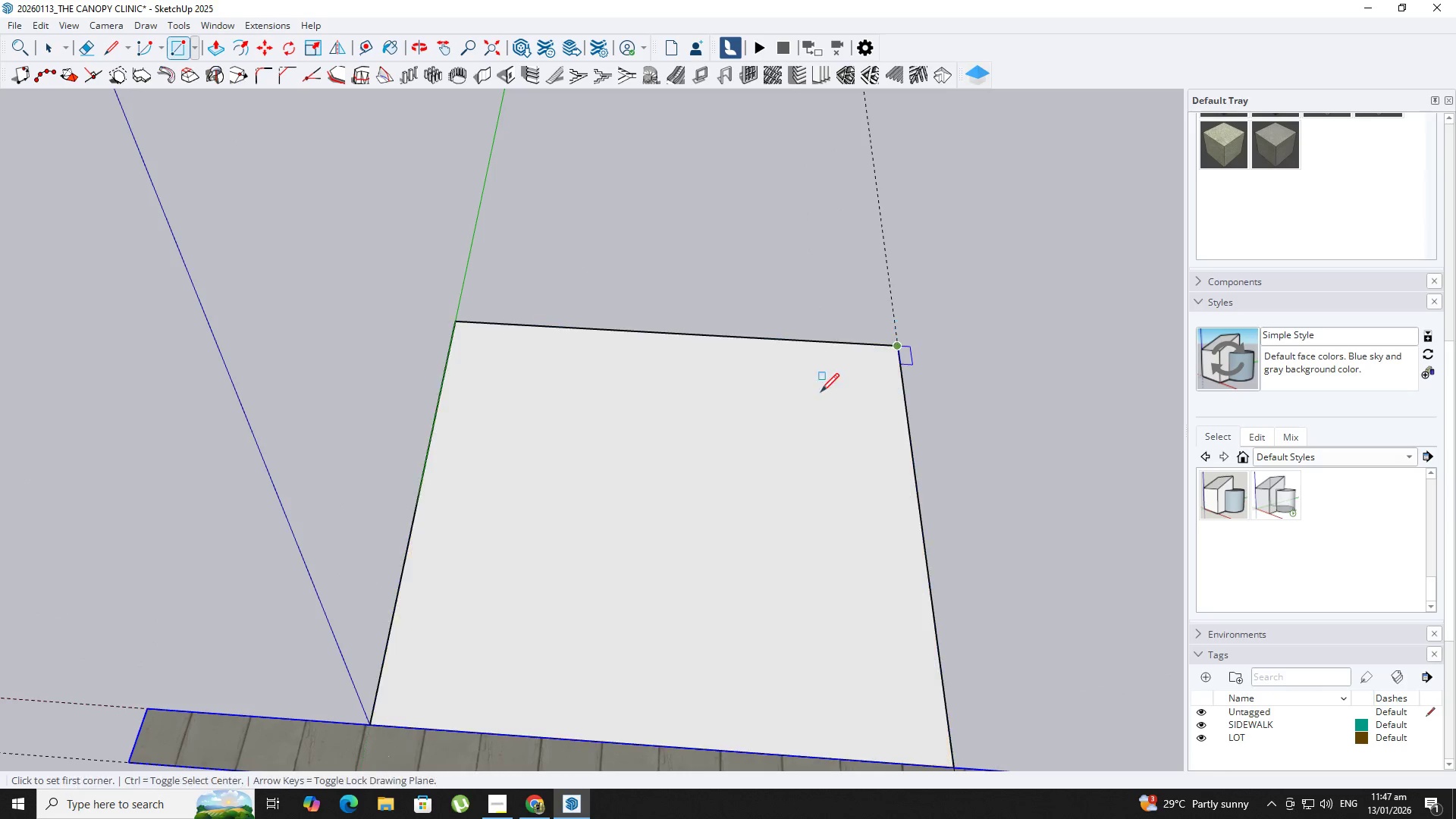 
key(Space)
 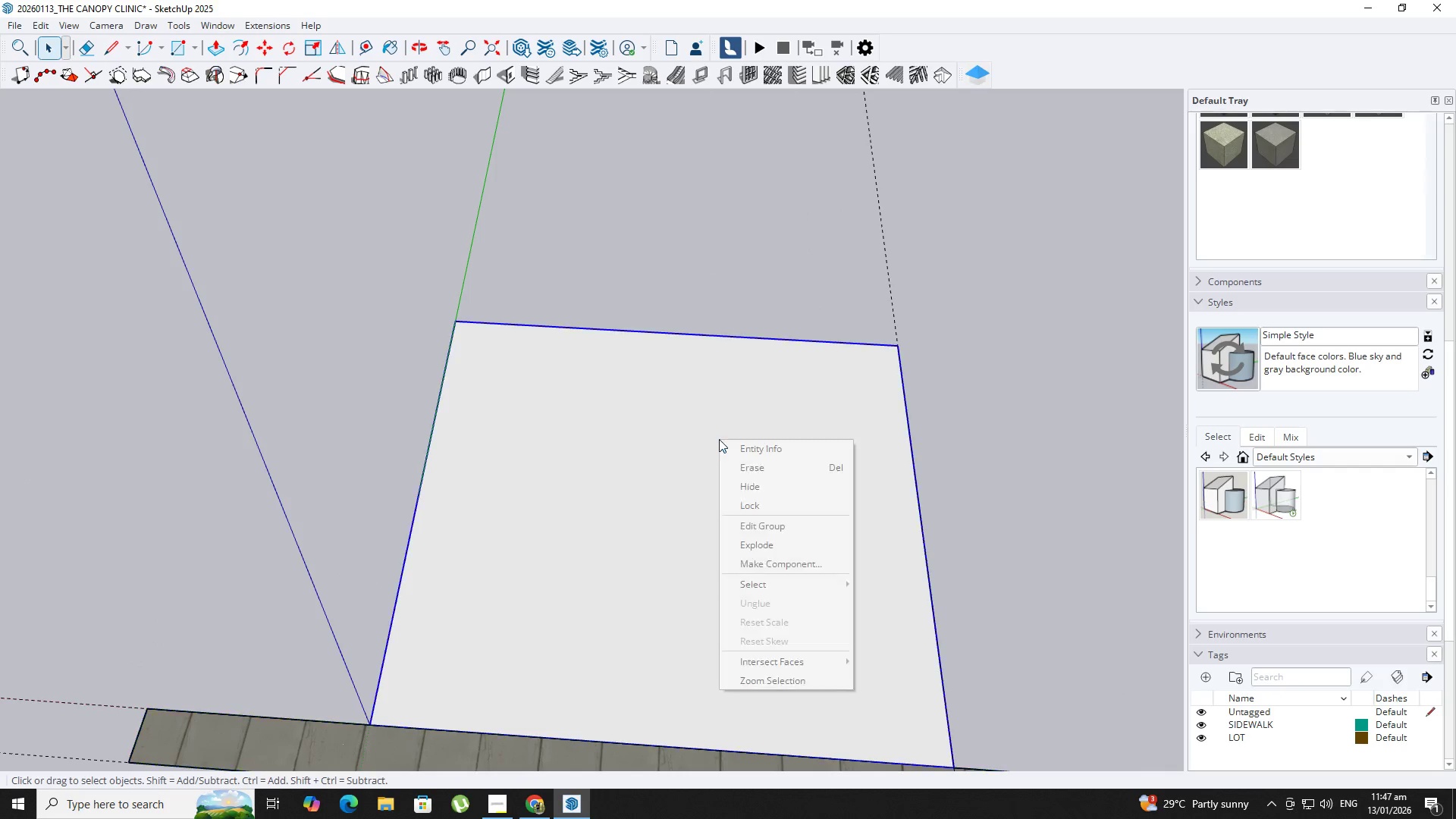 
double_click([719, 439])
 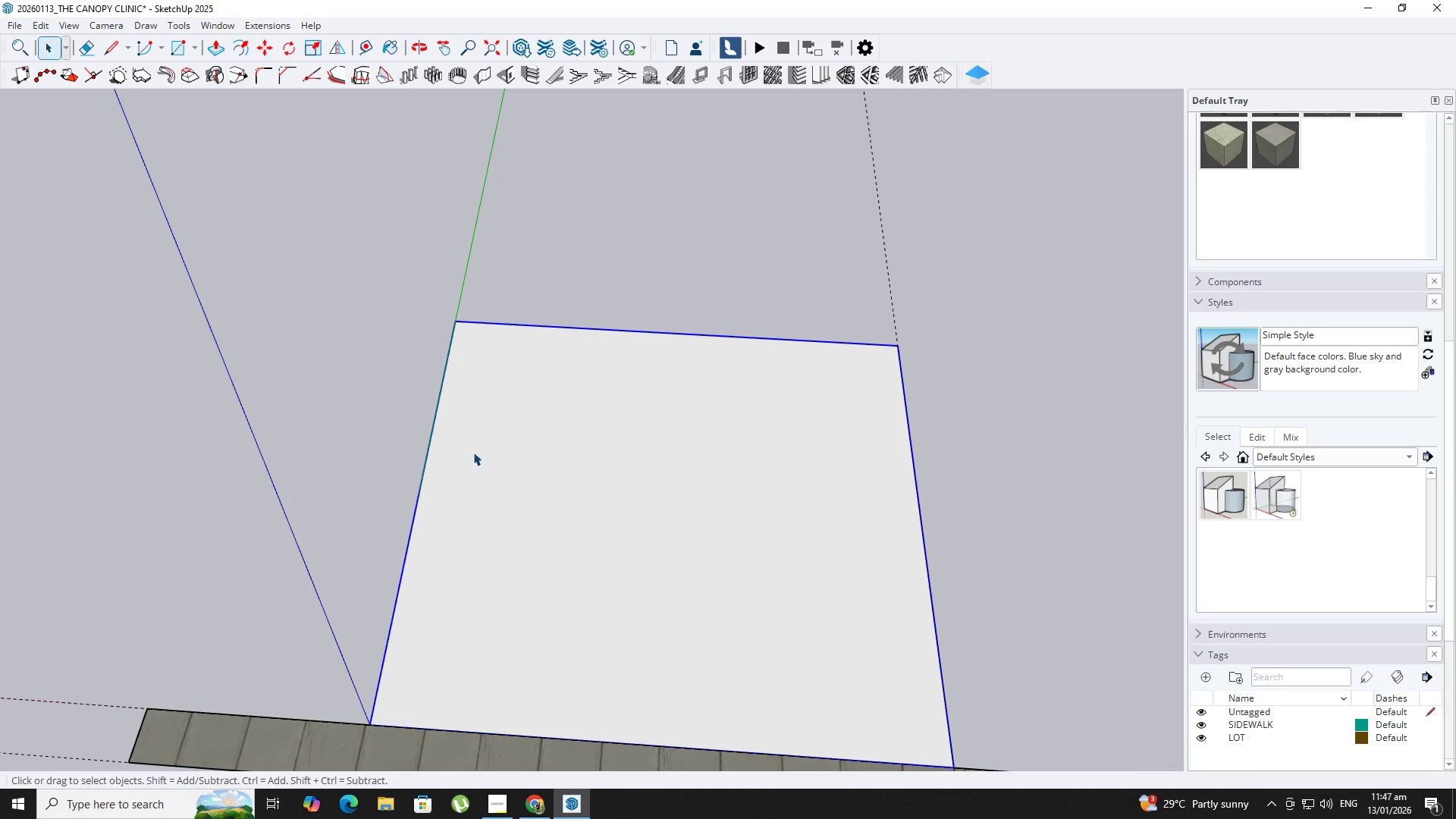 
double_click([473, 451])
 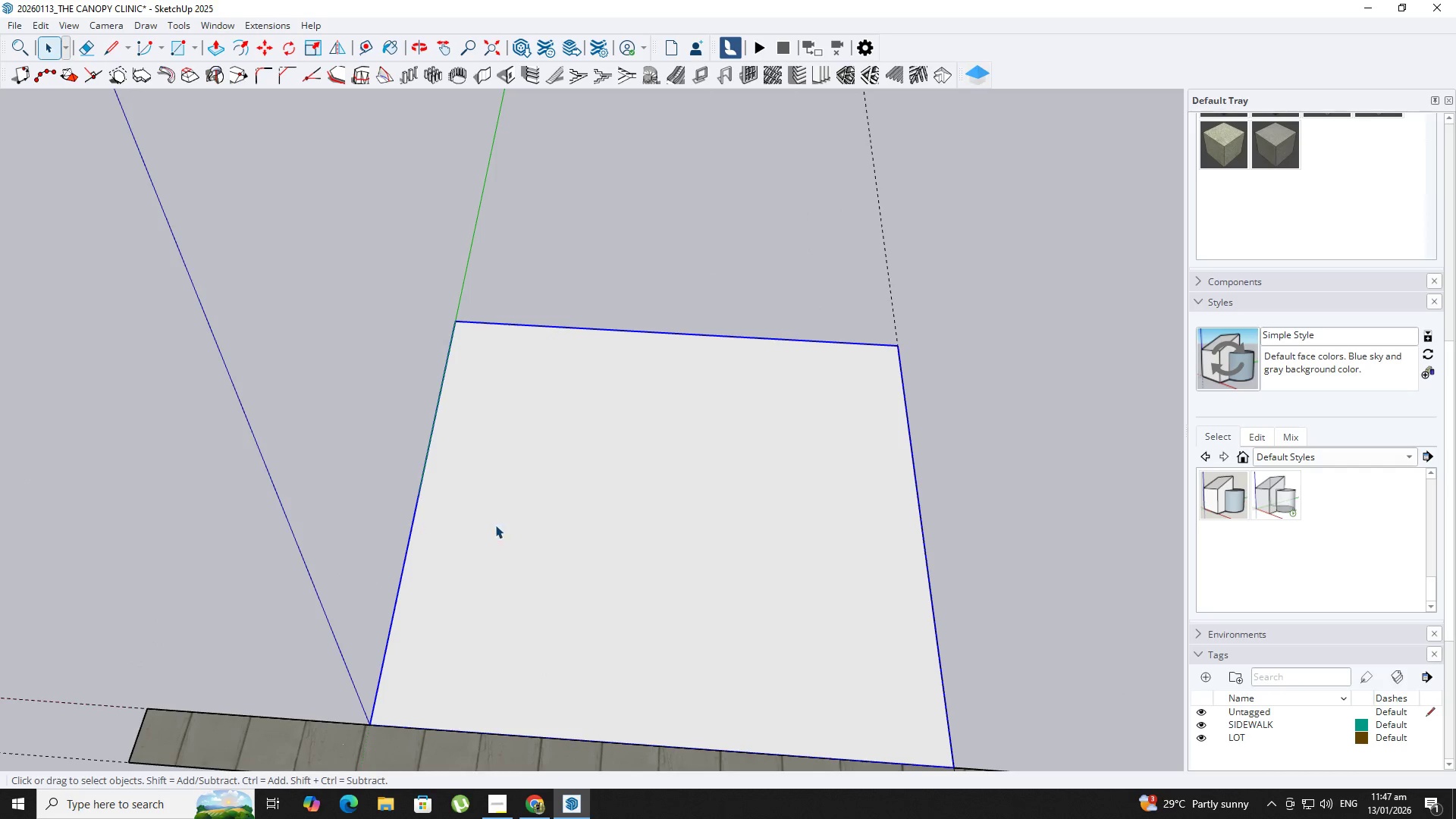 
triple_click([495, 525])
 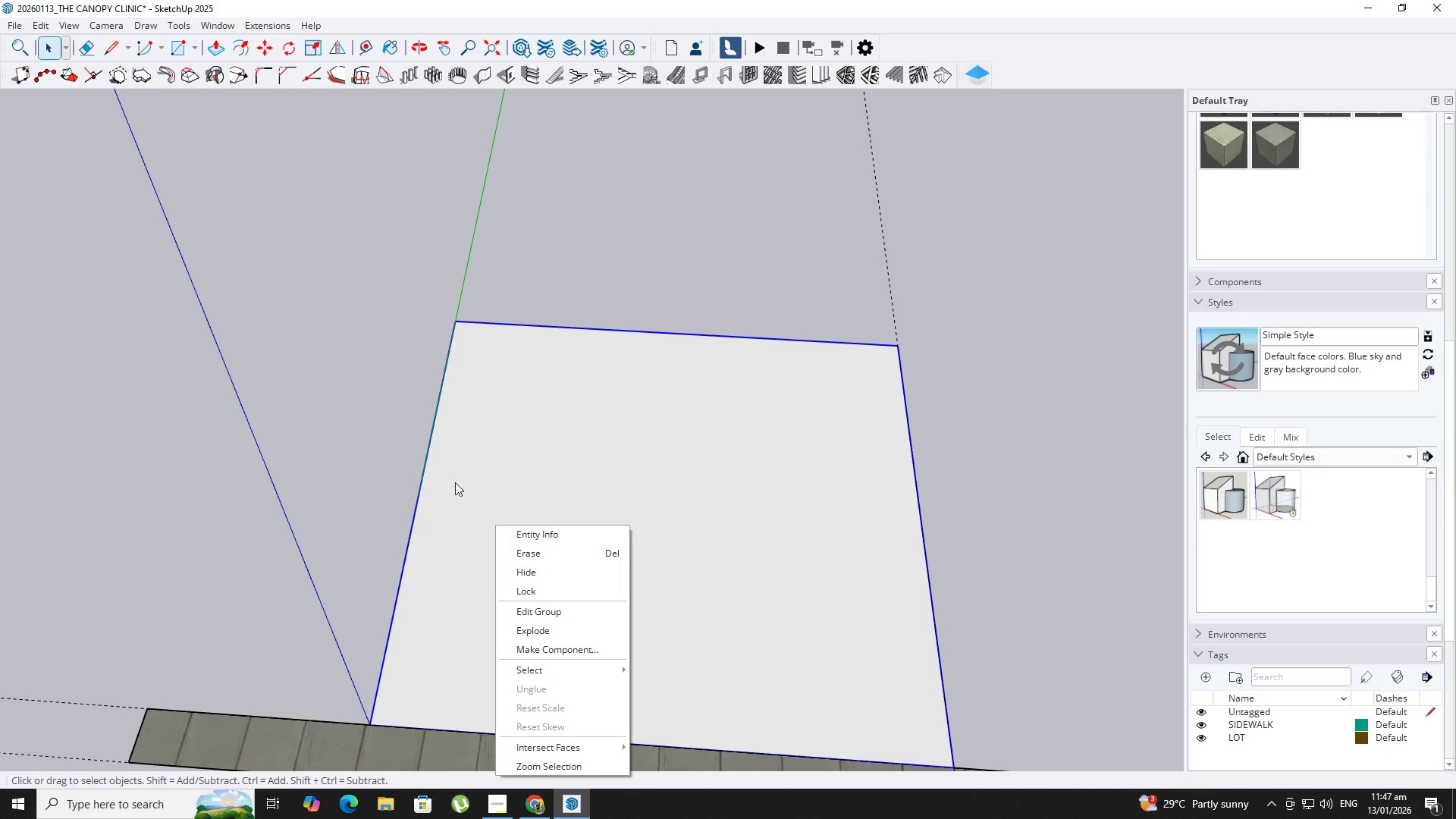 
double_click([452, 390])
 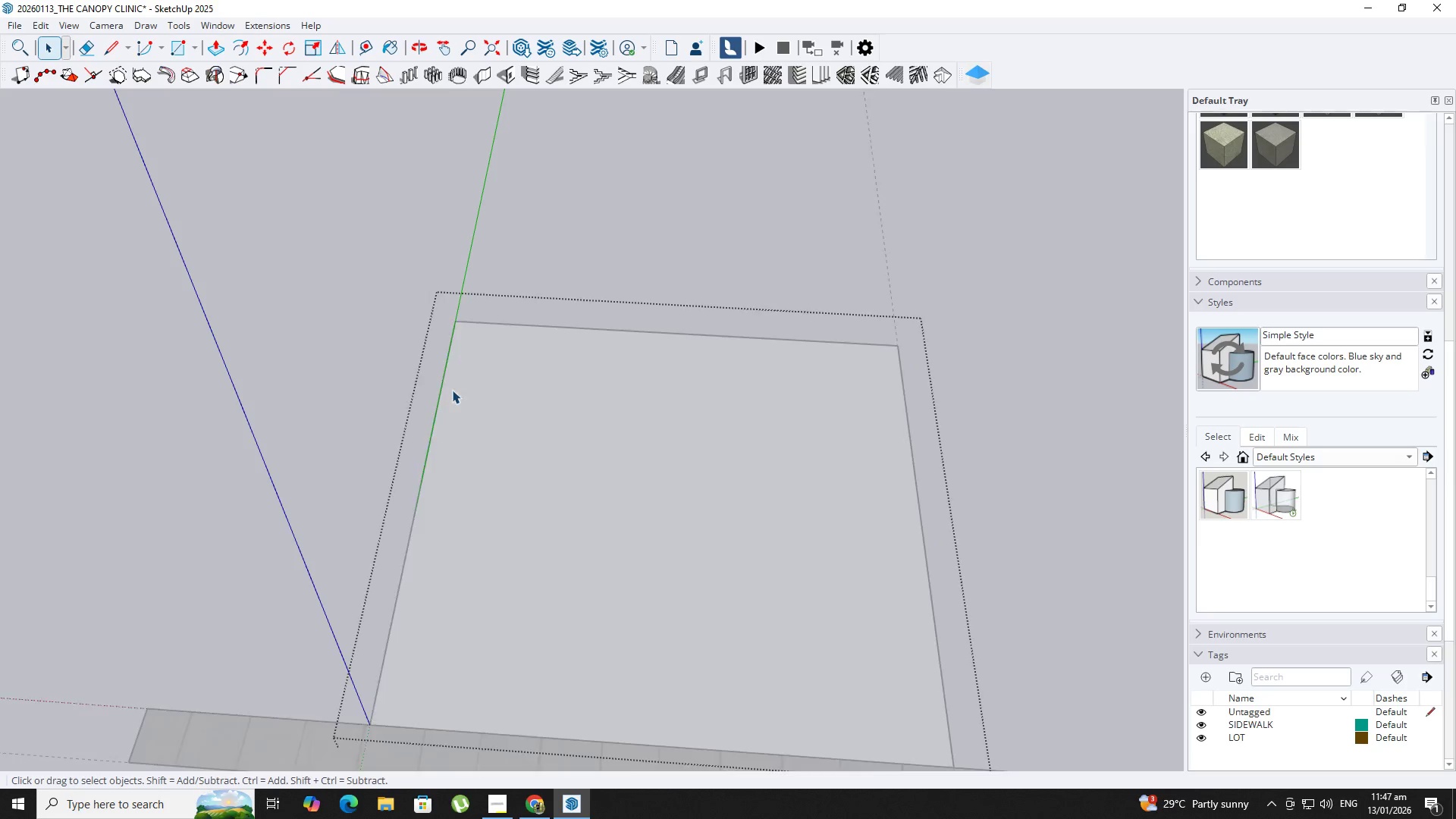 
right_click([452, 390])
 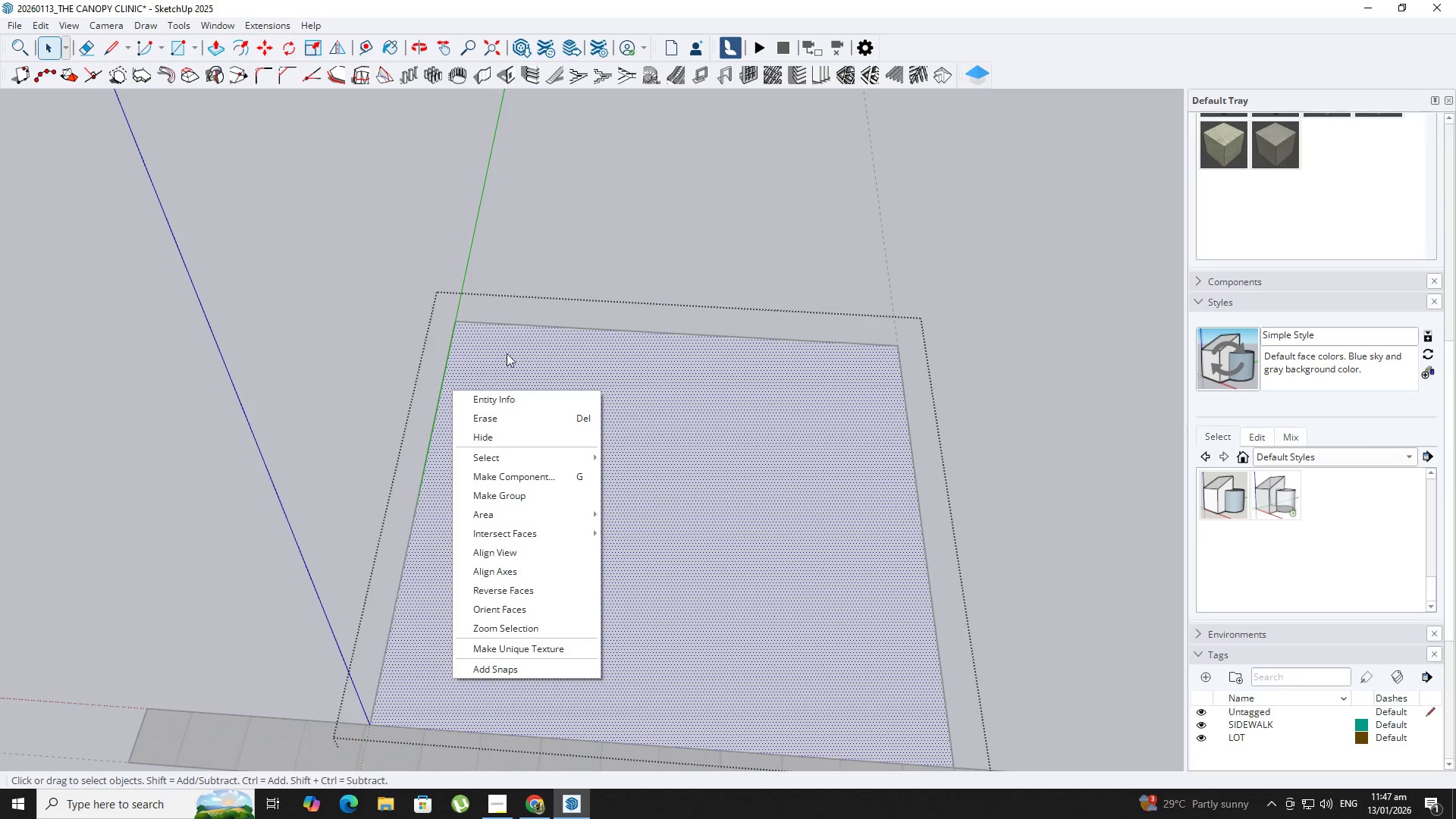 
key(Escape)
 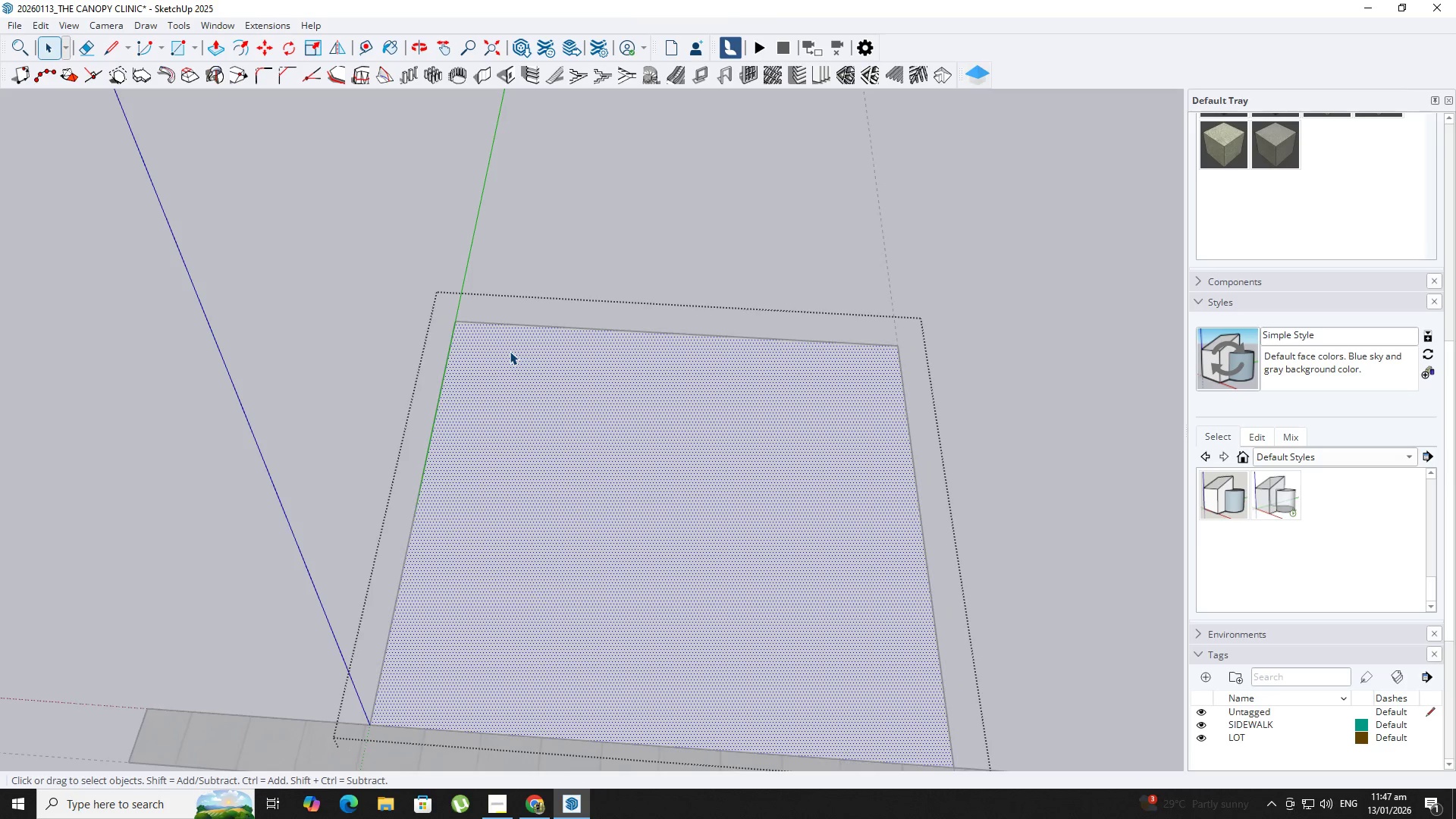 
key(Escape)
 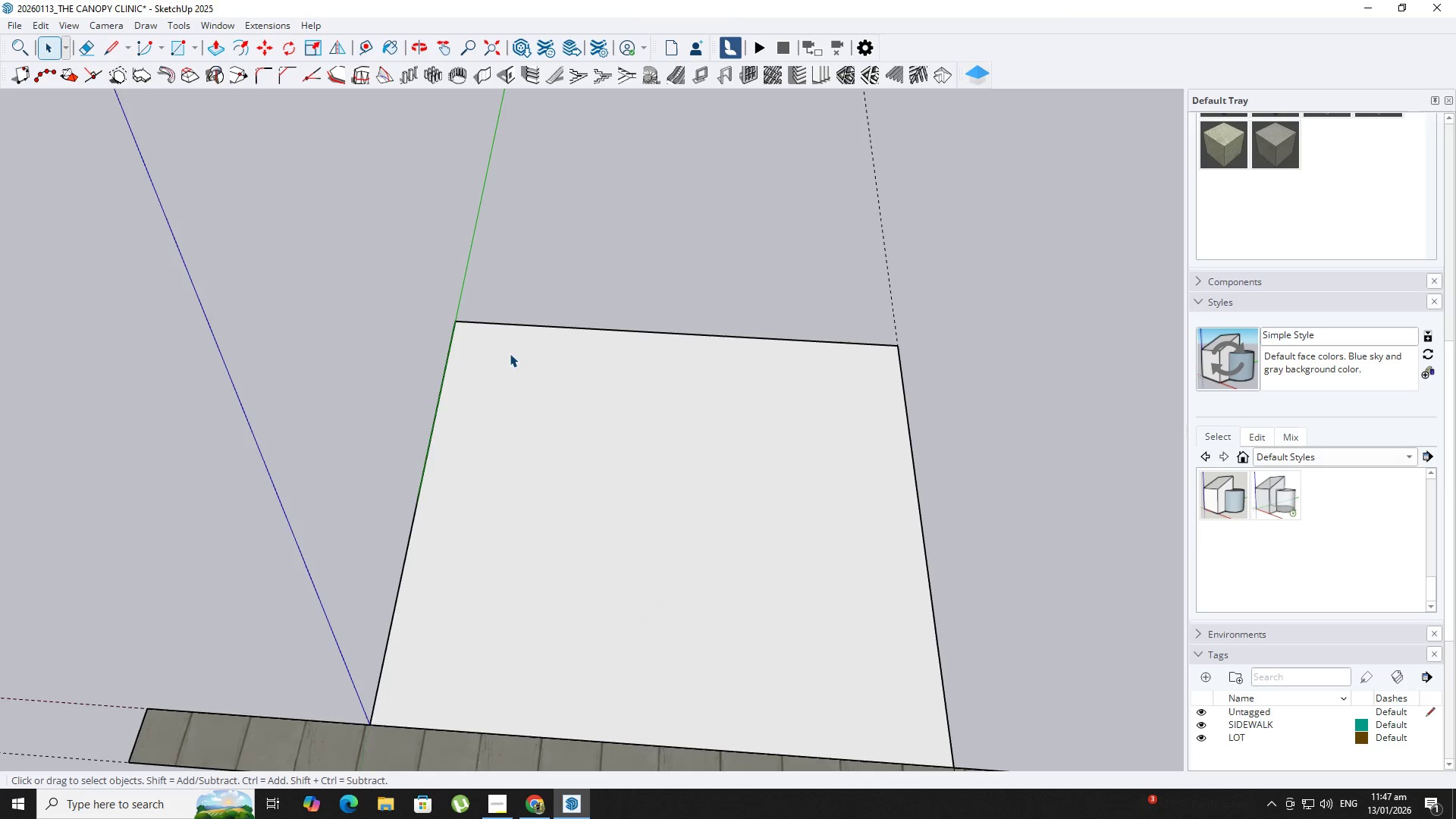 
left_click([509, 355])
 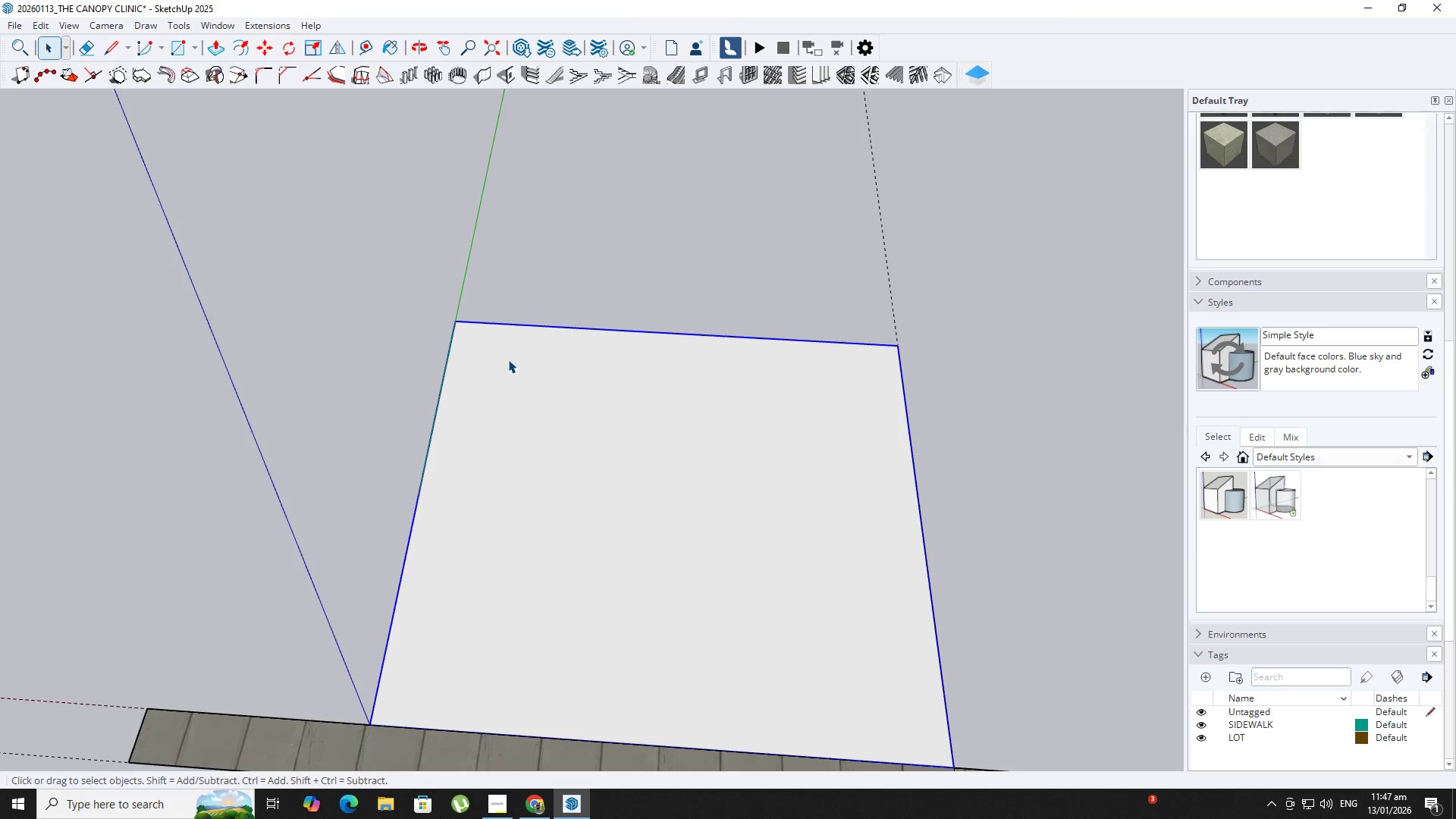 
right_click([508, 359])
 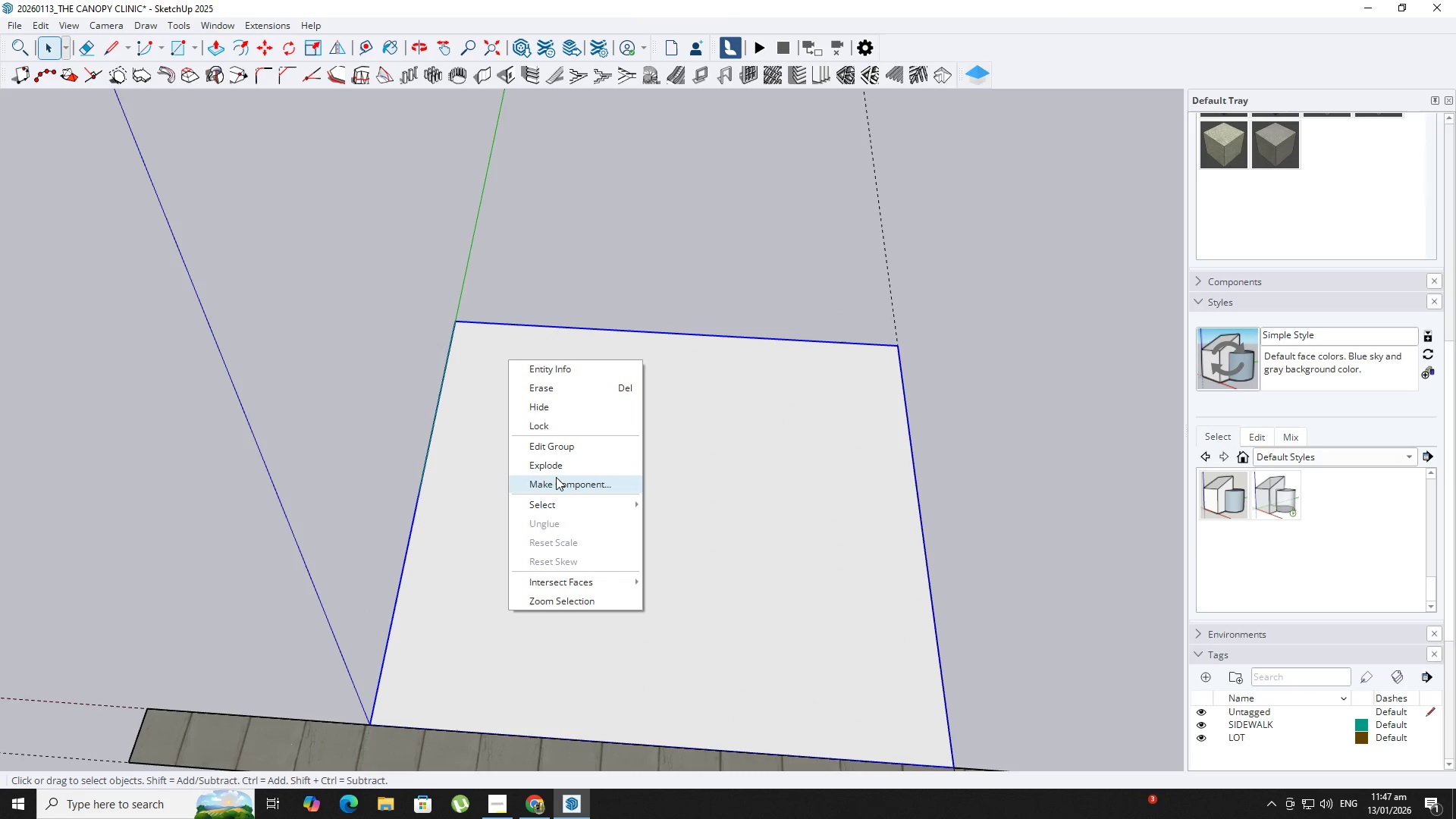 
left_click([483, 452])
 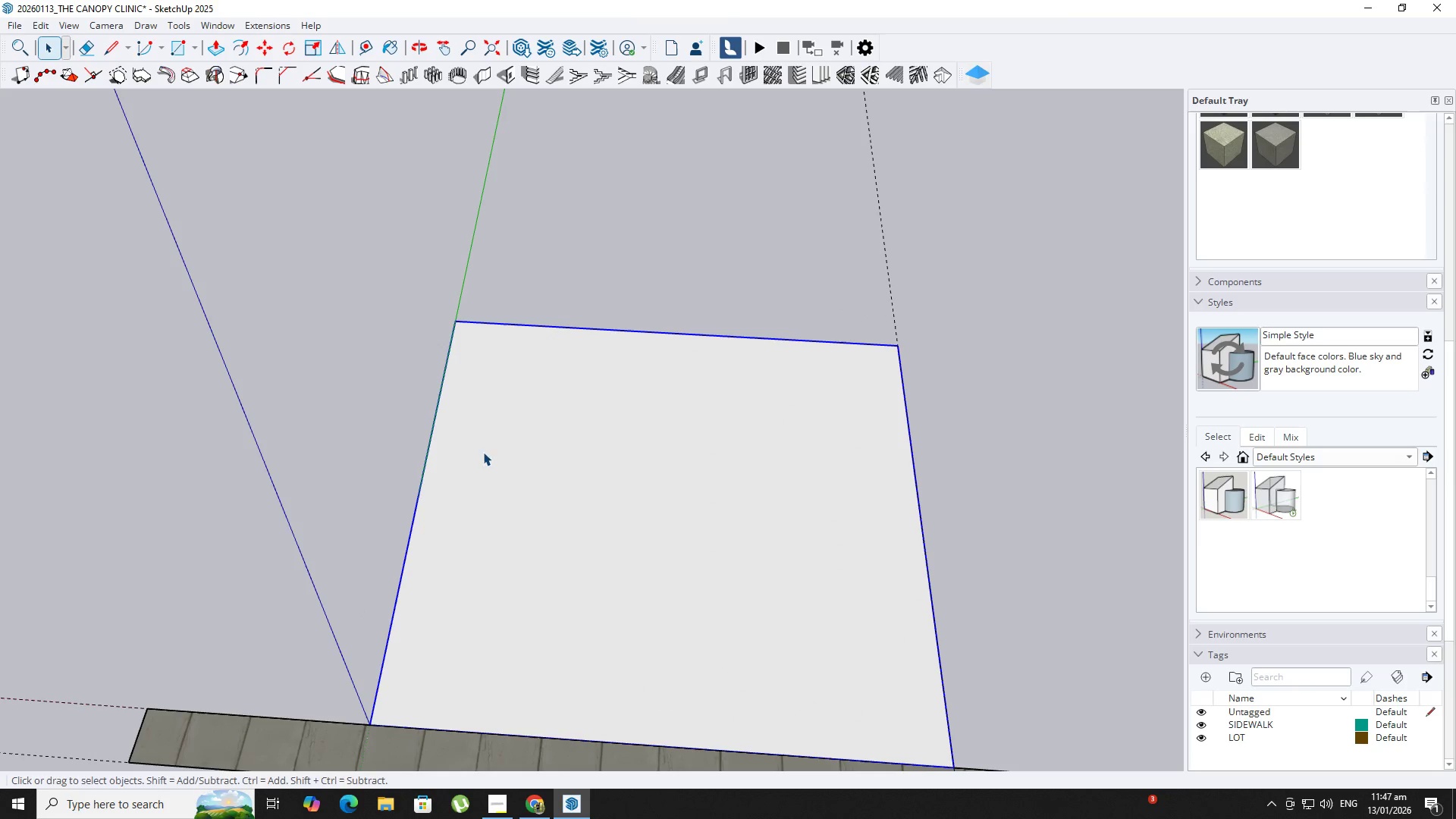 
key(M)
 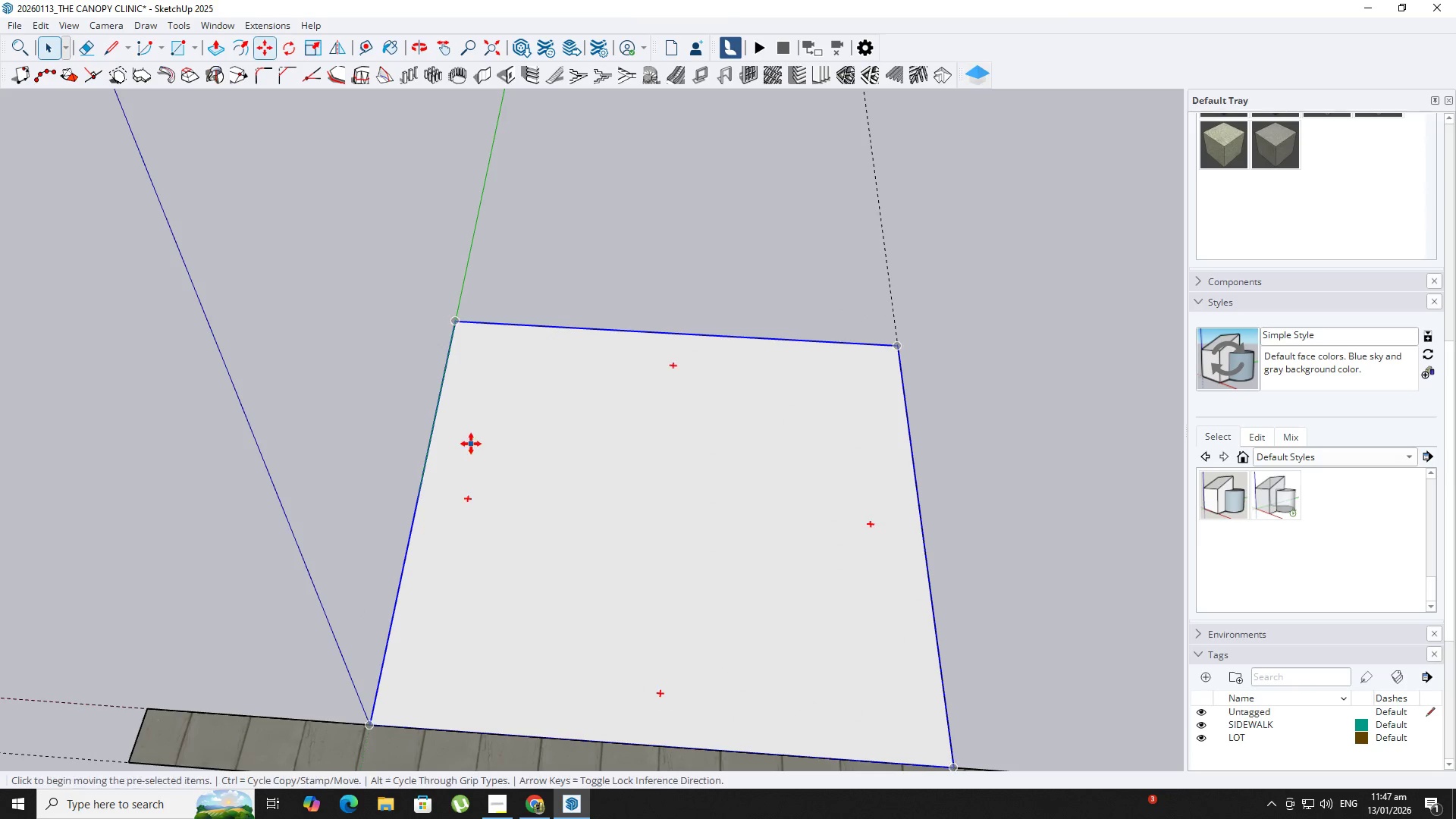 
double_click([471, 444])
 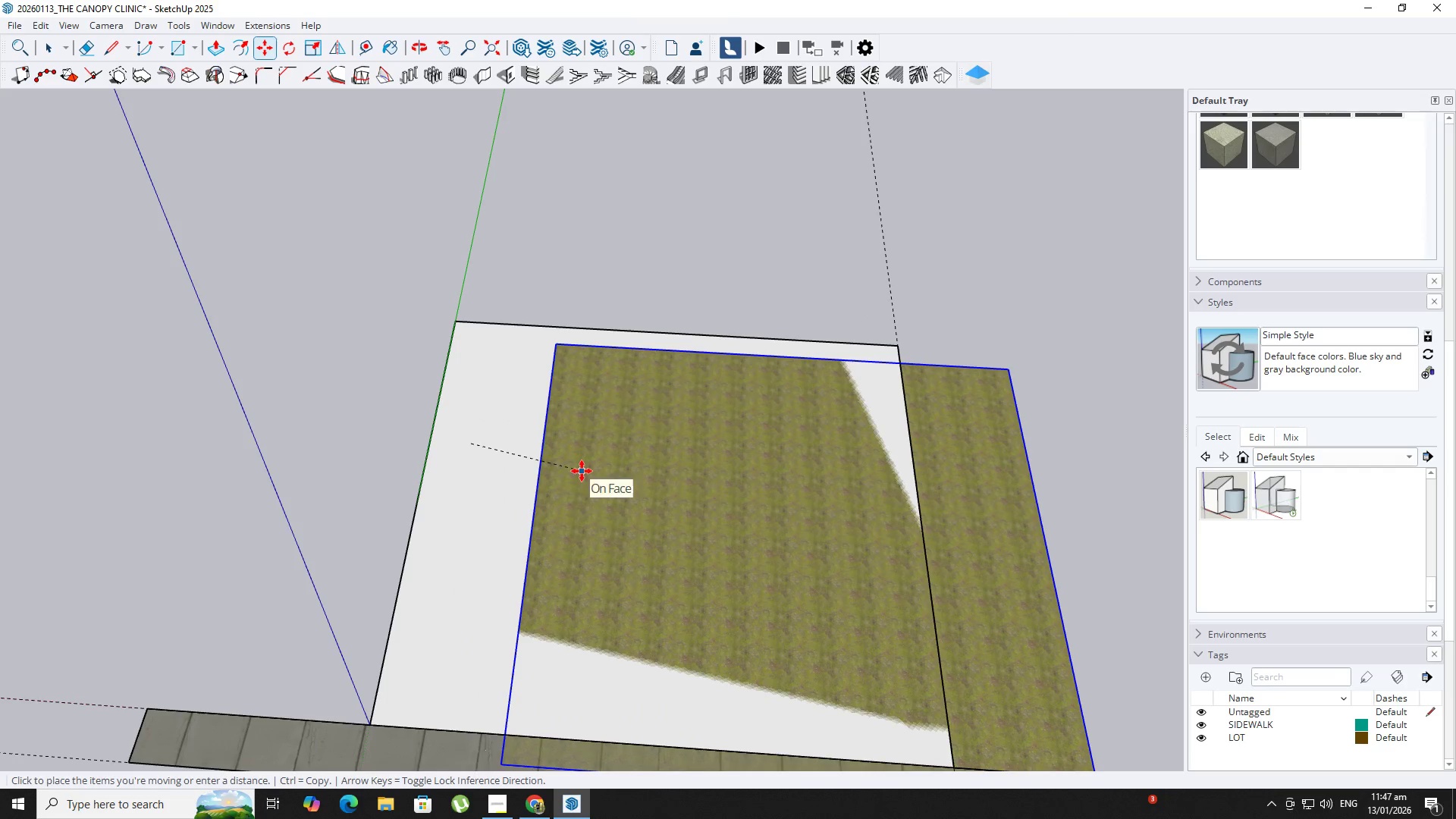 
key(Space)
 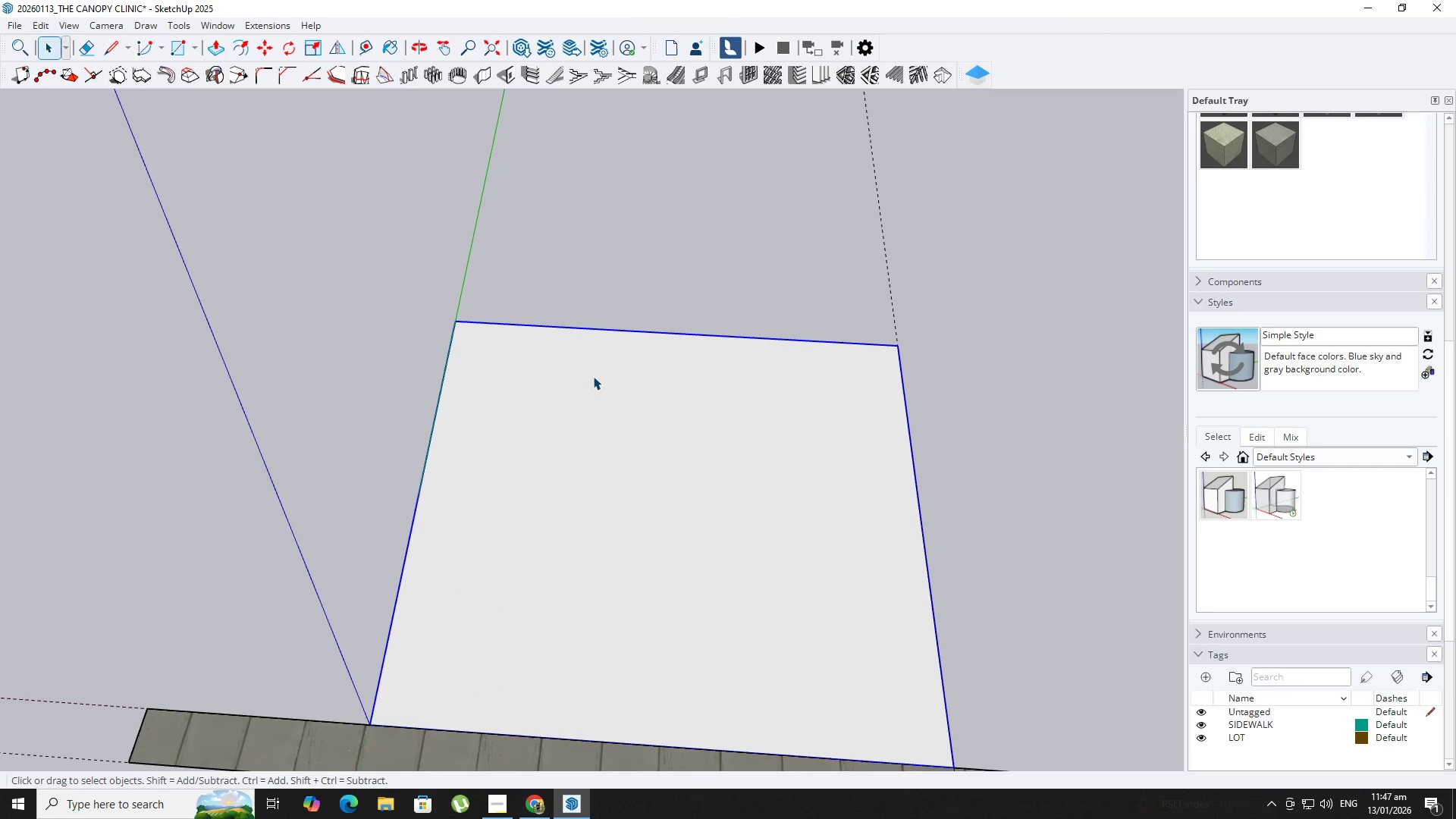 
left_click_drag(start_coordinate=[1003, 318], to_coordinate=[192, 590])
 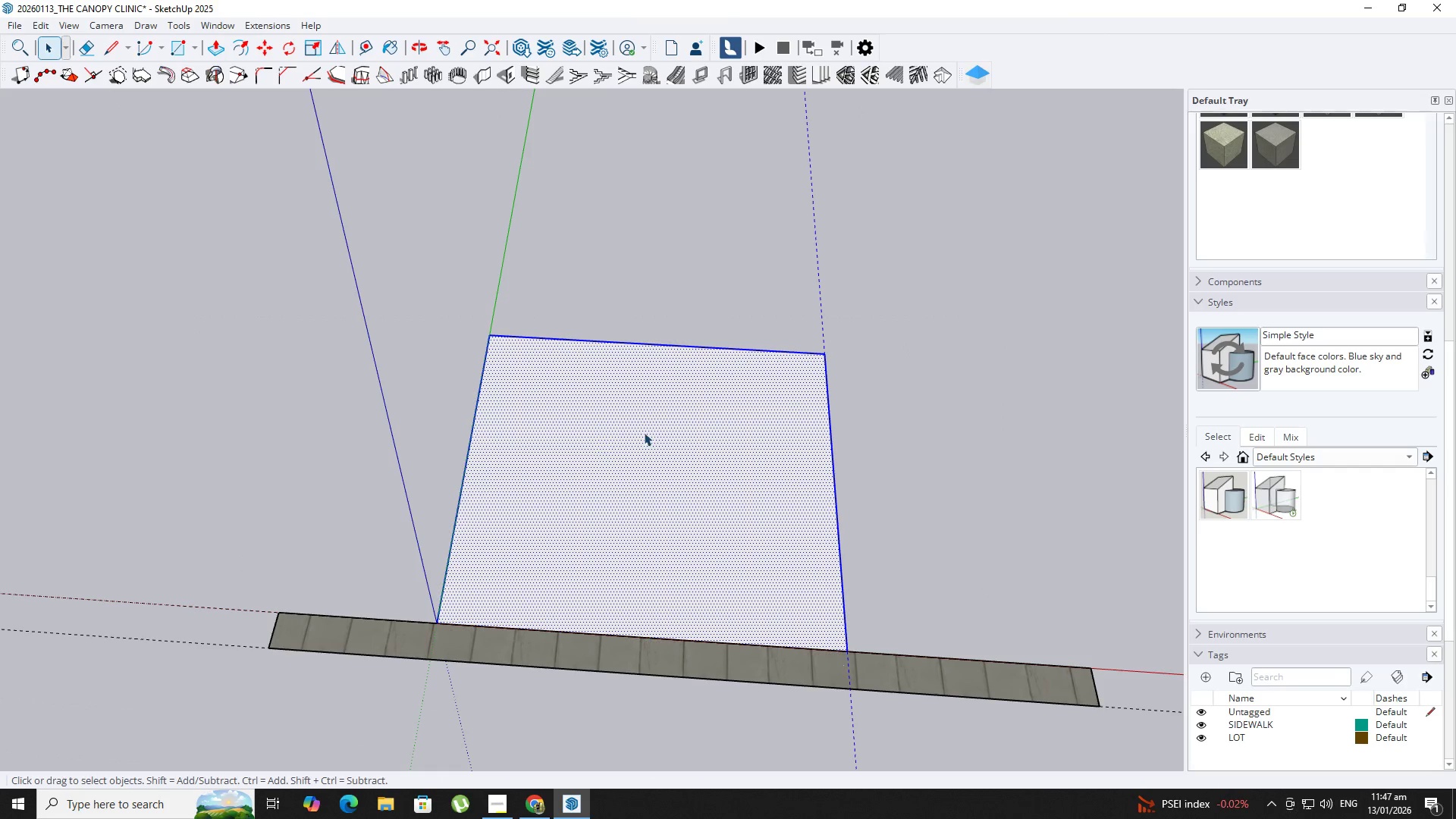 
scroll: coordinate [600, 381], scroll_direction: down, amount: 3.0
 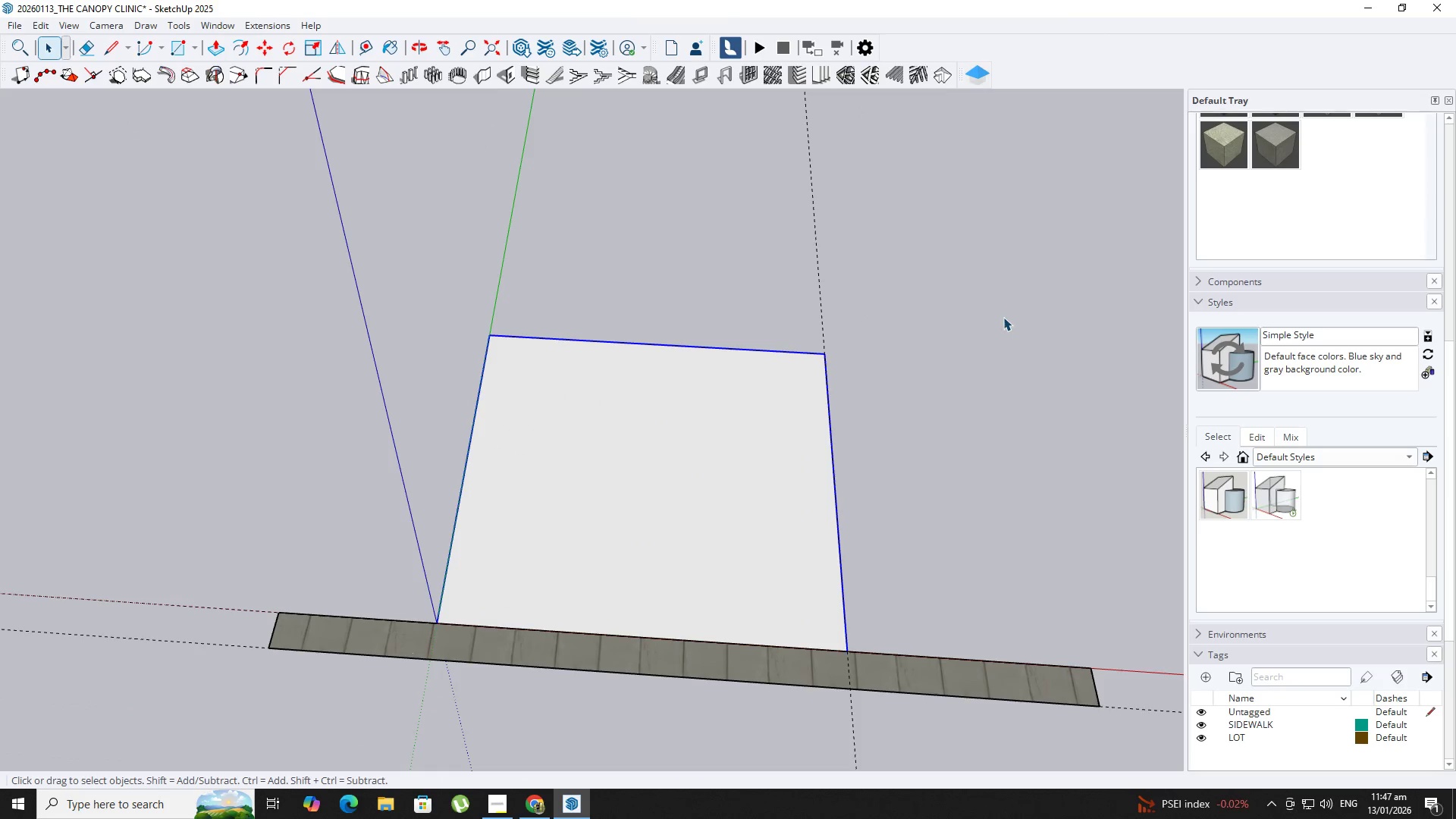 
hold_key(key=ShiftLeft, duration=0.78)
left_click([644, 431])
 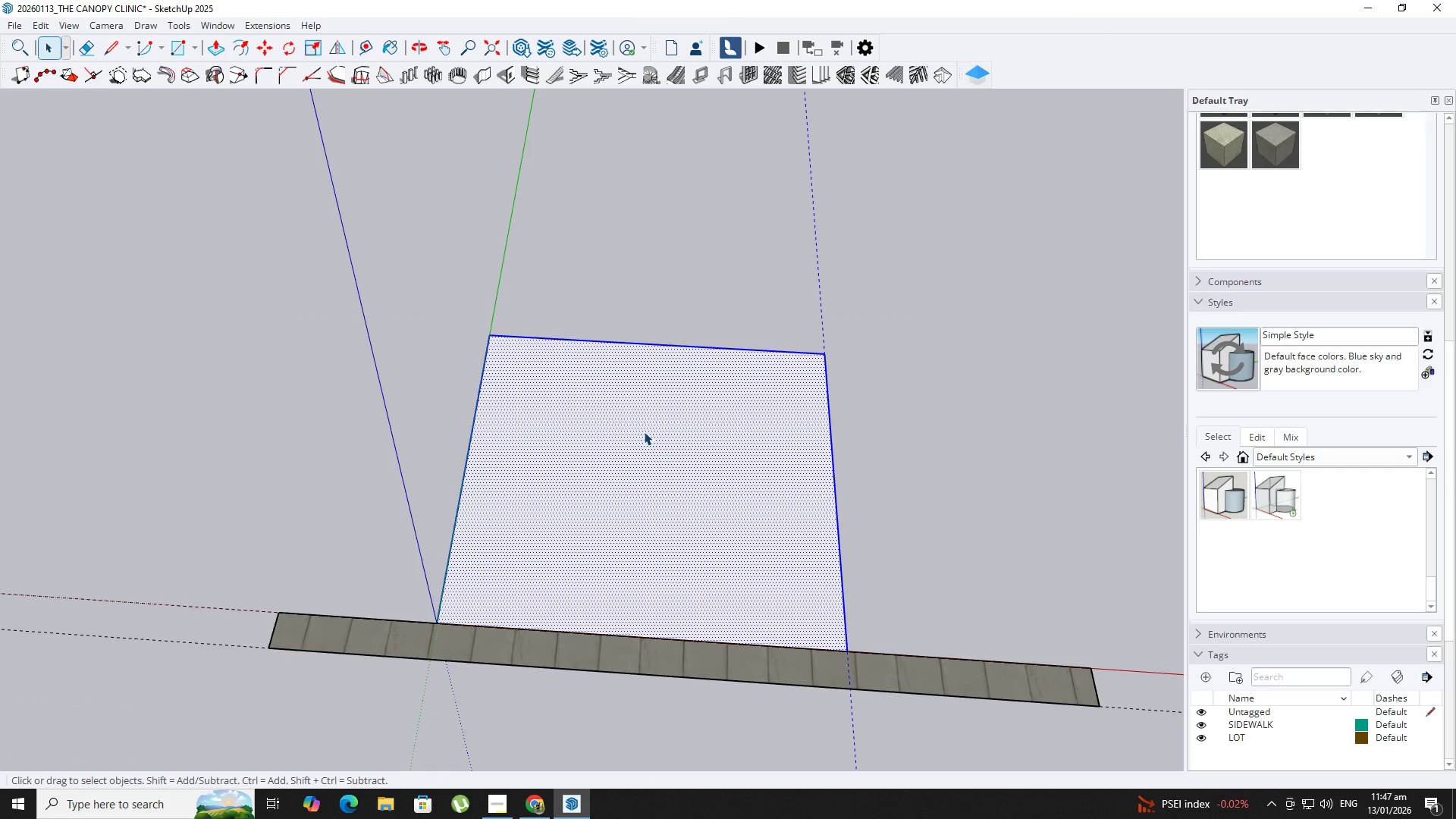 
right_click([644, 431])
 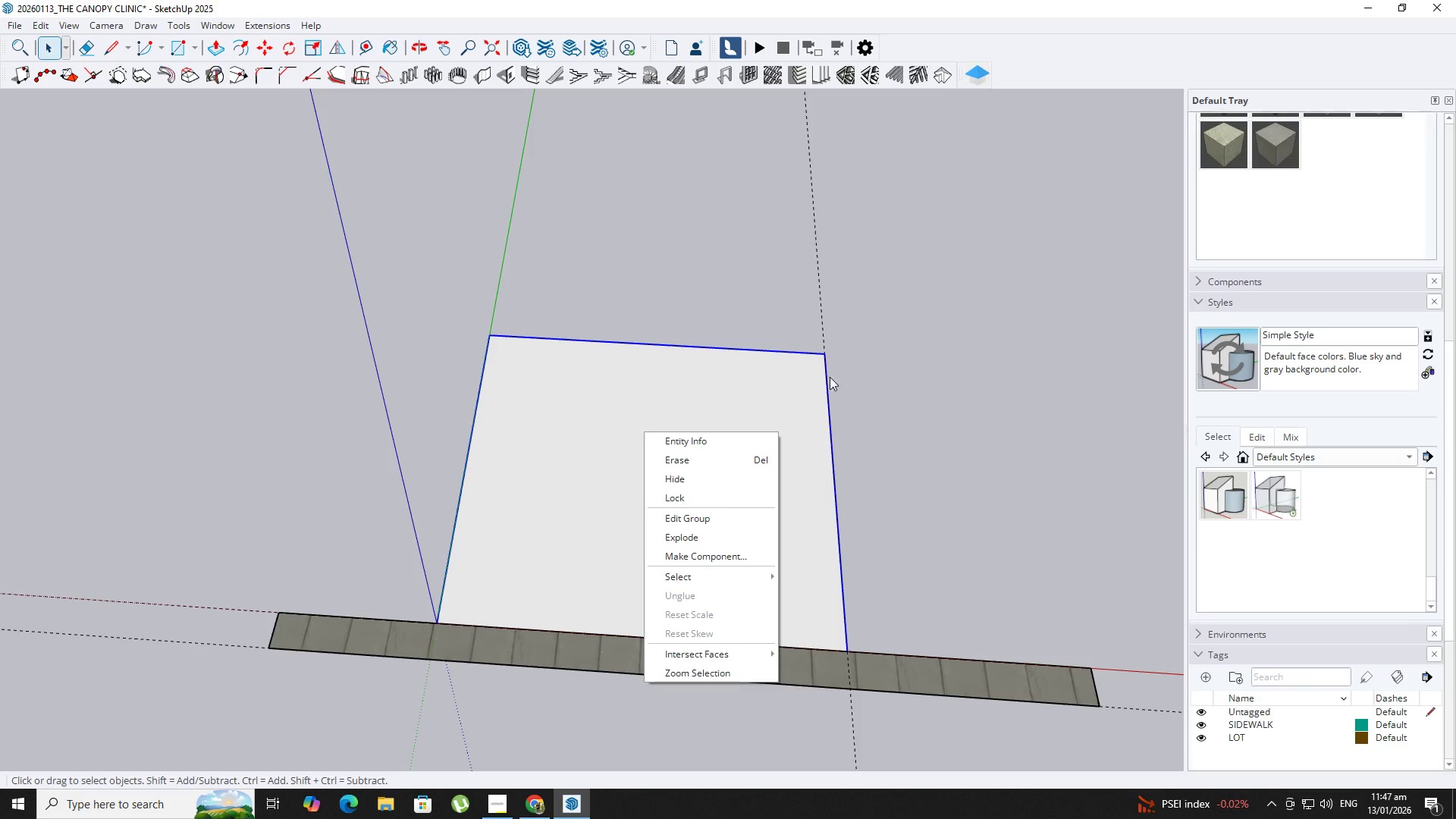 
left_click_drag(start_coordinate=[984, 277], to_coordinate=[432, 557])
 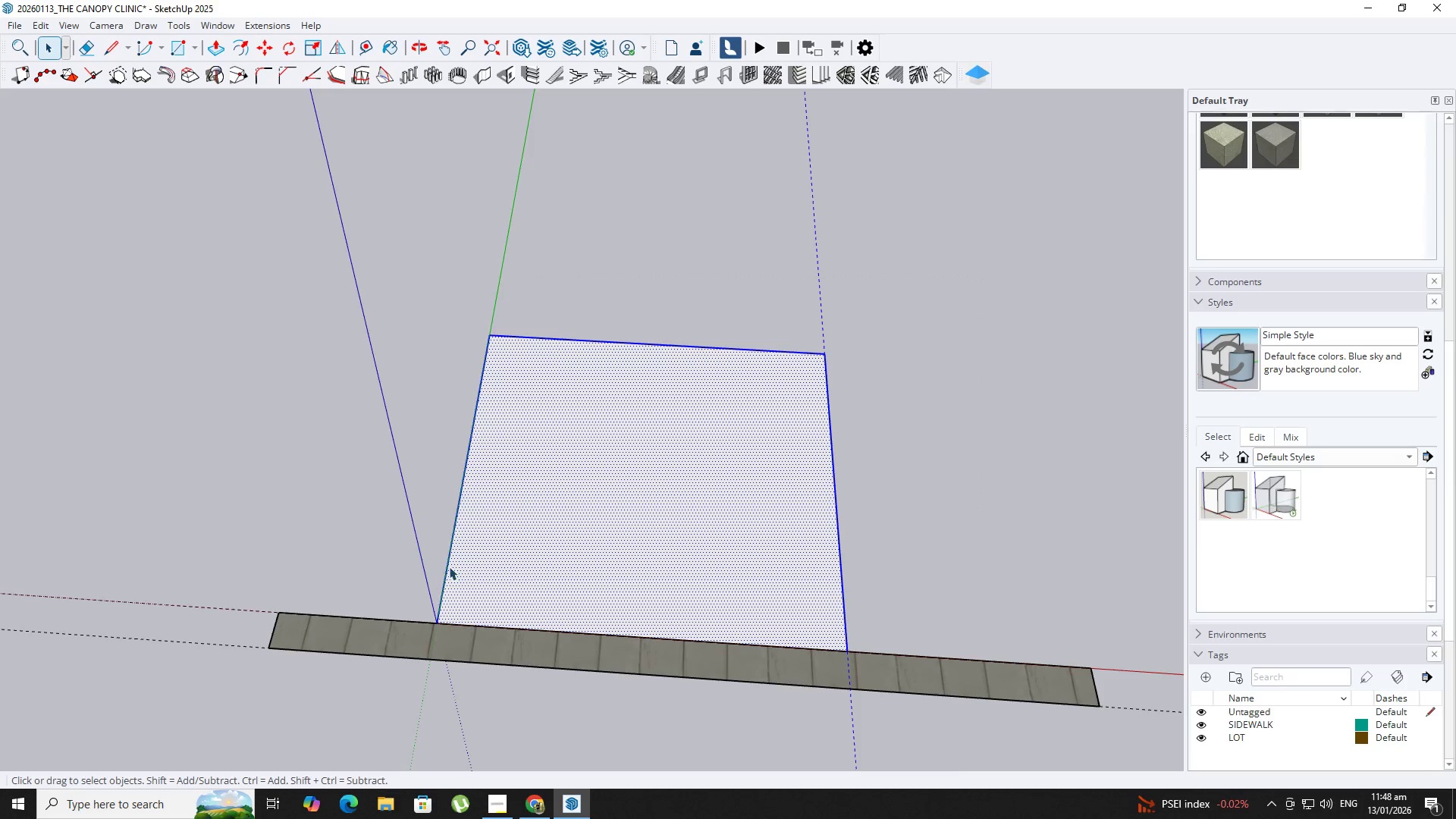 
scroll: coordinate [517, 542], scroll_direction: up, amount: 3.0
 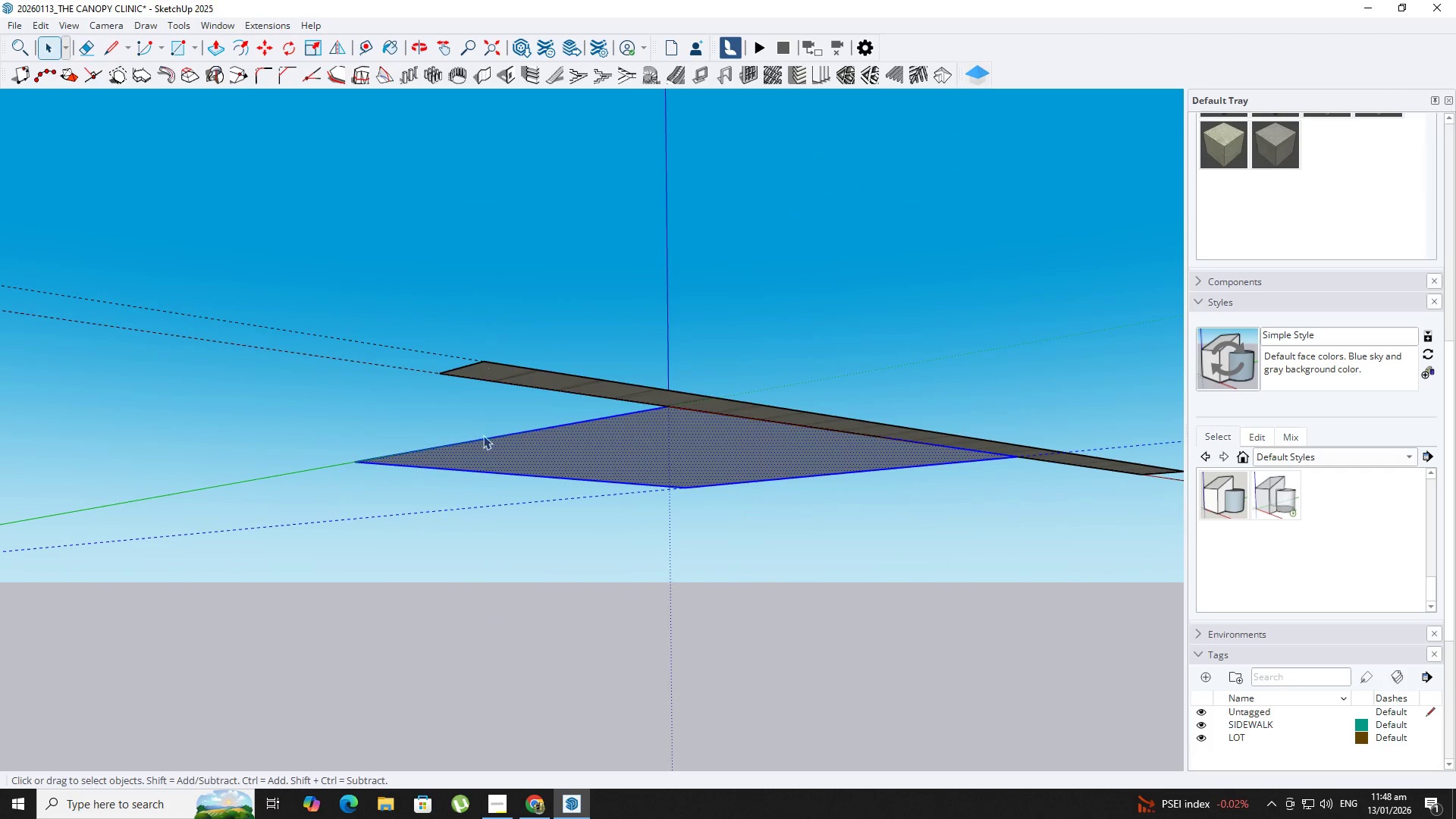 
hold_key(key=ShiftLeft, duration=1.11)
 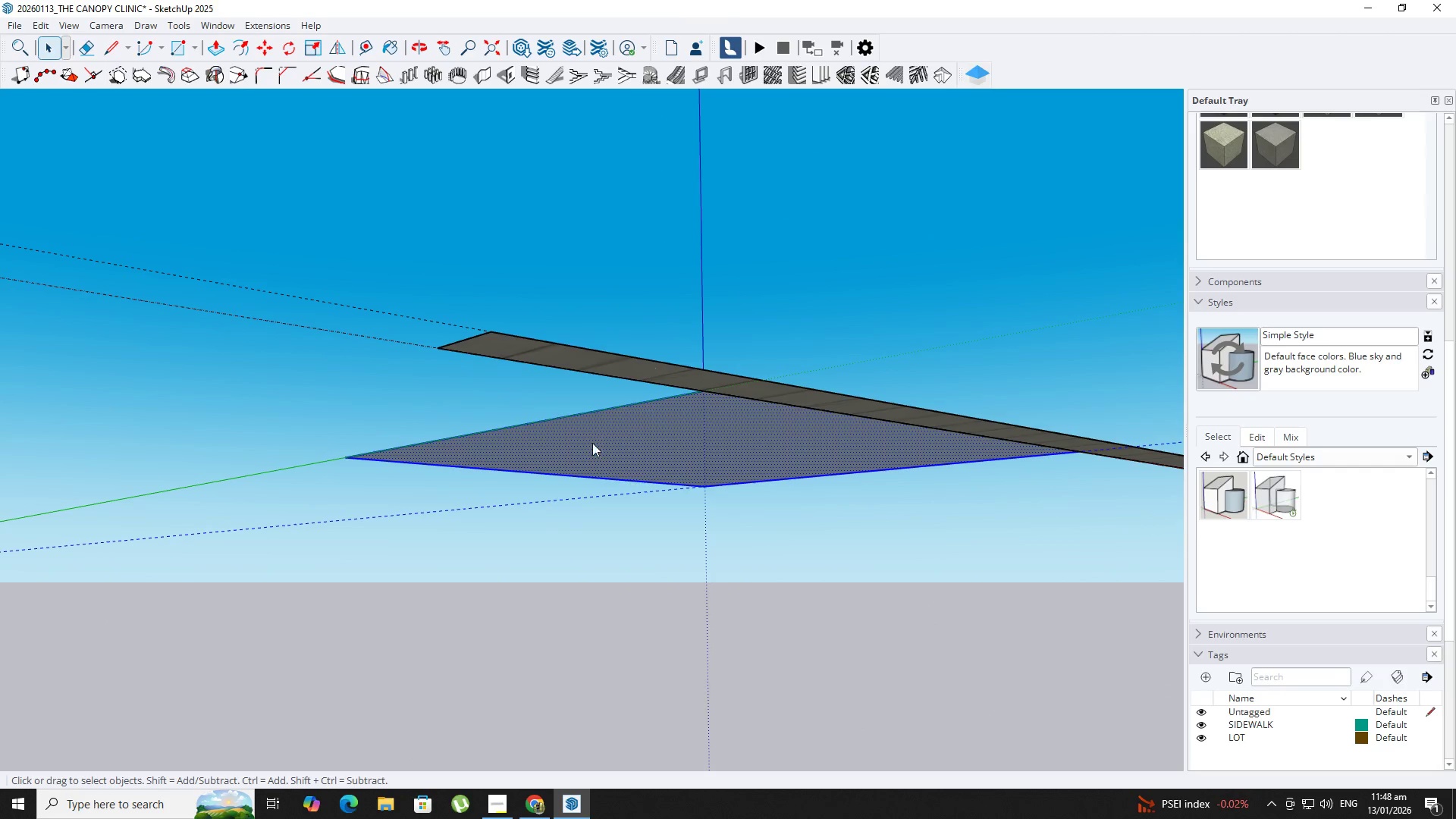 
scroll: coordinate [449, 504], scroll_direction: up, amount: 1.0
 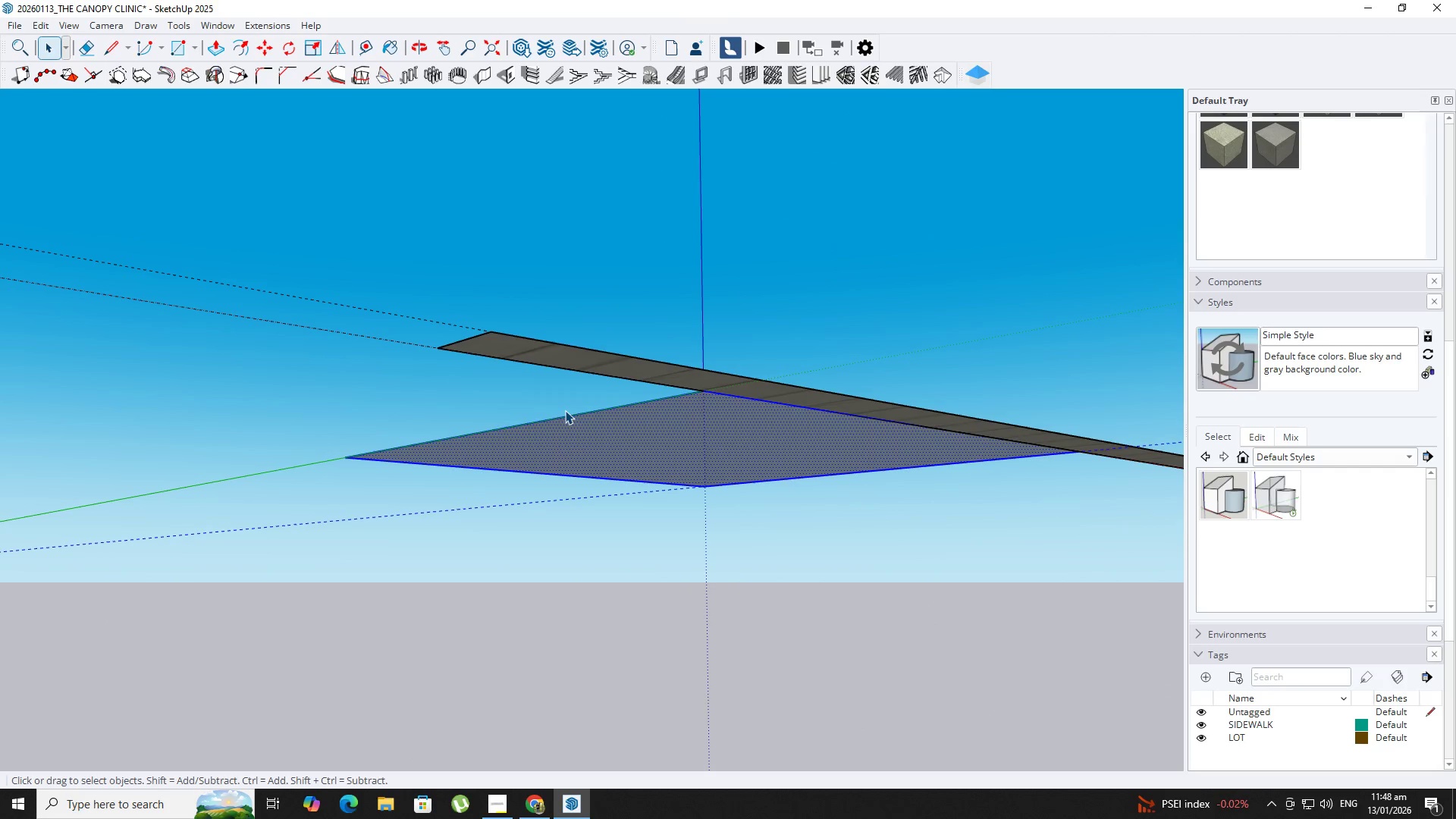 
left_click([593, 443])
 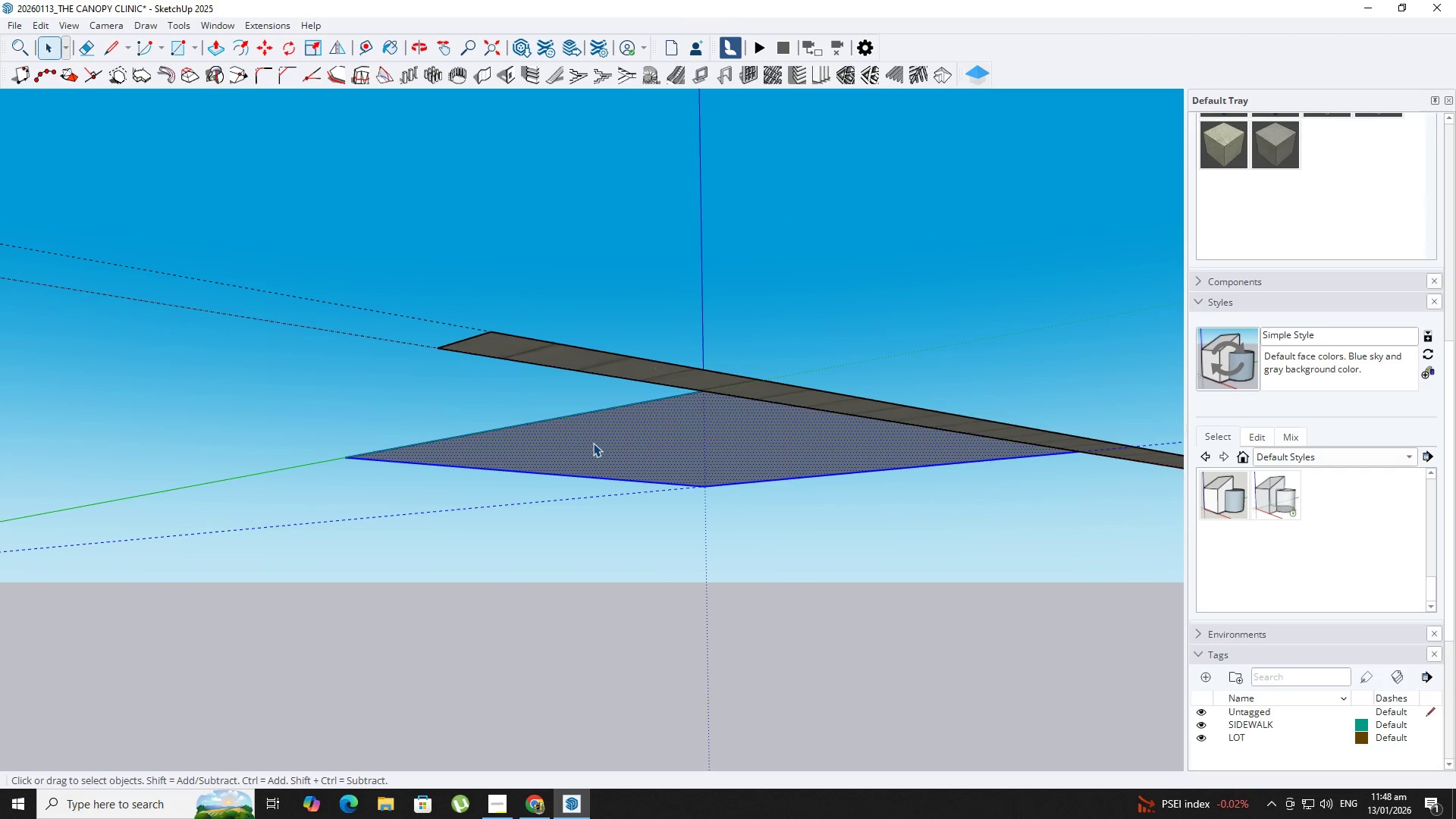 
right_click([592, 443])
 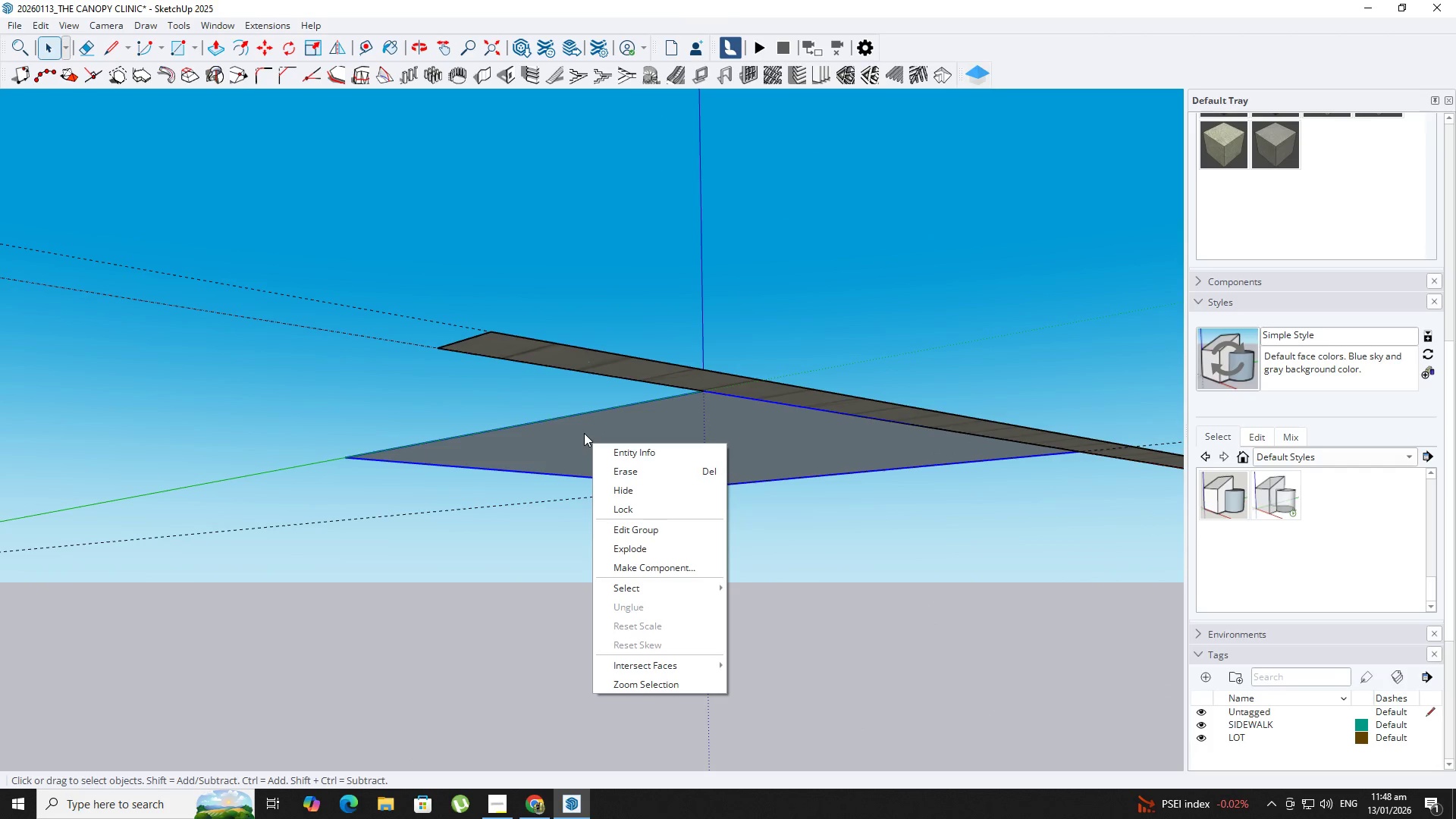 
type(mm)
 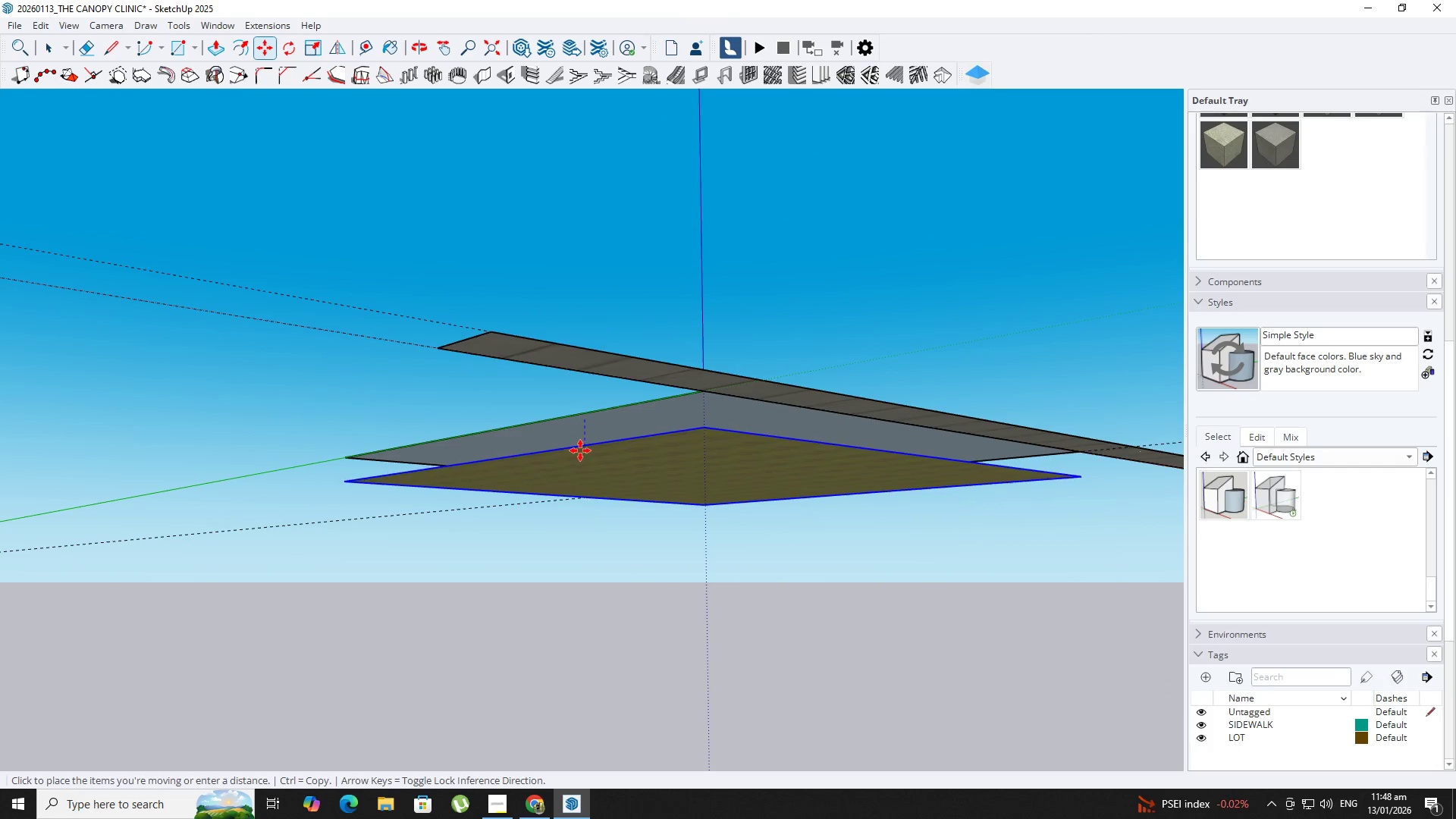 
left_click([580, 450])
 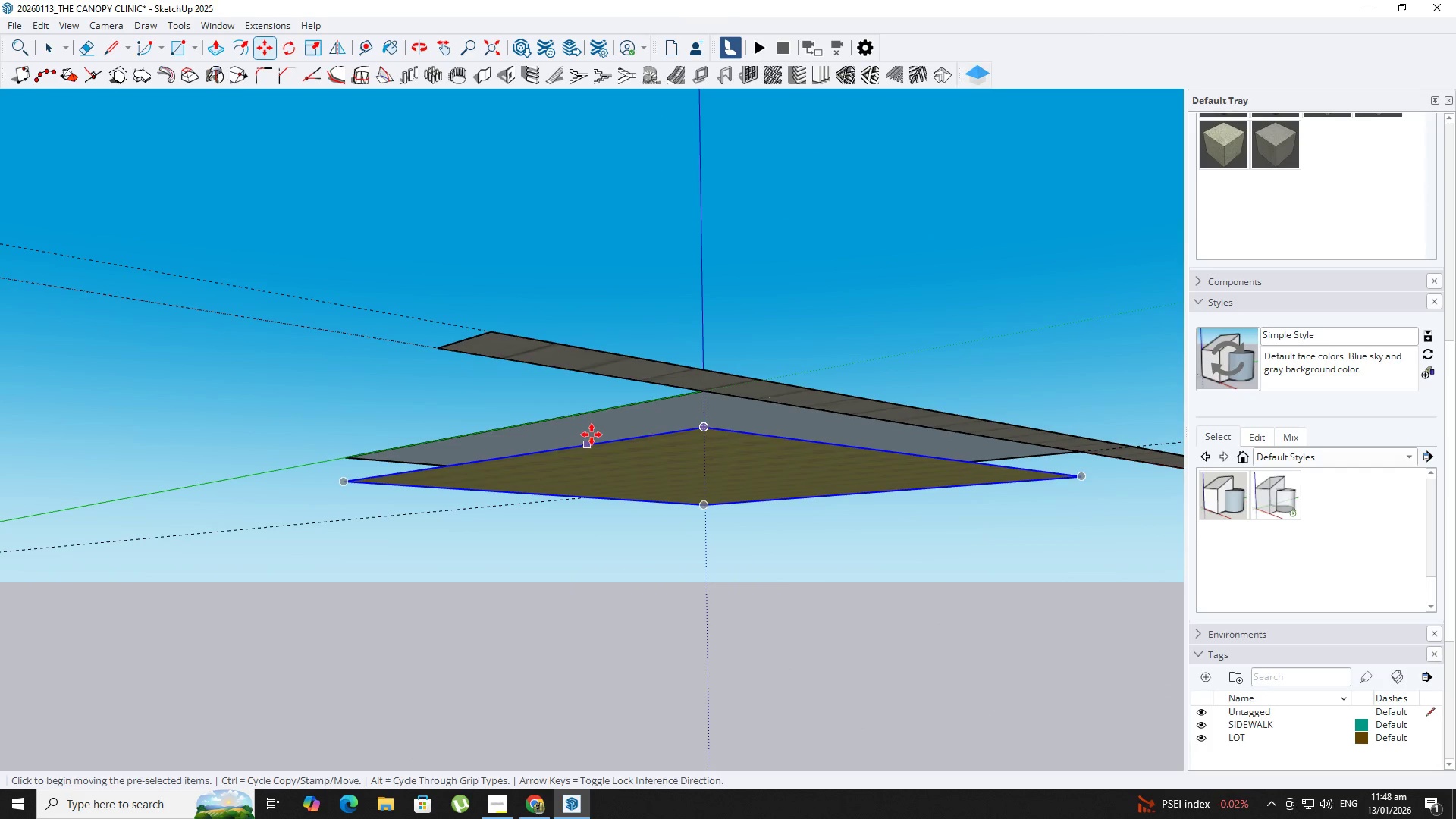 
key(Space)
 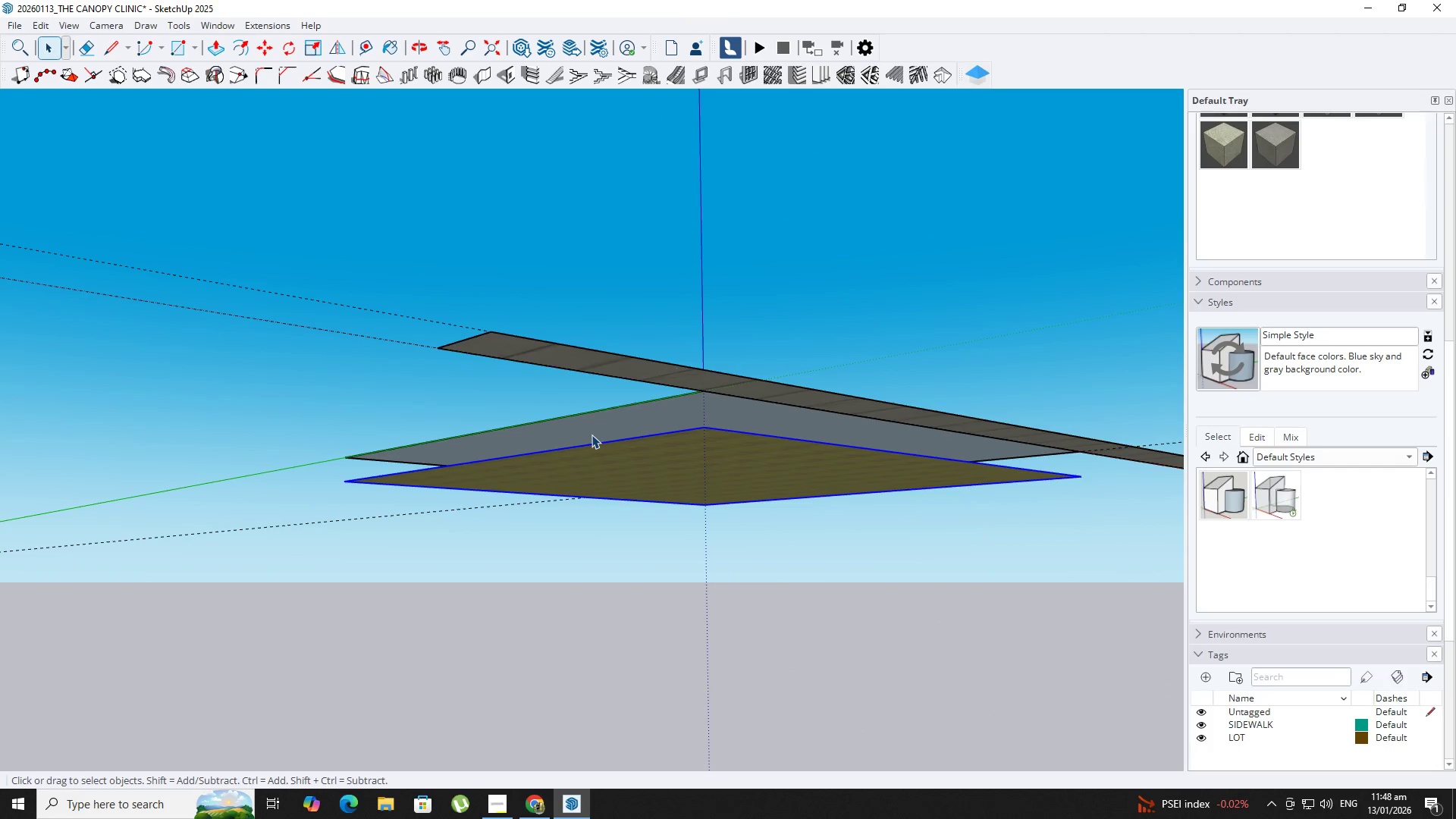 
double_click([592, 435])
 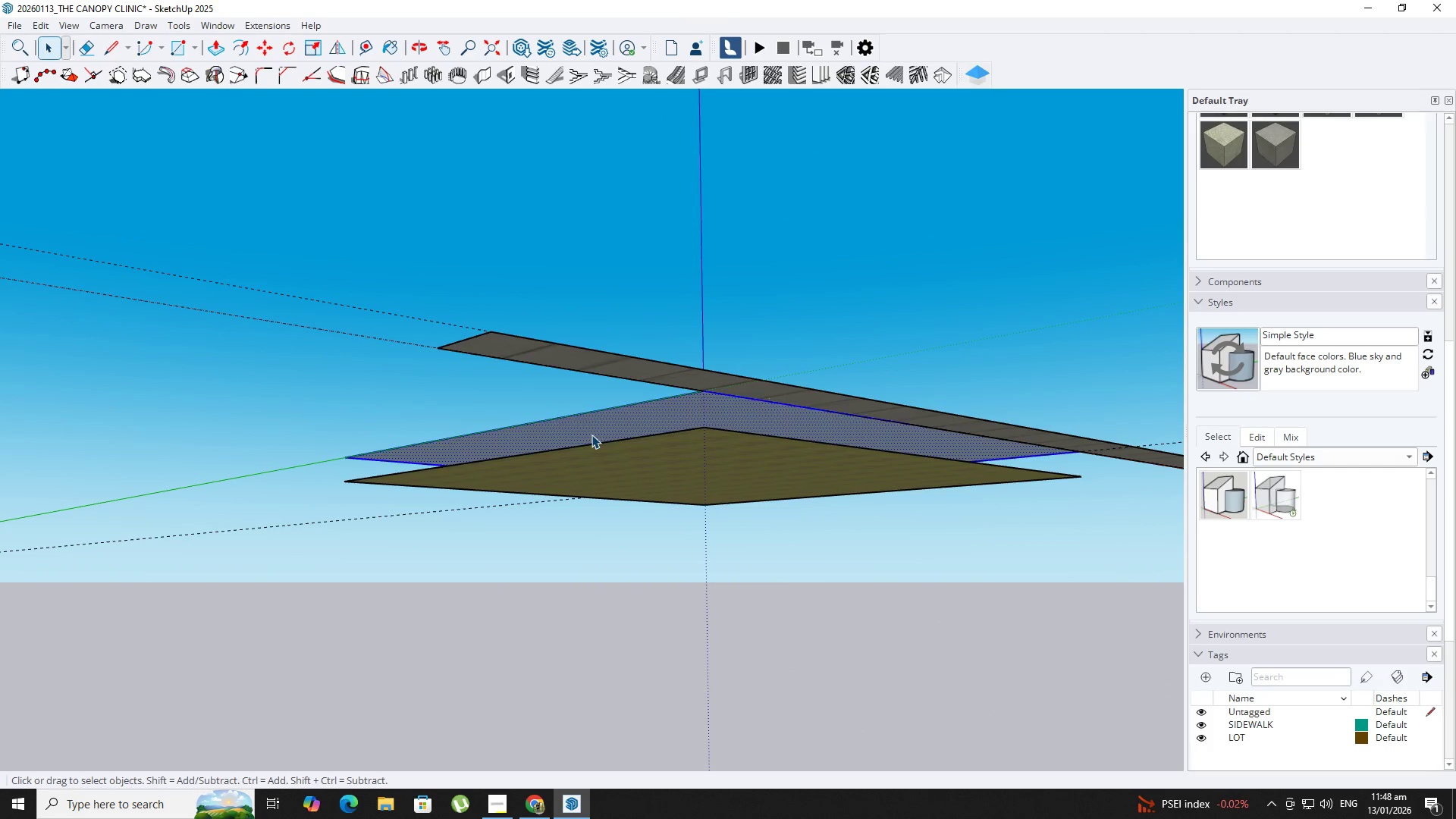 
triple_click([592, 435])
 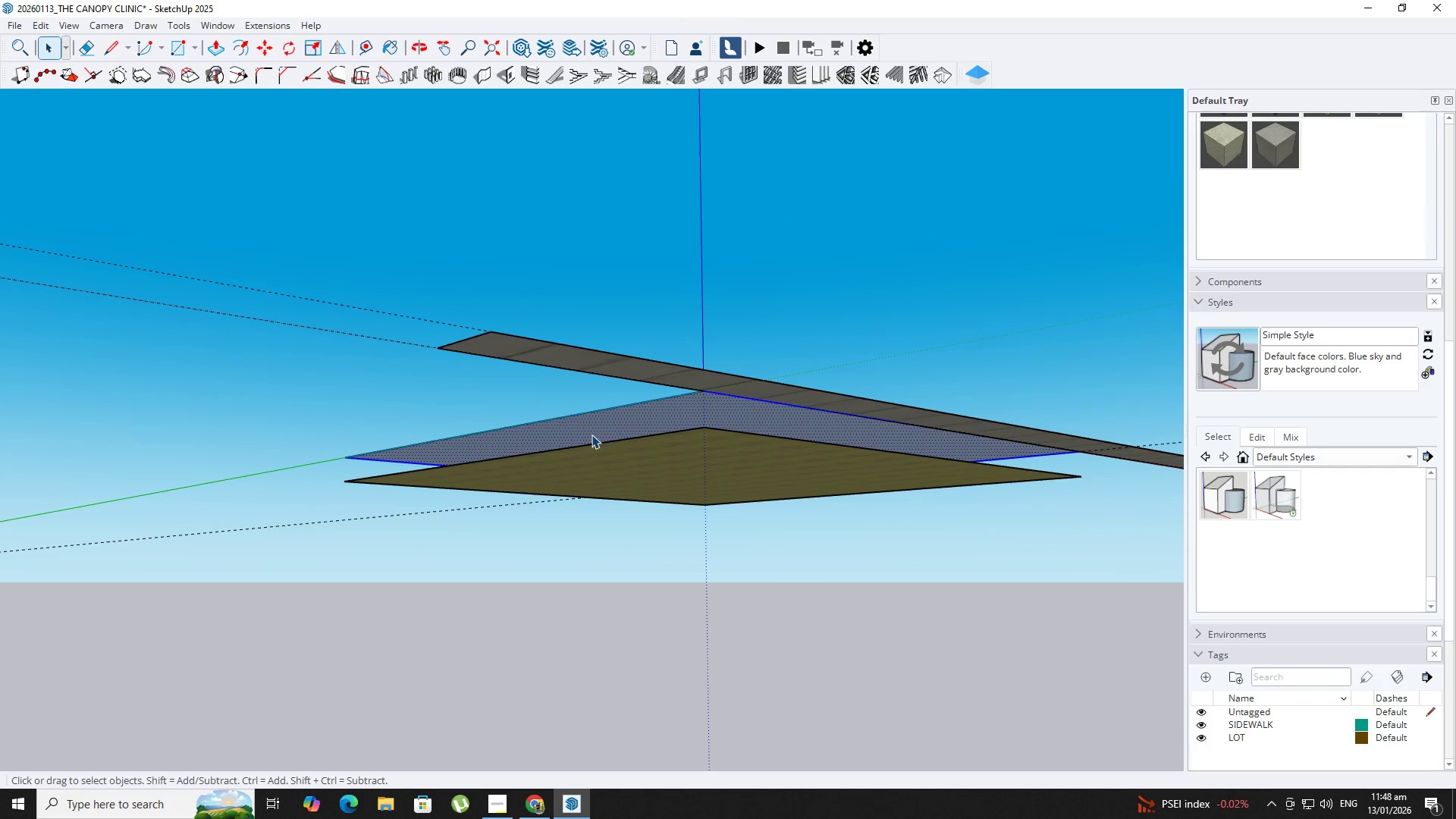 
right_click([592, 435])
 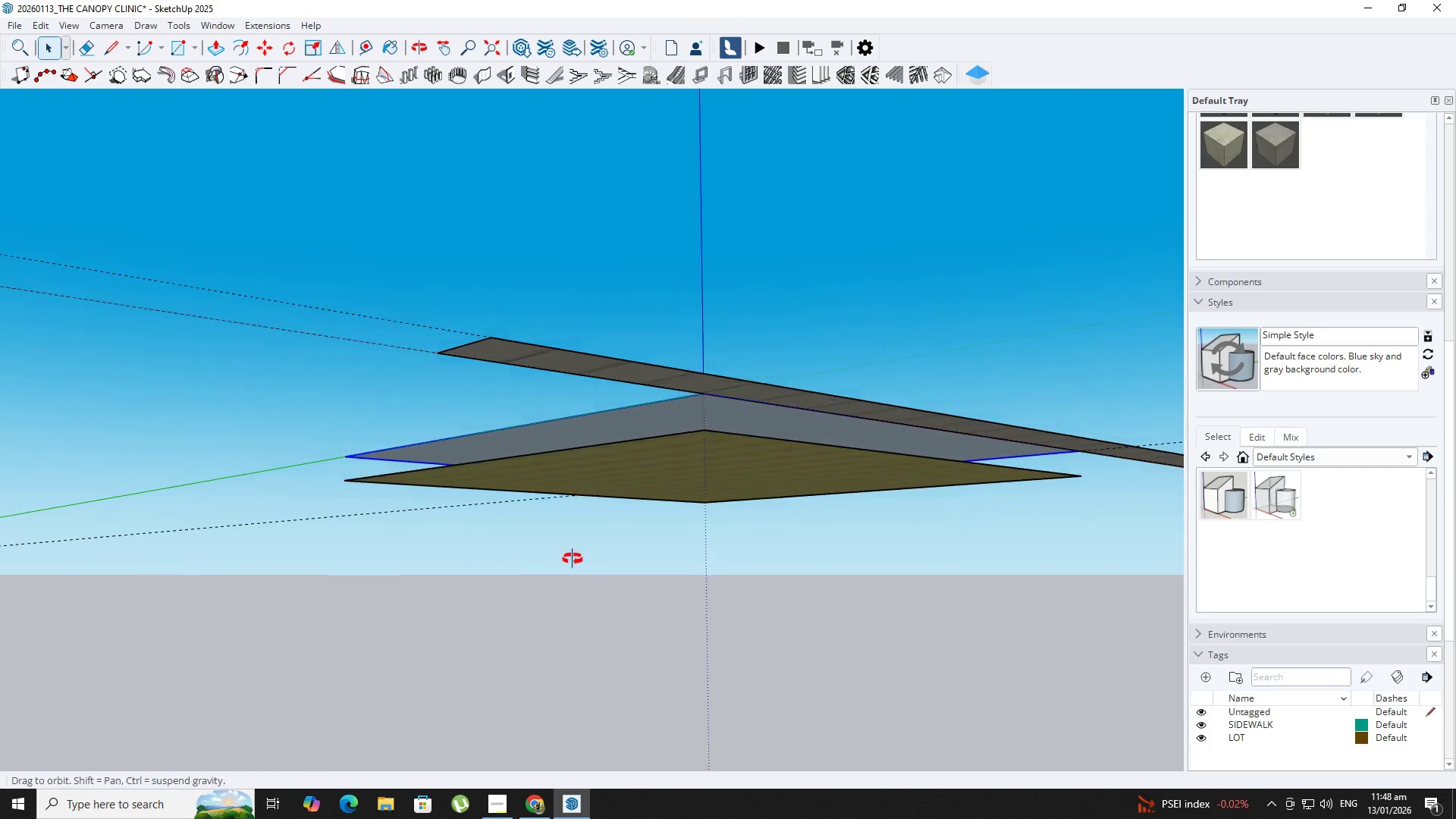 
key(Space)
 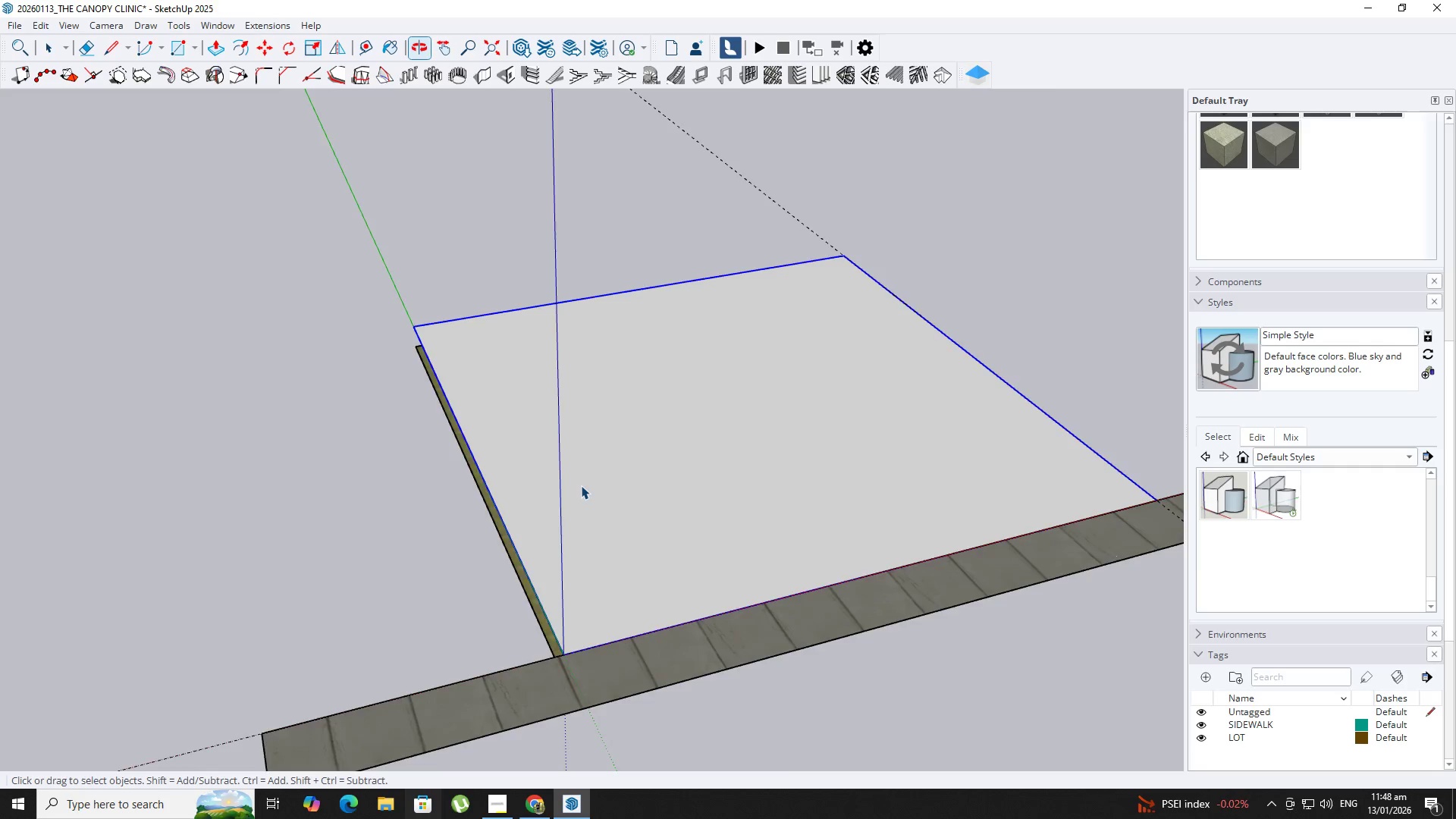 
left_click([582, 484])
 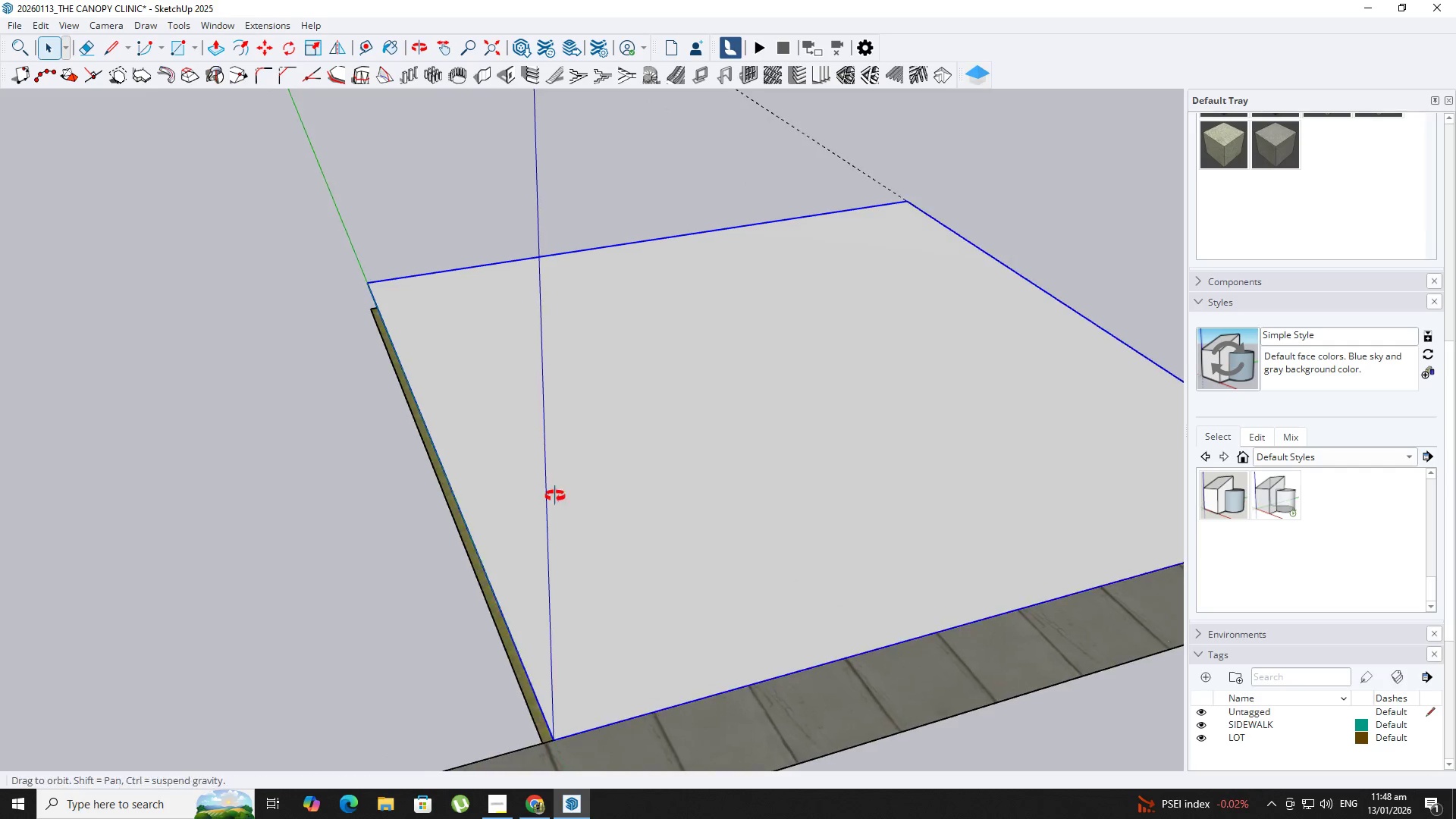 
scroll: coordinate [582, 484], scroll_direction: up, amount: 3.0
 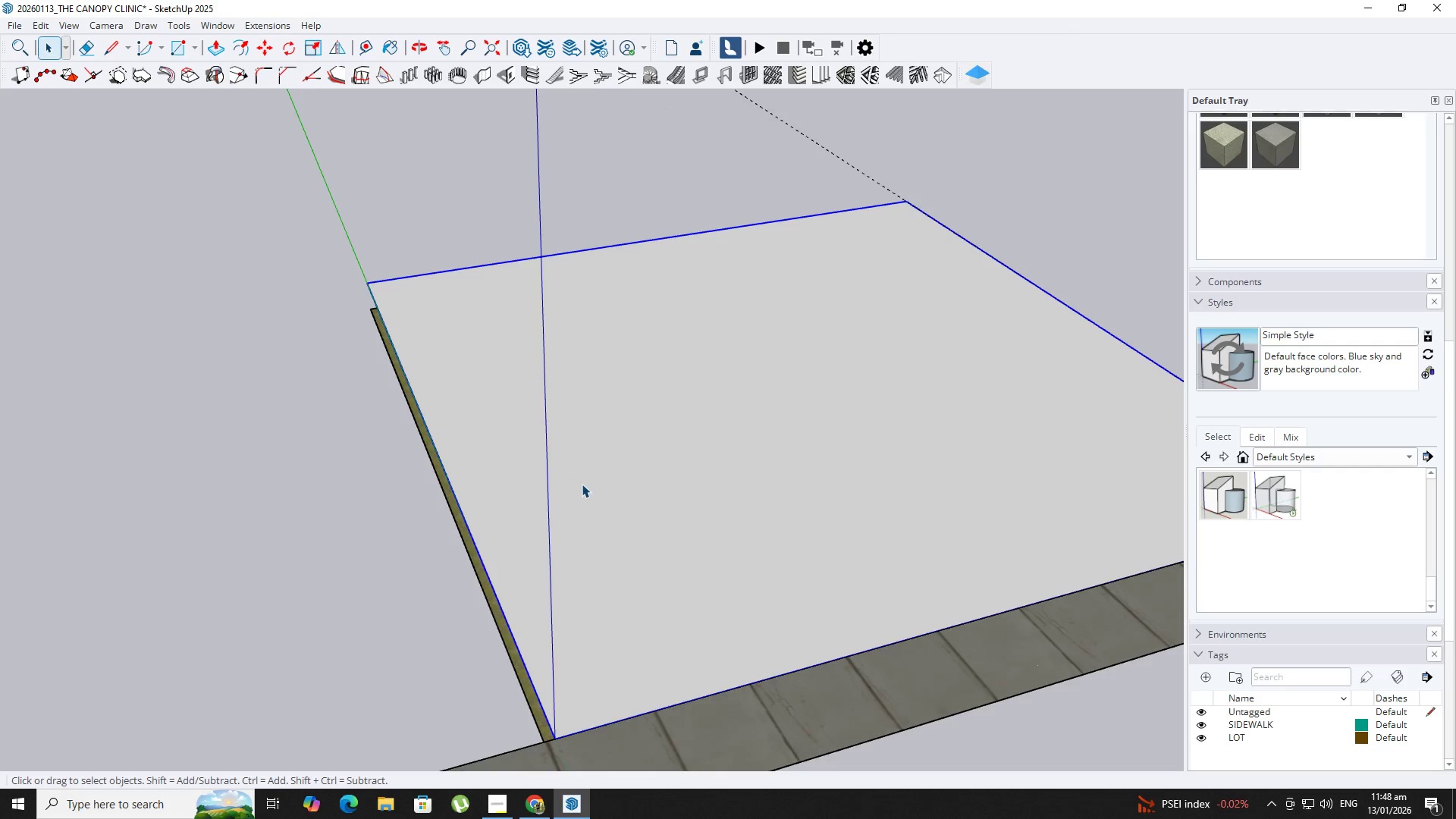 
key(T)
 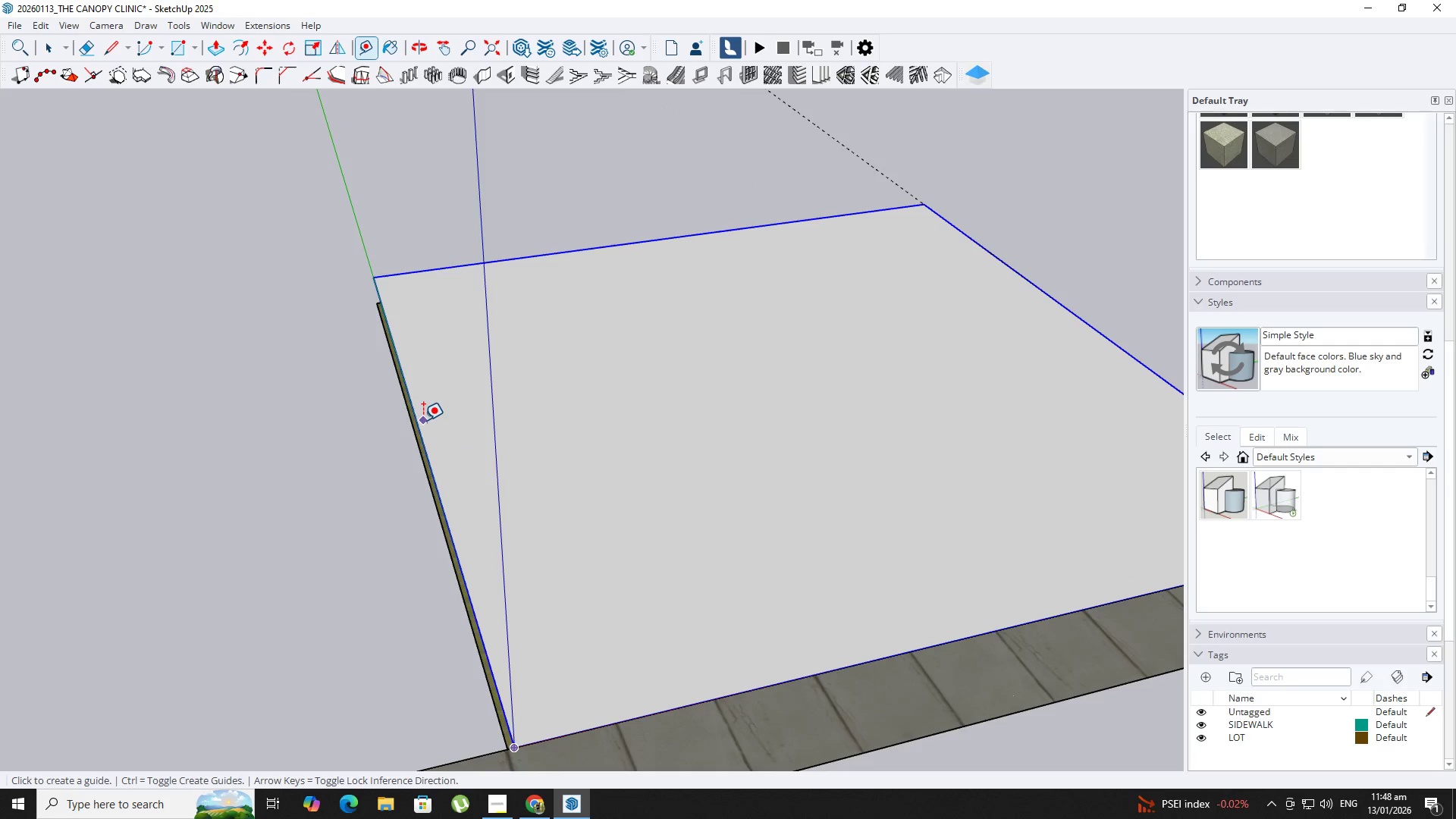 
key(Space)
 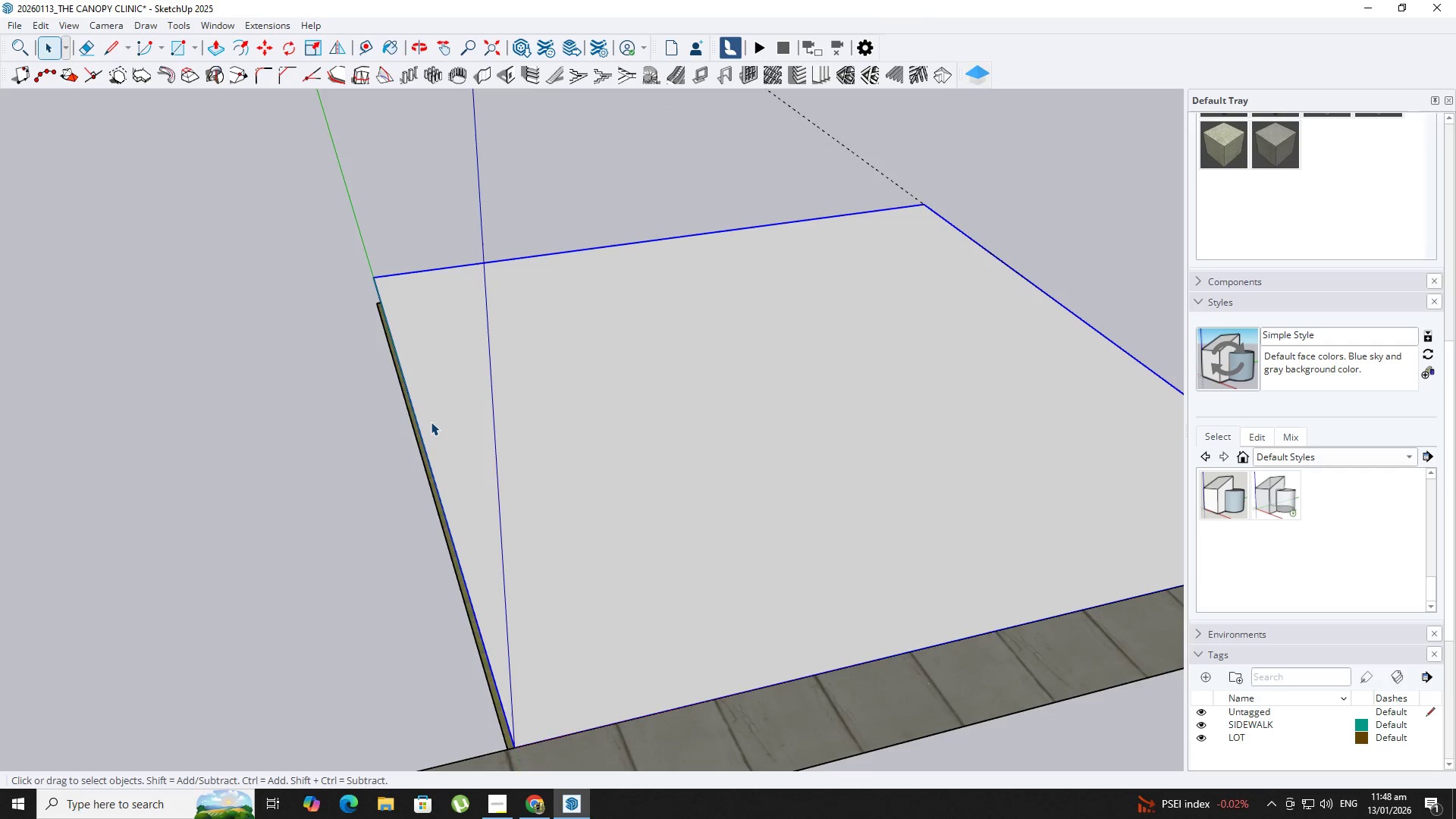 
double_click([431, 422])
 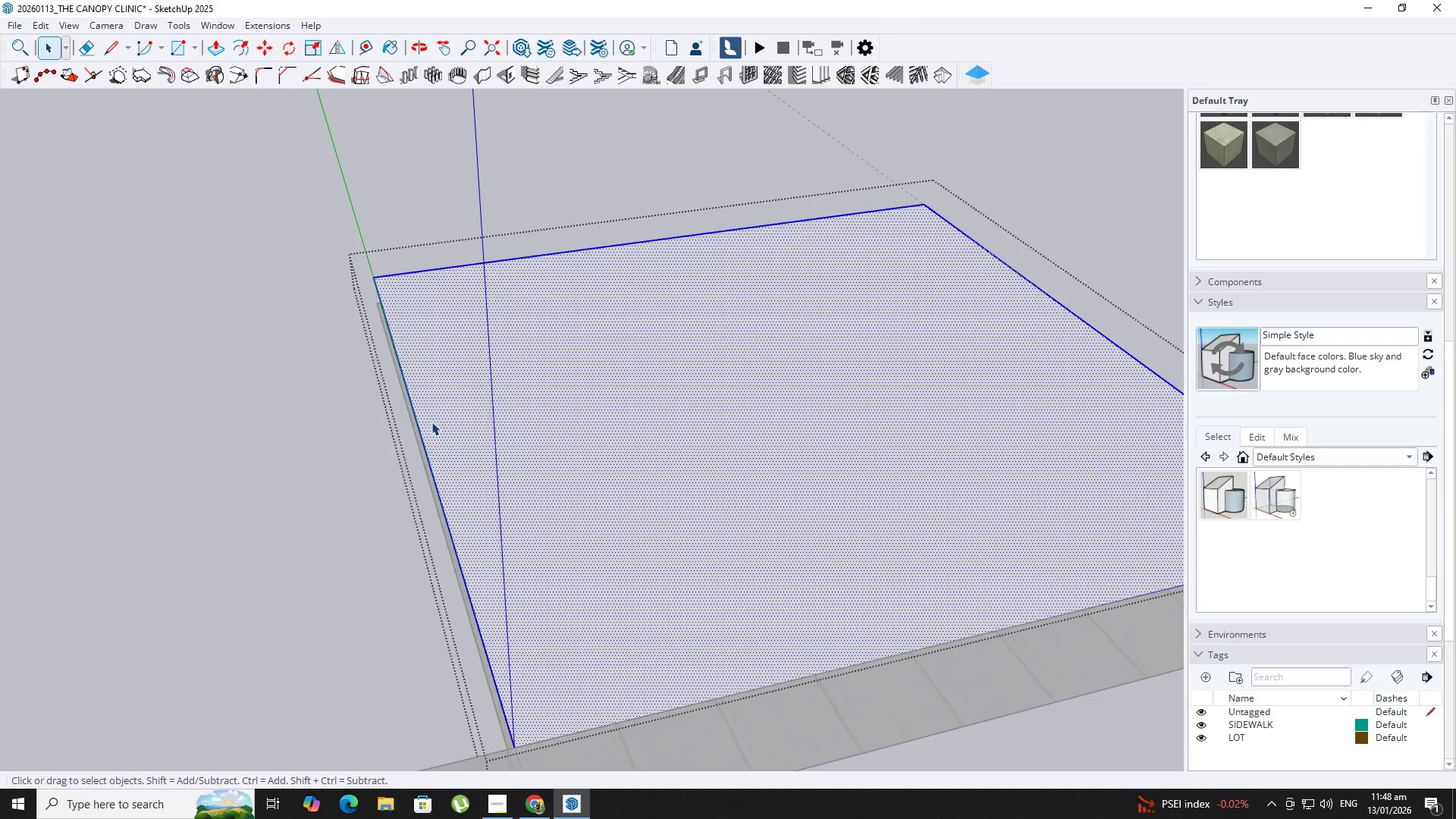 
key(T)
 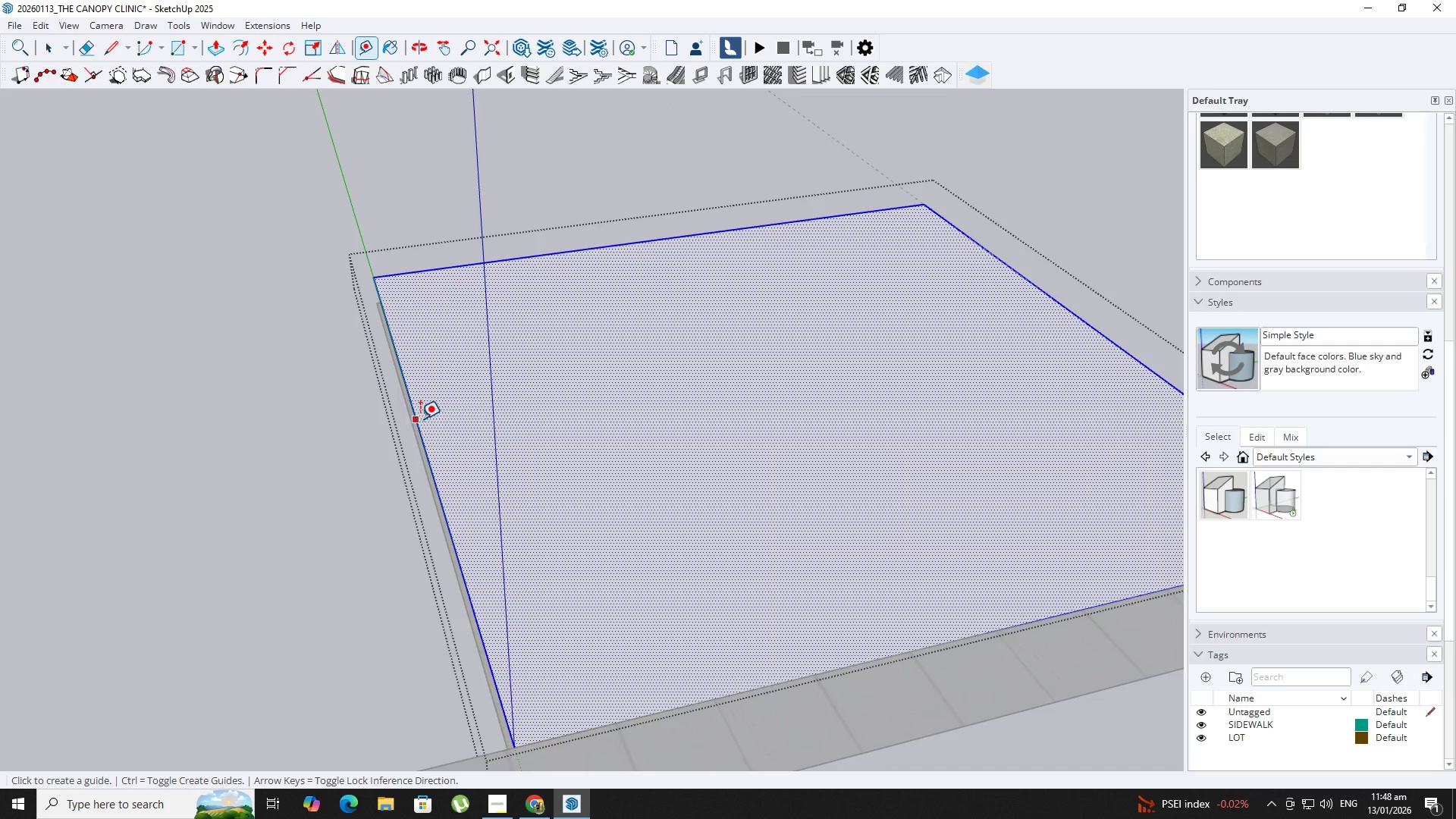 
left_click([415, 420])
 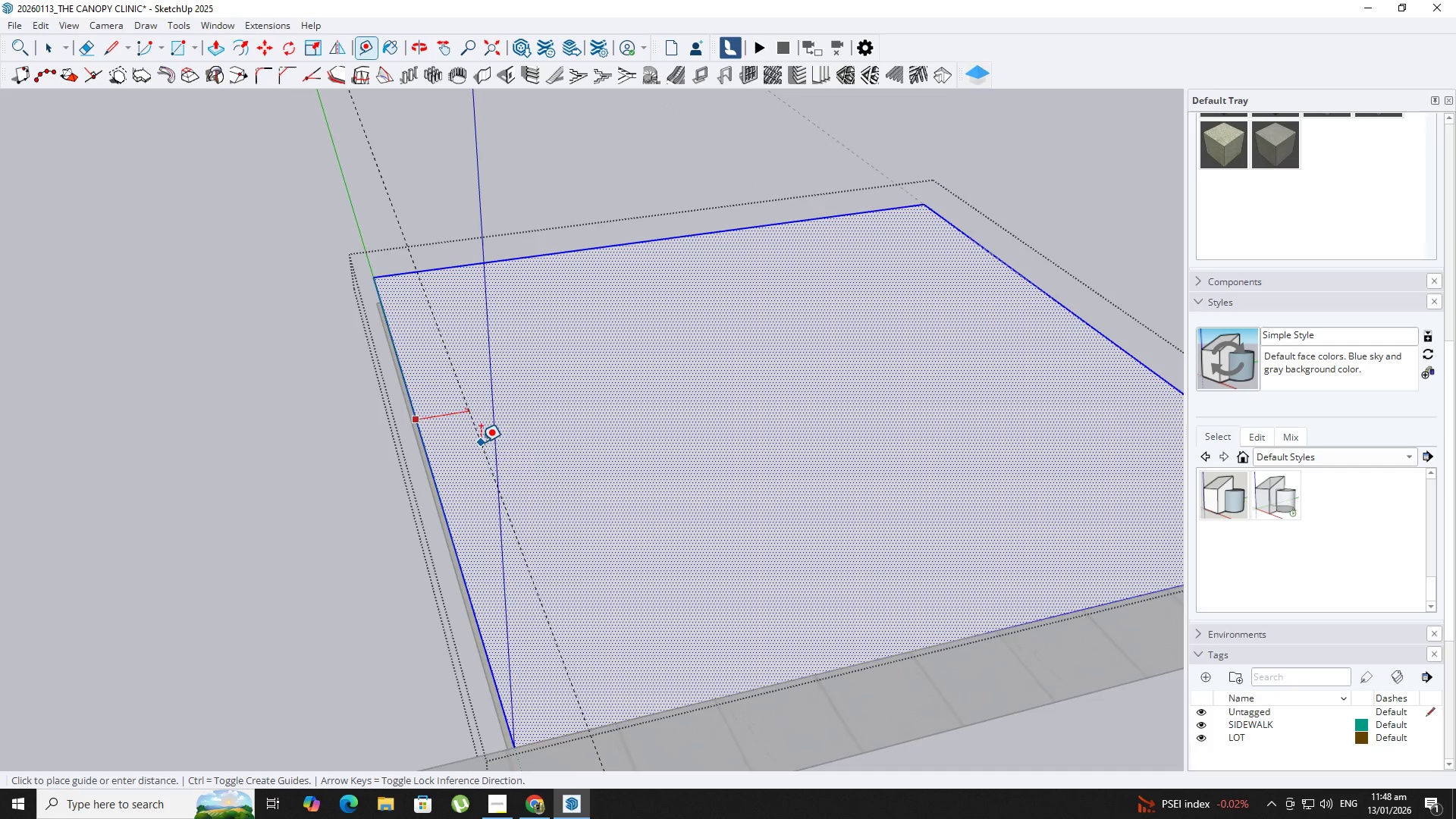 
key(NumpadDecimal)
 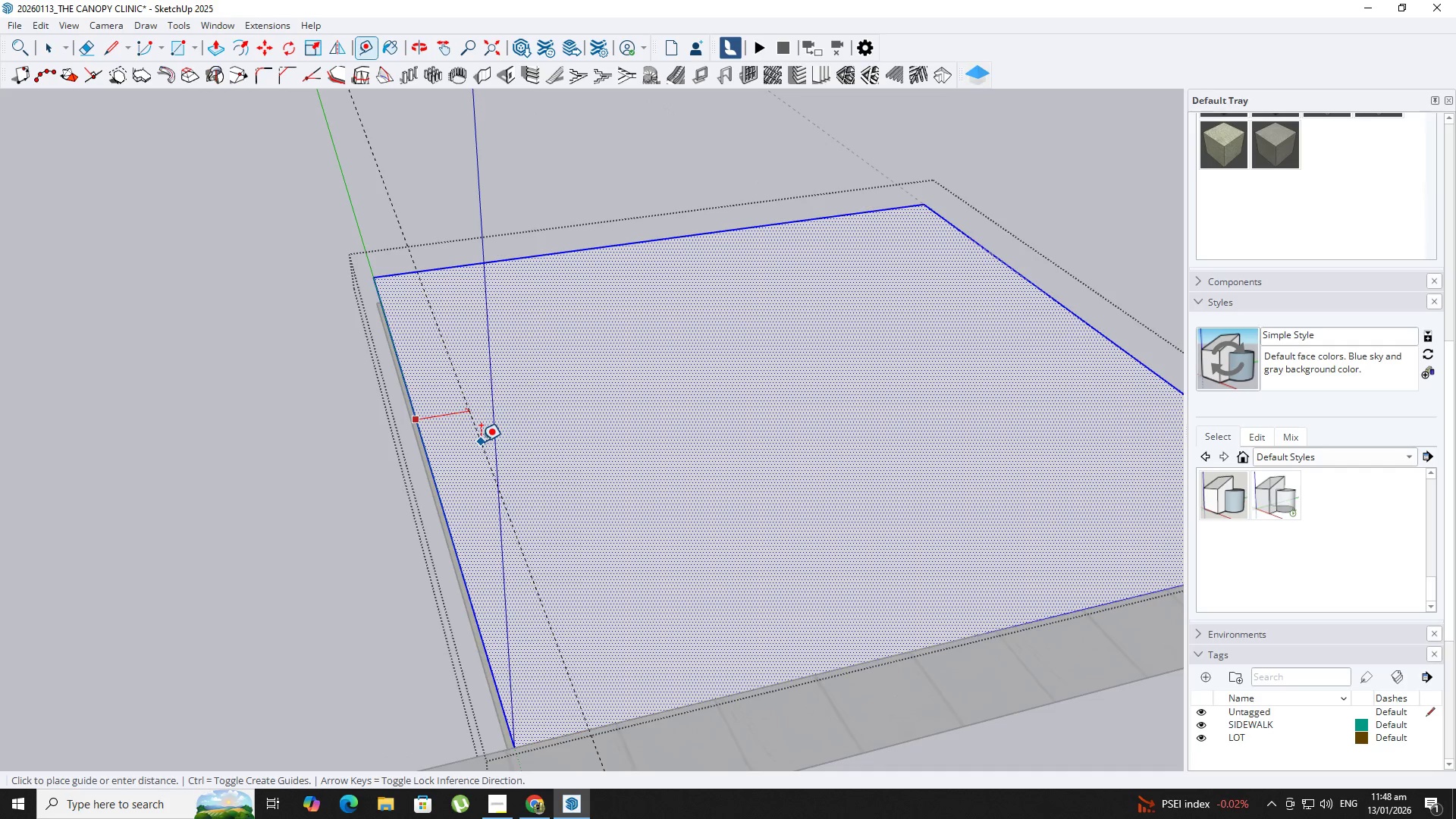 
key(Numpad1)
 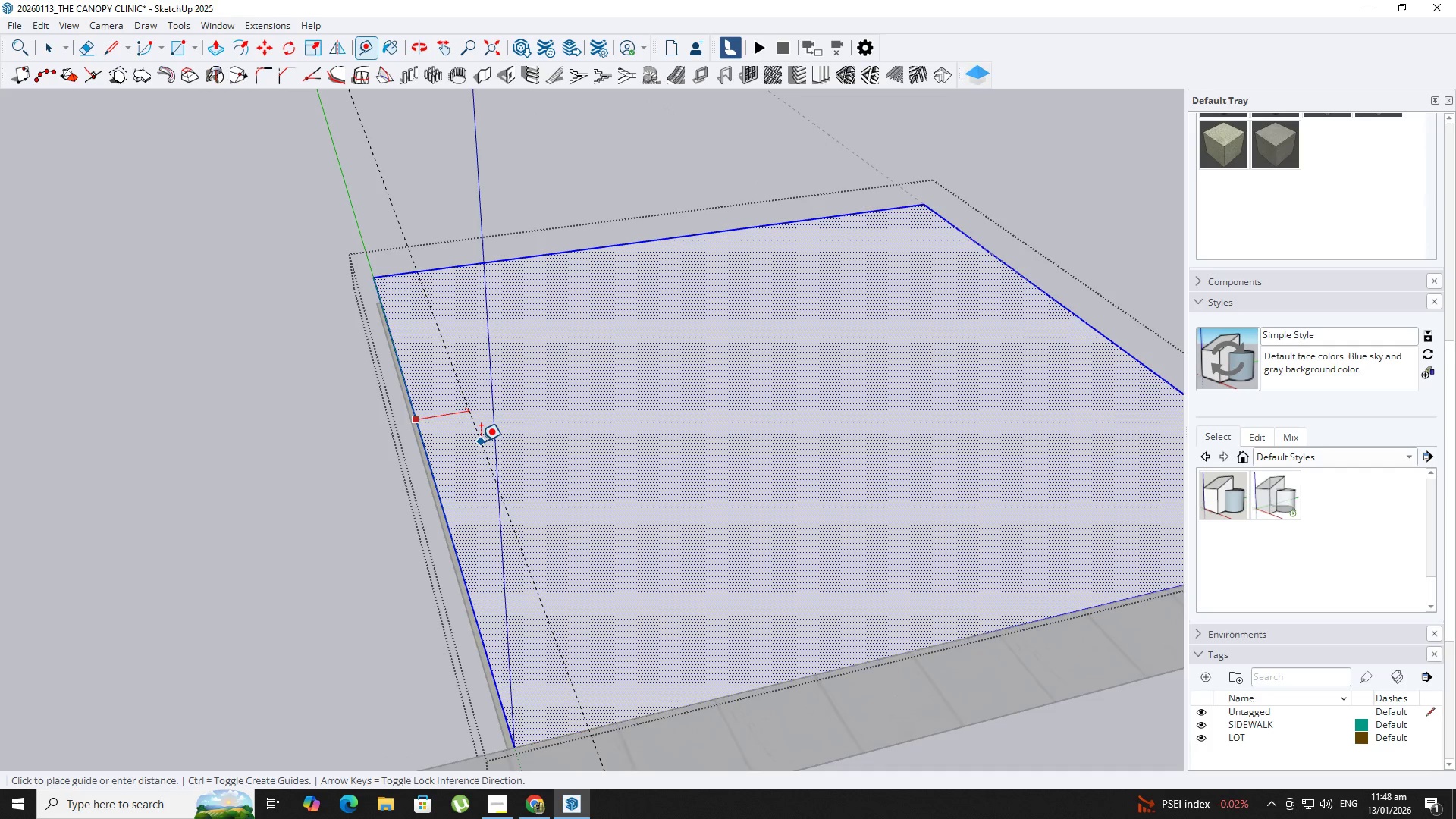 
key(Numpad5)
 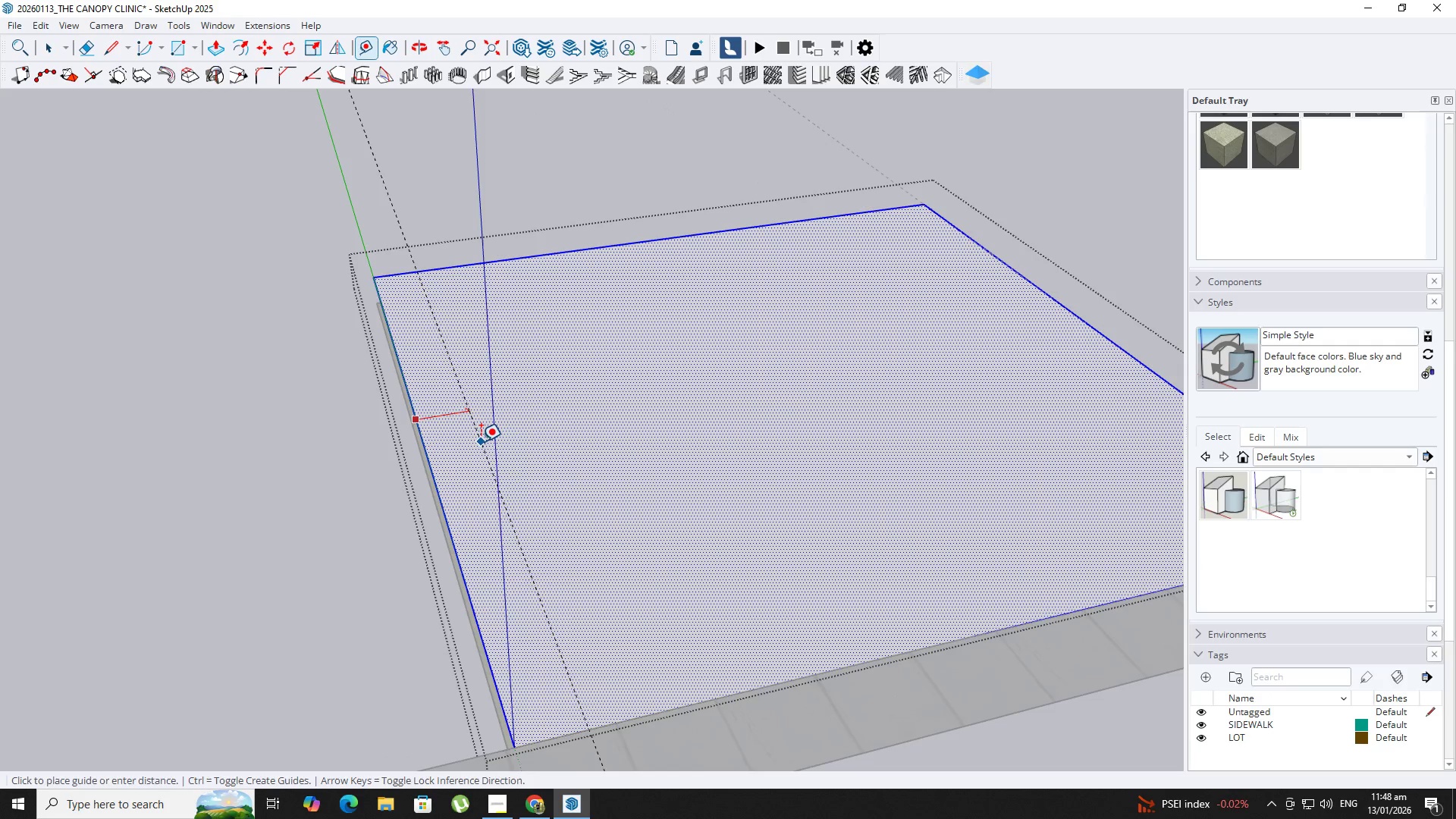 
key(NumpadEnter)
 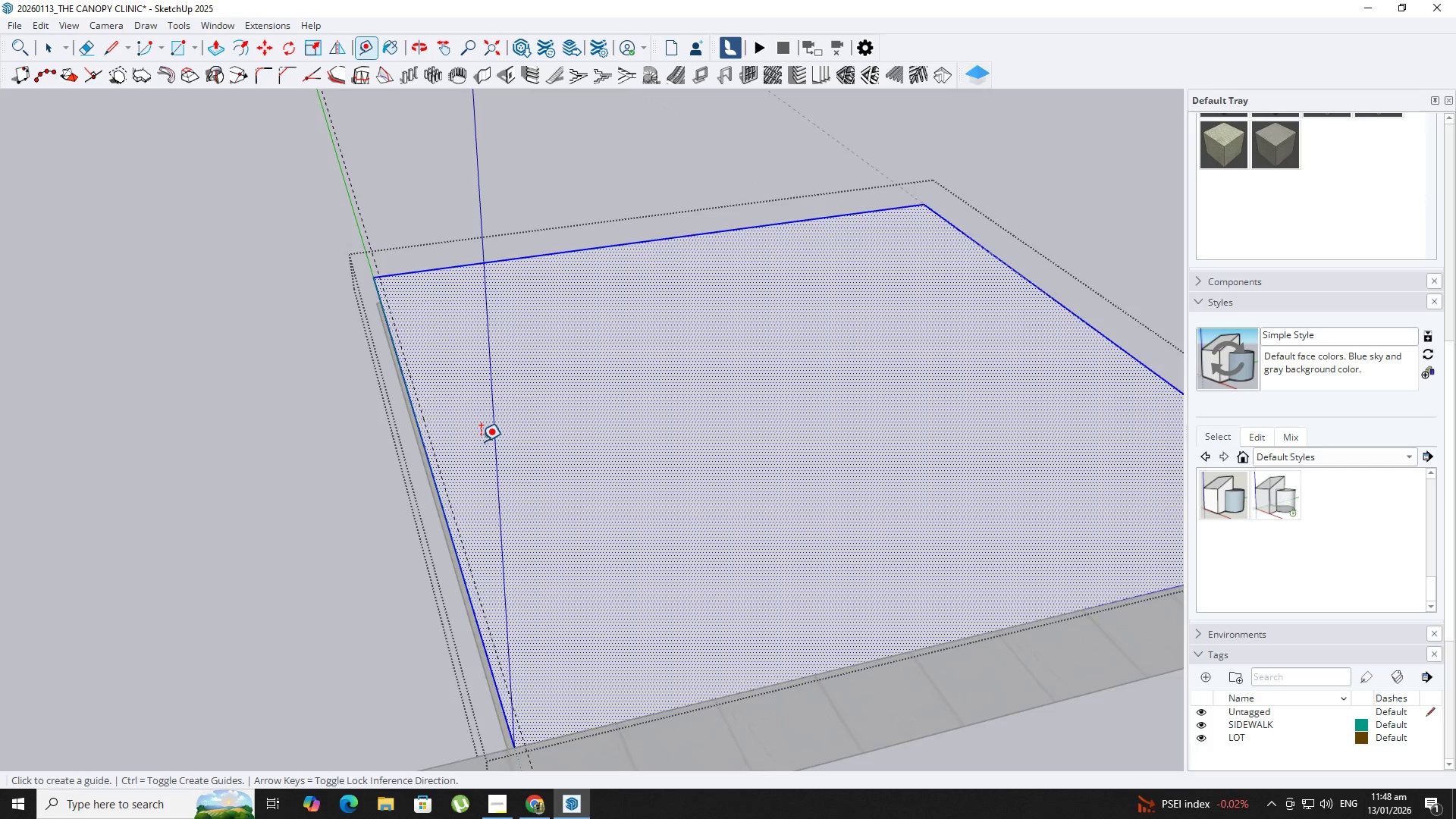 
scroll: coordinate [464, 435], scroll_direction: down, amount: 4.0
 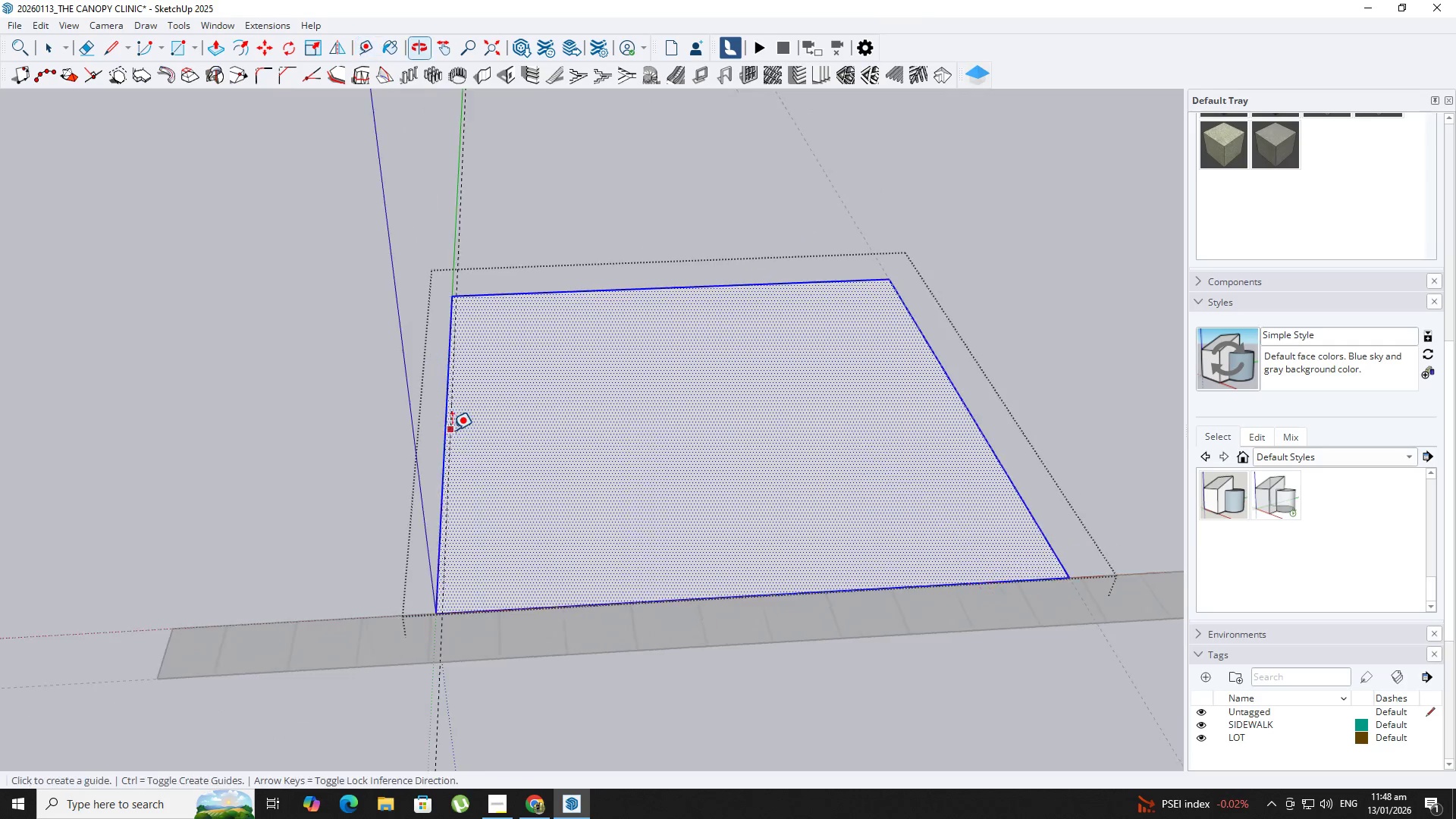 
scroll: coordinate [534, 607], scroll_direction: up, amount: 3.0
 